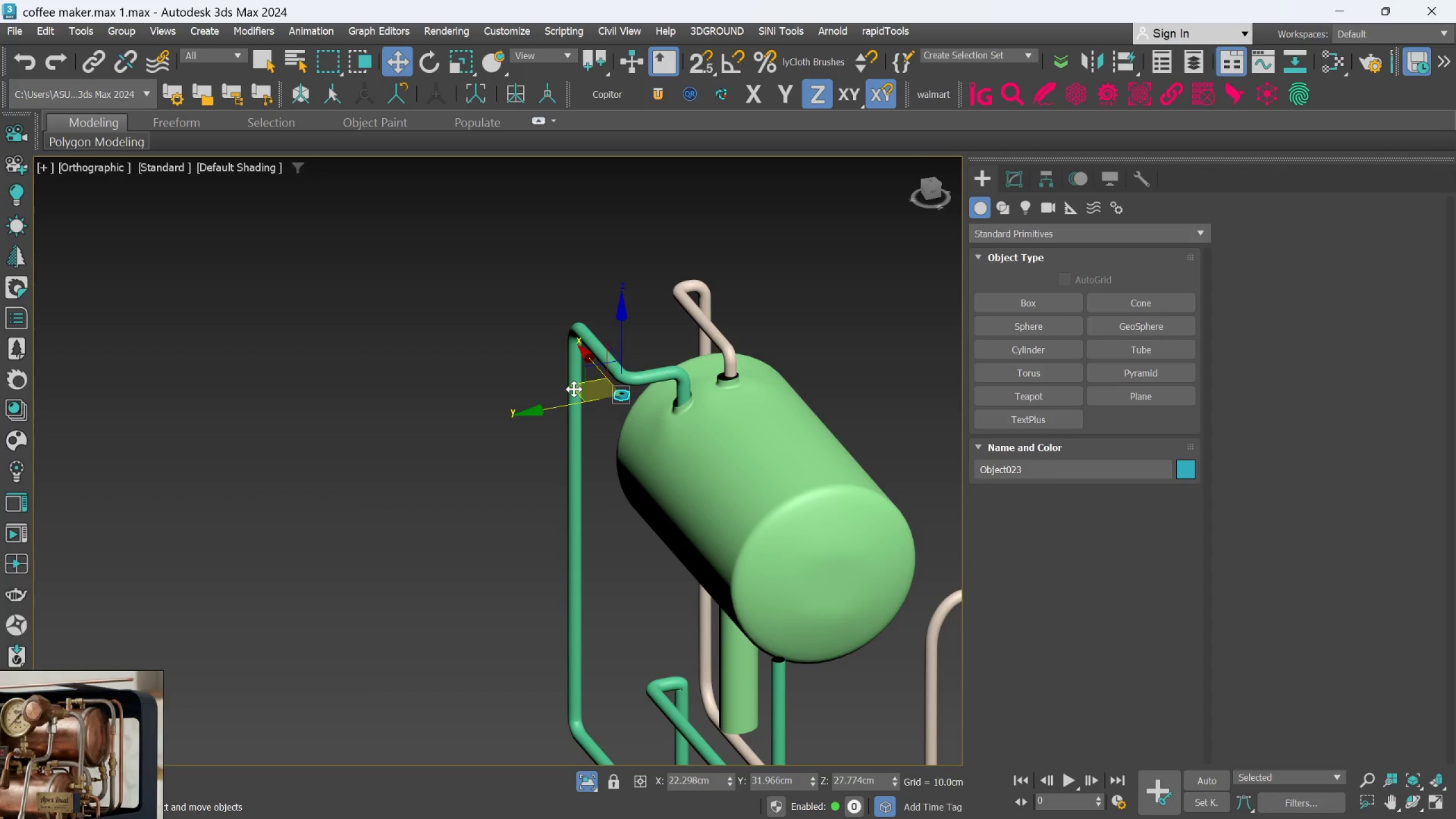 
left_click_drag(start_coordinate=[574, 389], to_coordinate=[685, 374])
 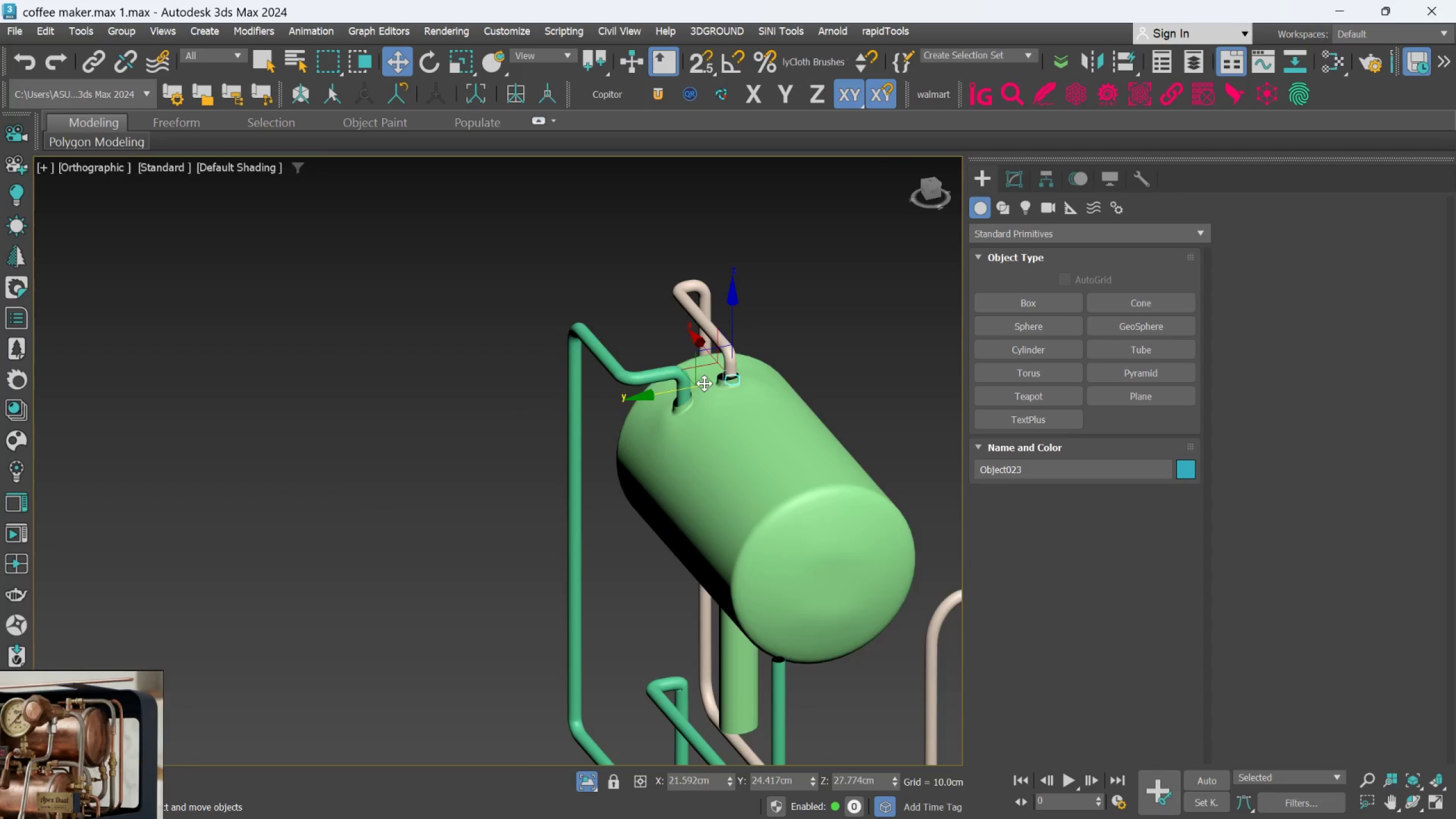 
hold_key(key=AltLeft, duration=0.89)
 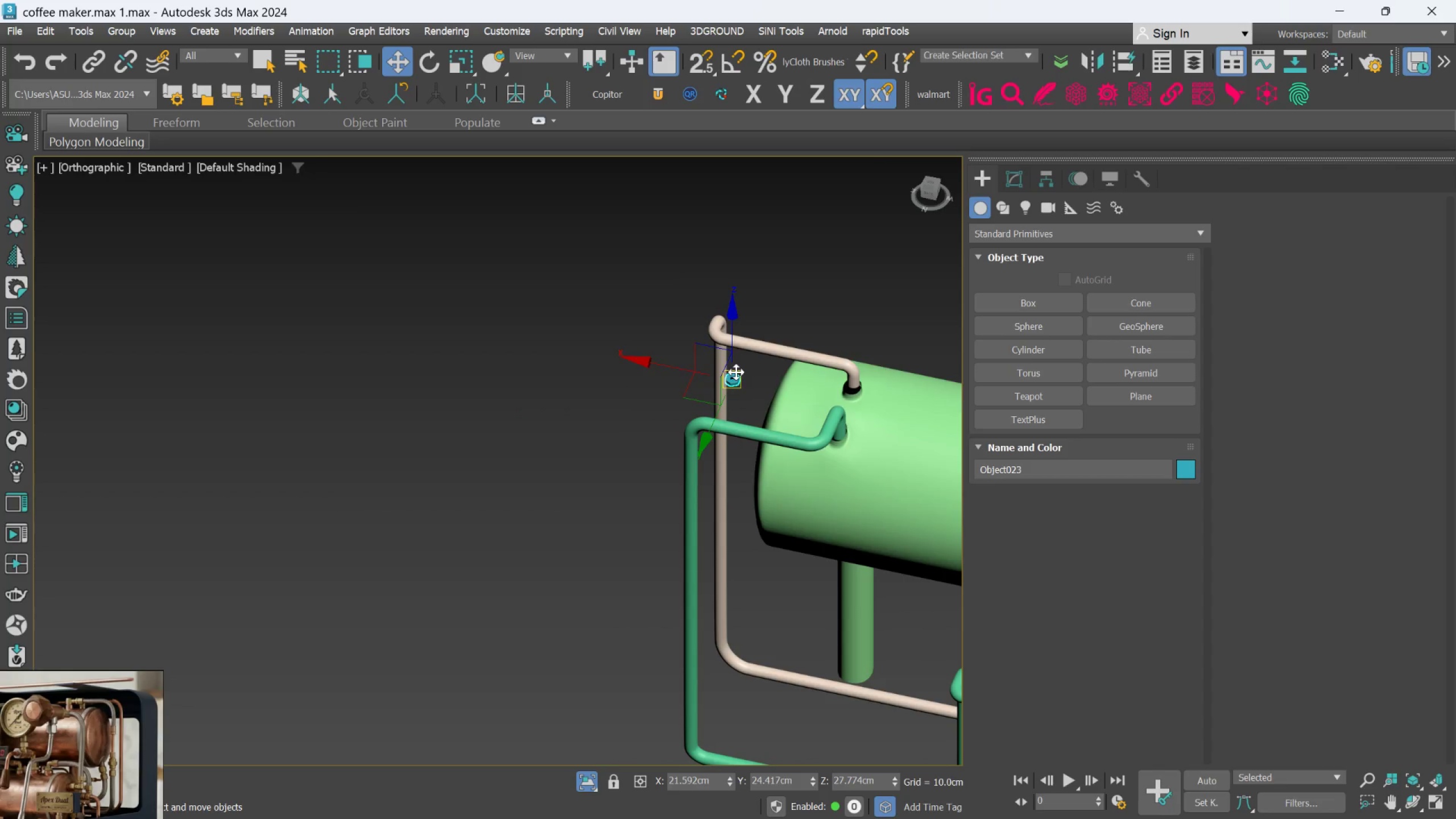 
left_click_drag(start_coordinate=[737, 371], to_coordinate=[855, 380])
 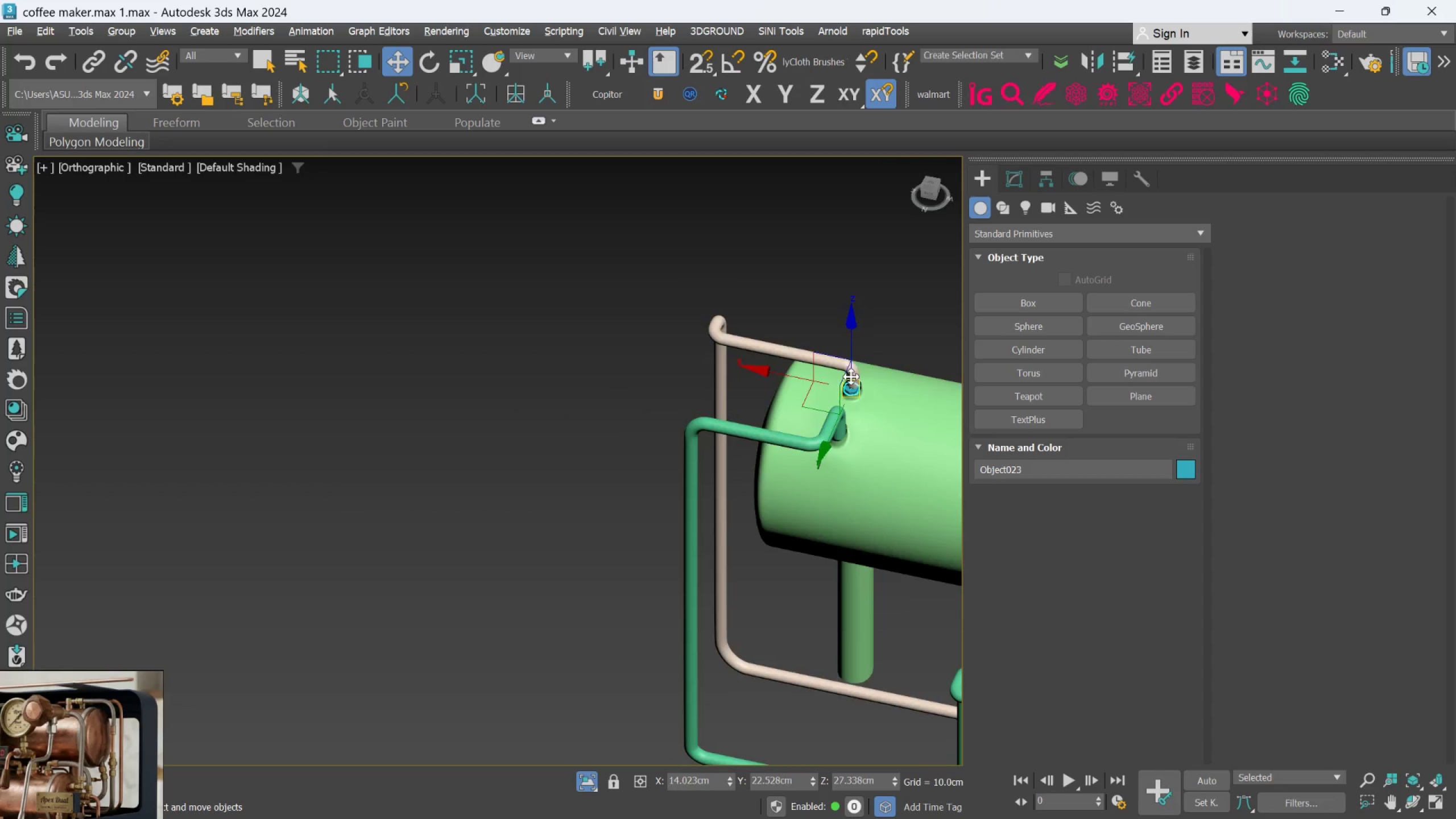 
hold_key(key=AltLeft, duration=0.83)
 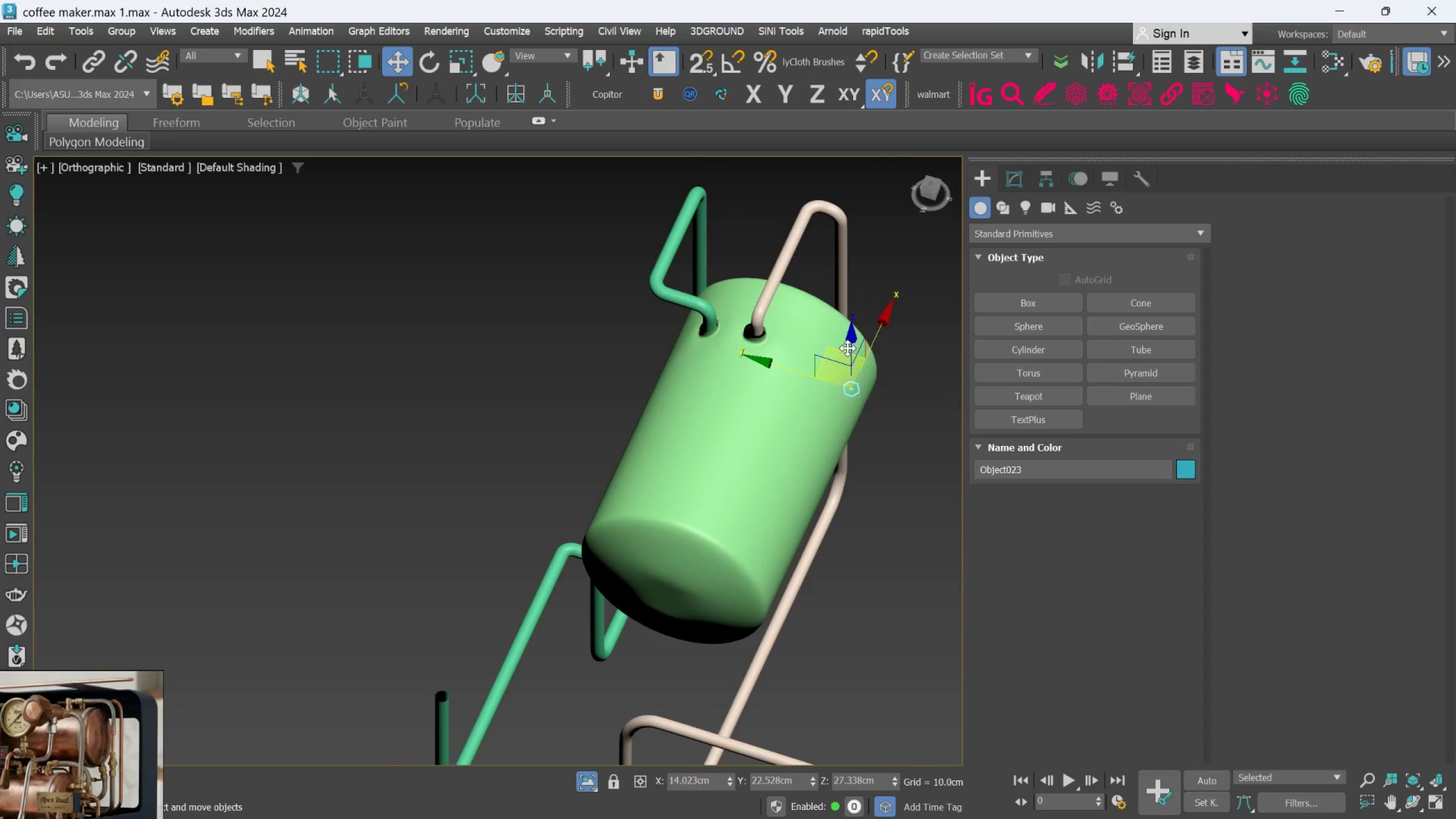 
left_click_drag(start_coordinate=[847, 348], to_coordinate=[846, 286])
 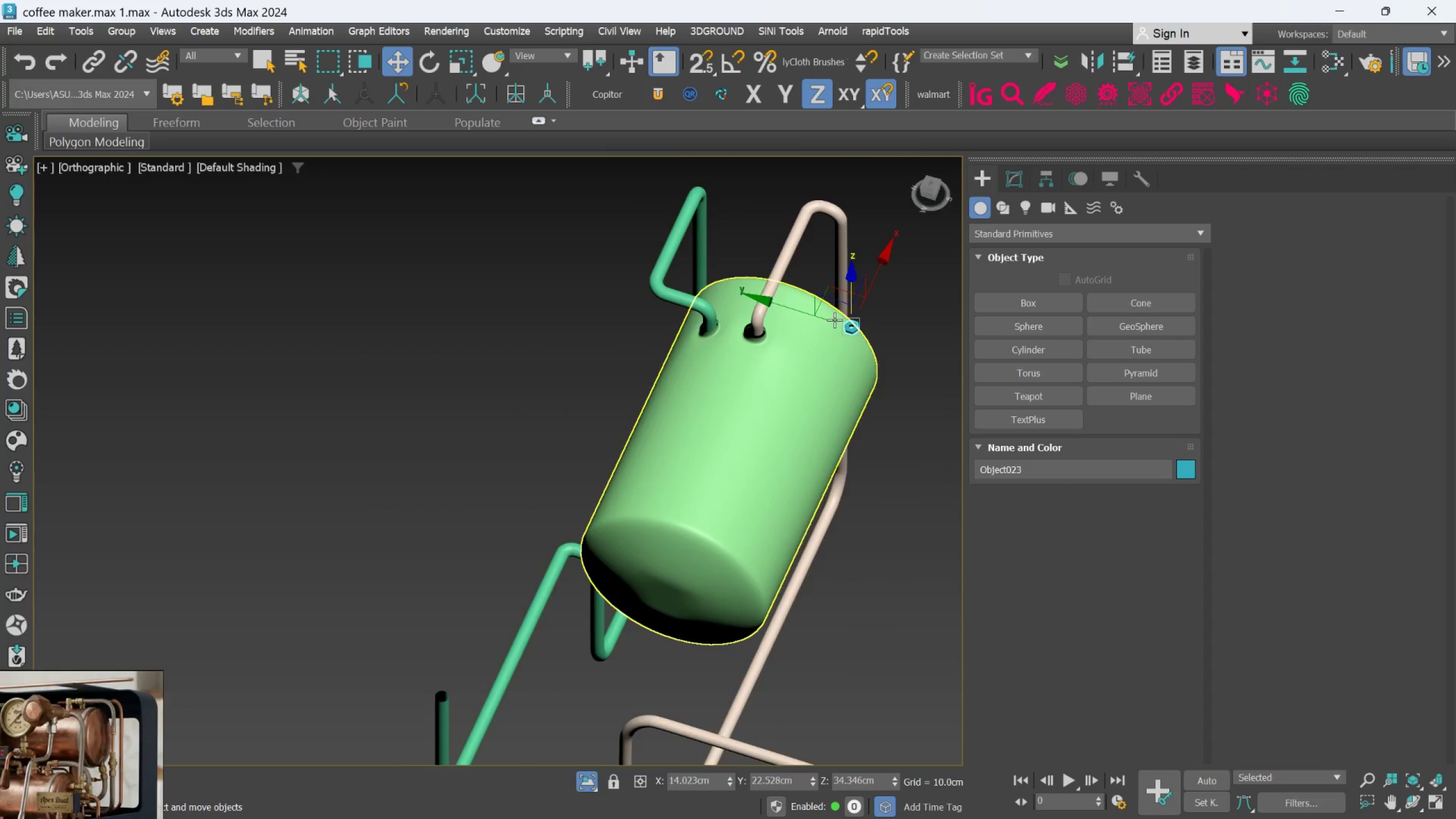 
scroll: coordinate [834, 319], scroll_direction: up, amount: 2.0
 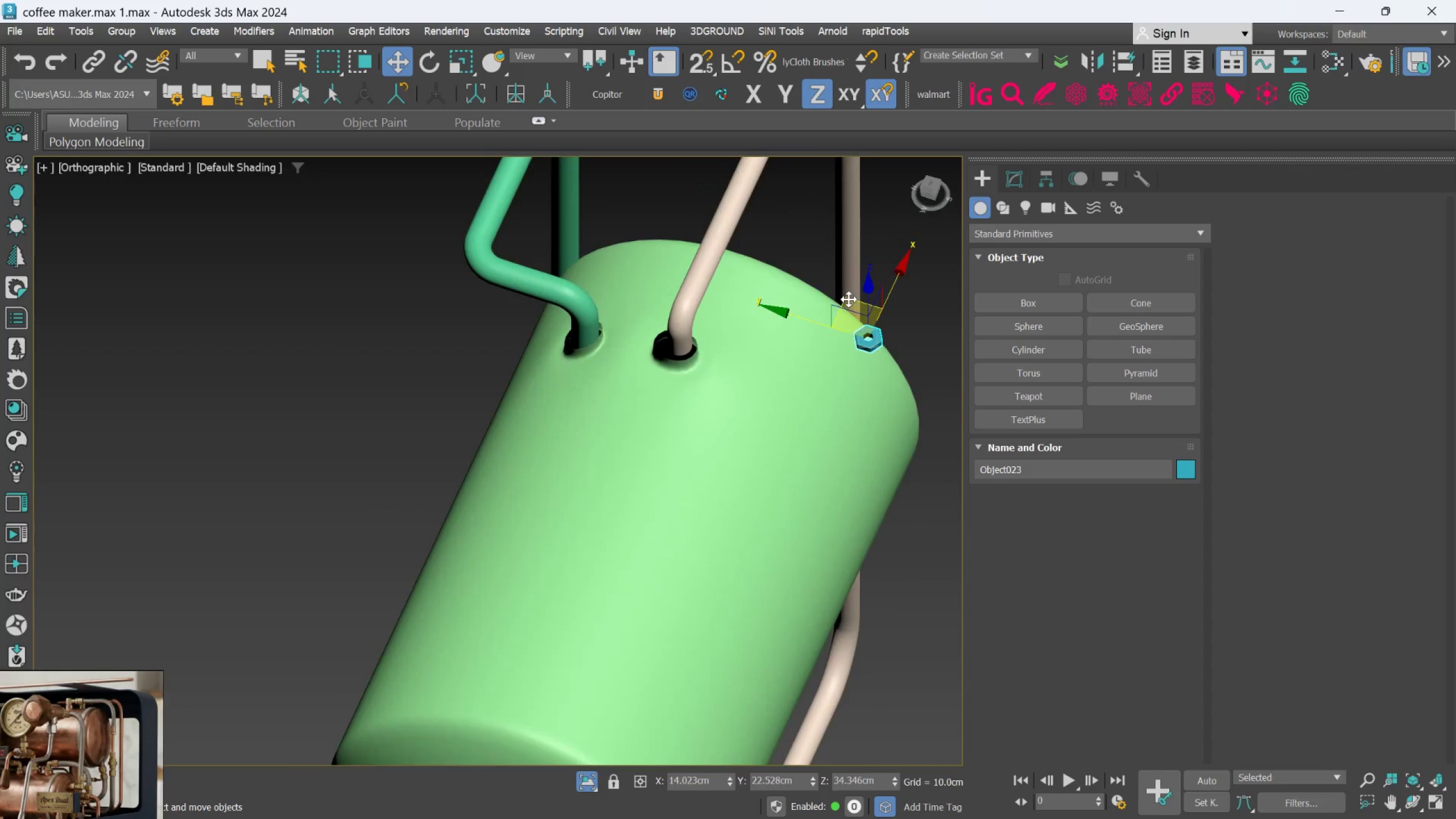 
left_click_drag(start_coordinate=[849, 299], to_coordinate=[663, 304])
 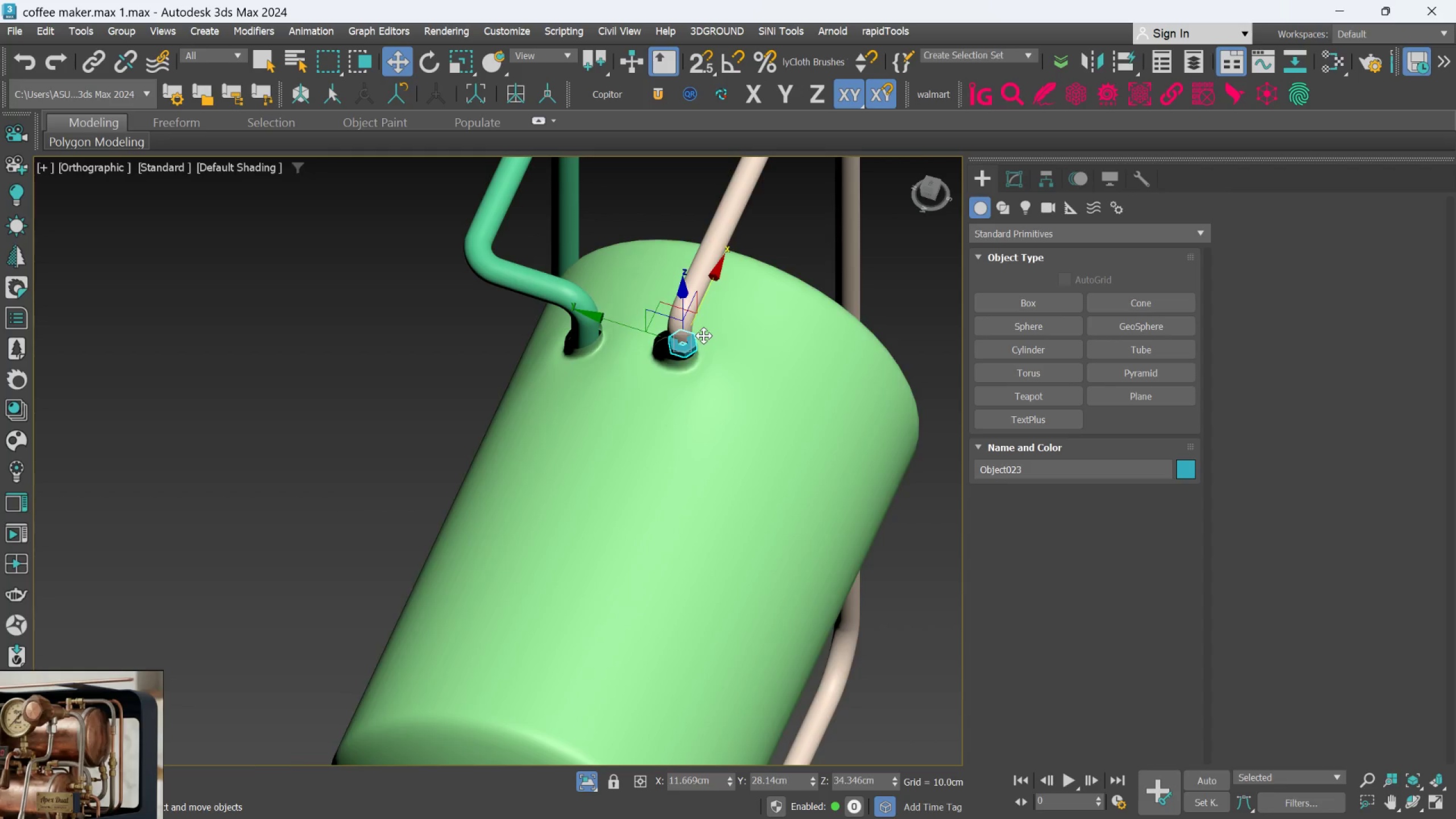 
scroll: coordinate [661, 345], scroll_direction: up, amount: 4.0
 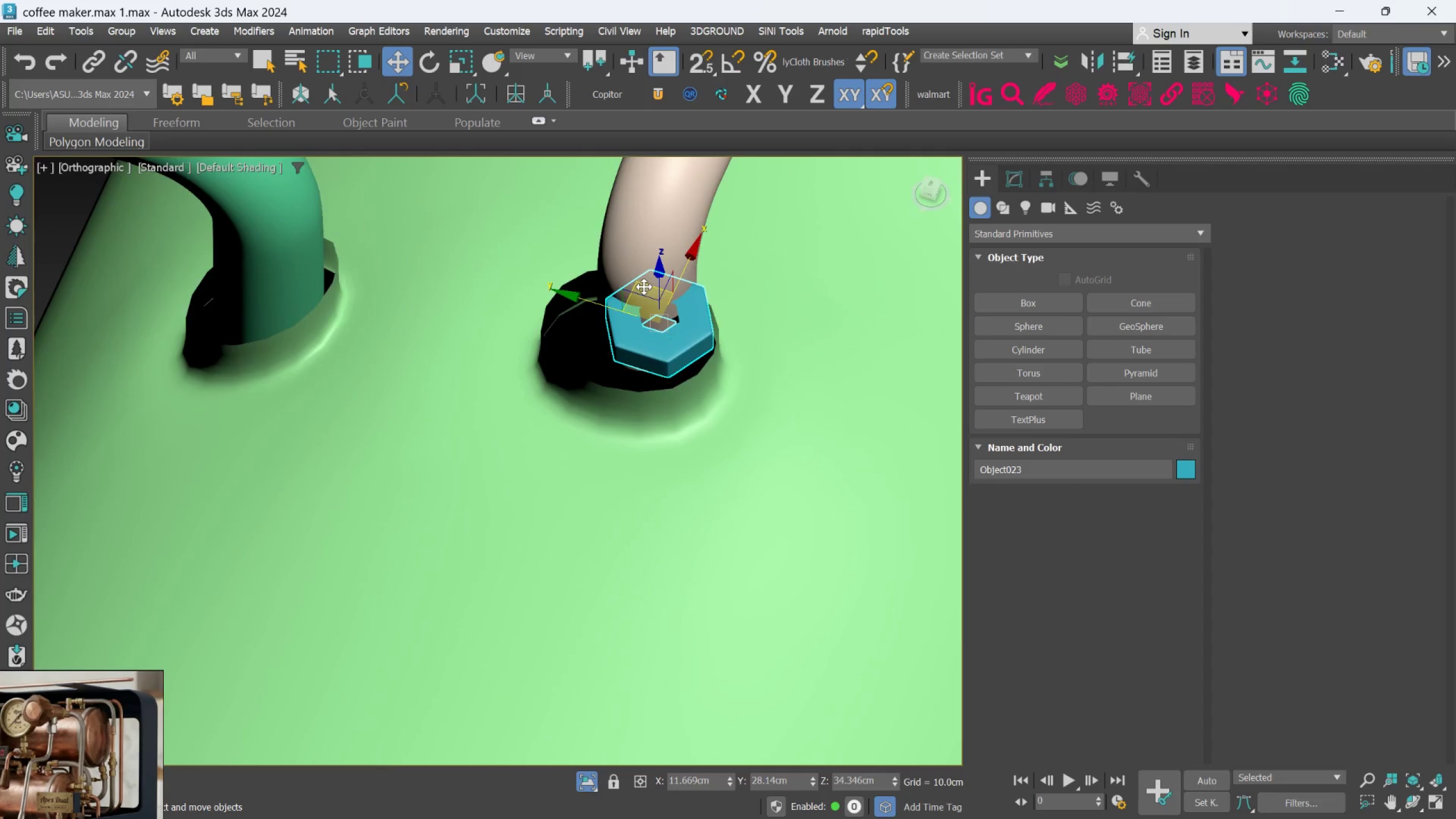 
left_click_drag(start_coordinate=[644, 287], to_coordinate=[630, 278])
 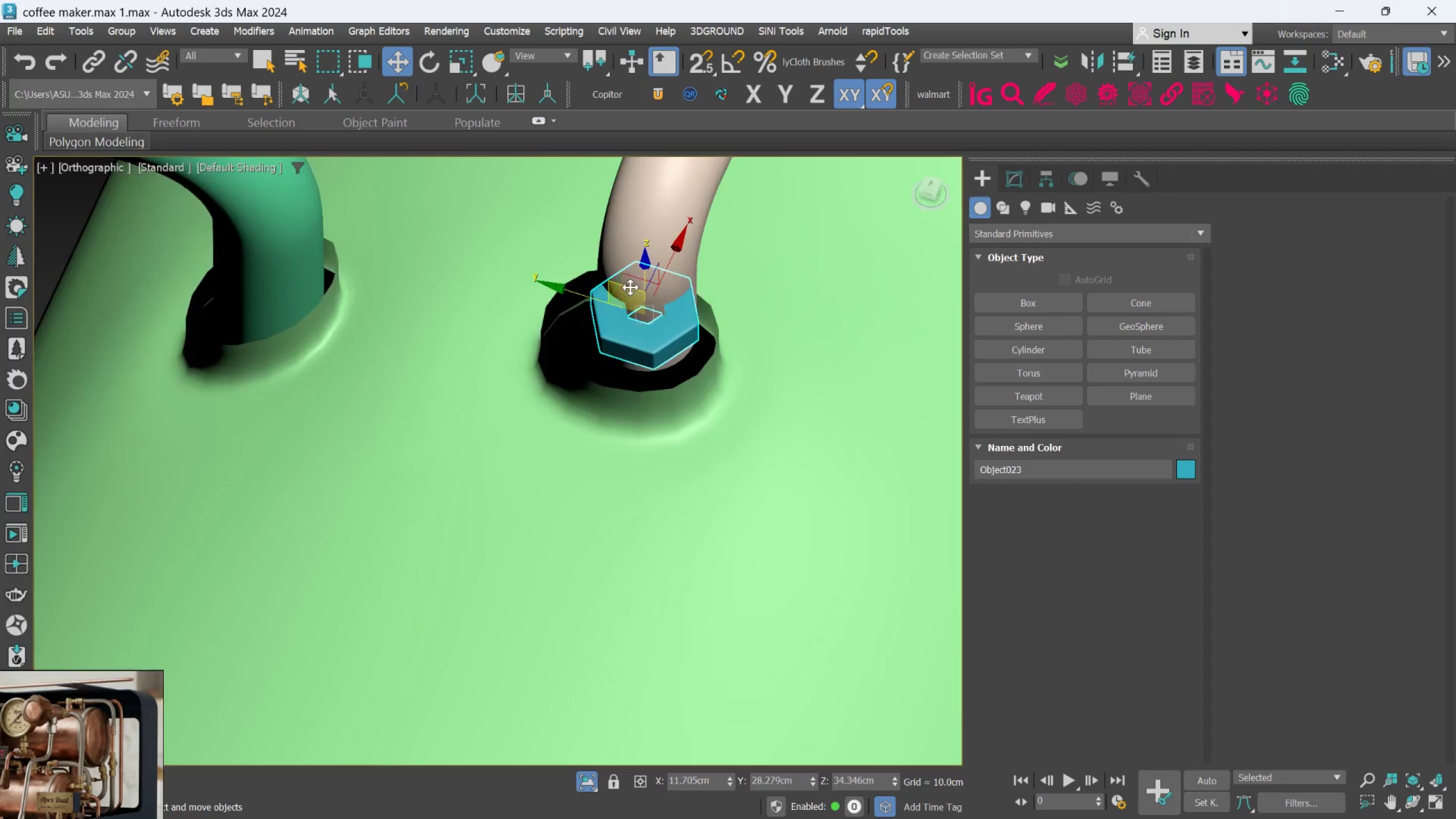 
hold_key(key=AltLeft, duration=0.83)
 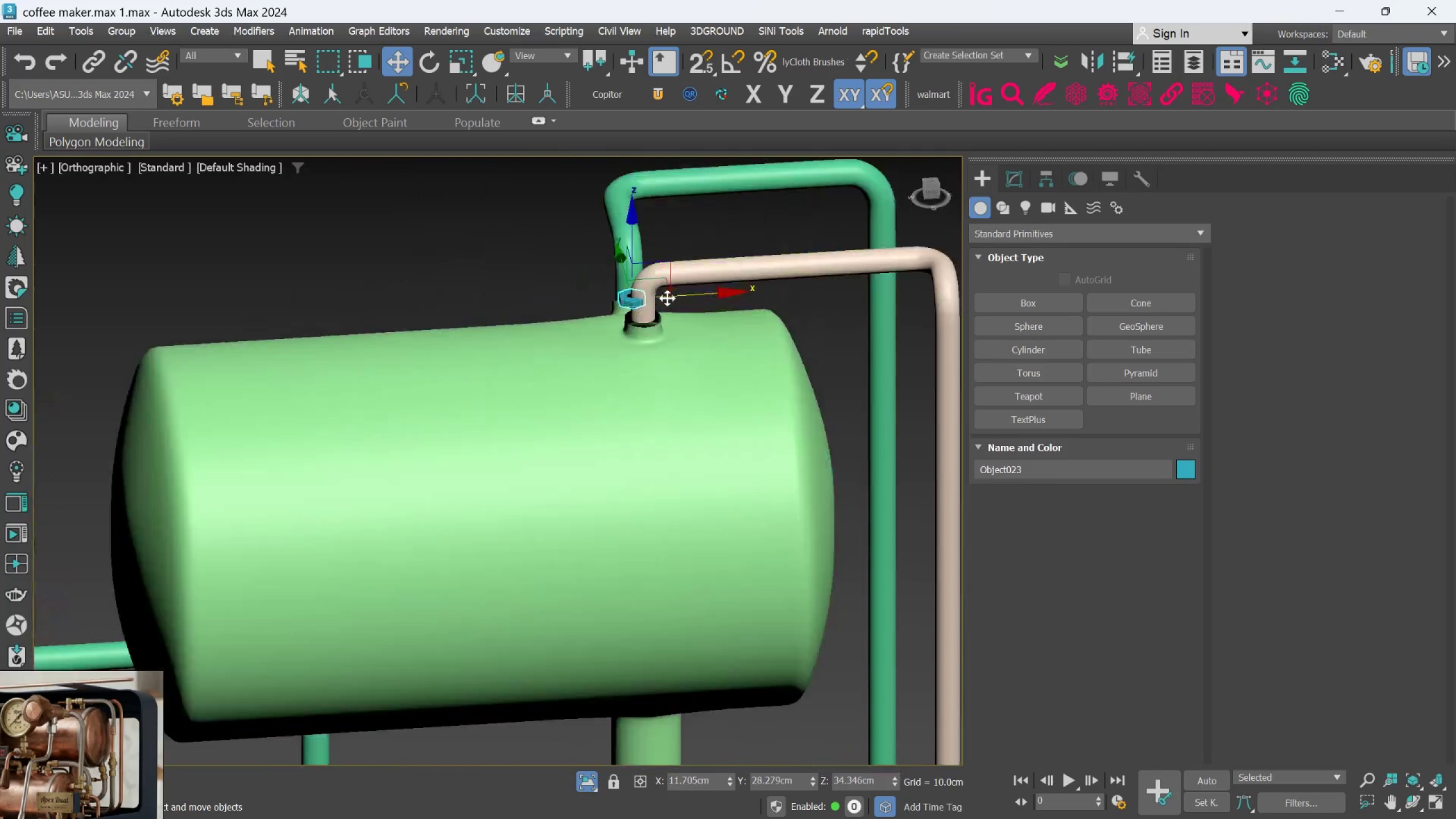 
scroll: coordinate [649, 299], scroll_direction: down, amount: 5.0
 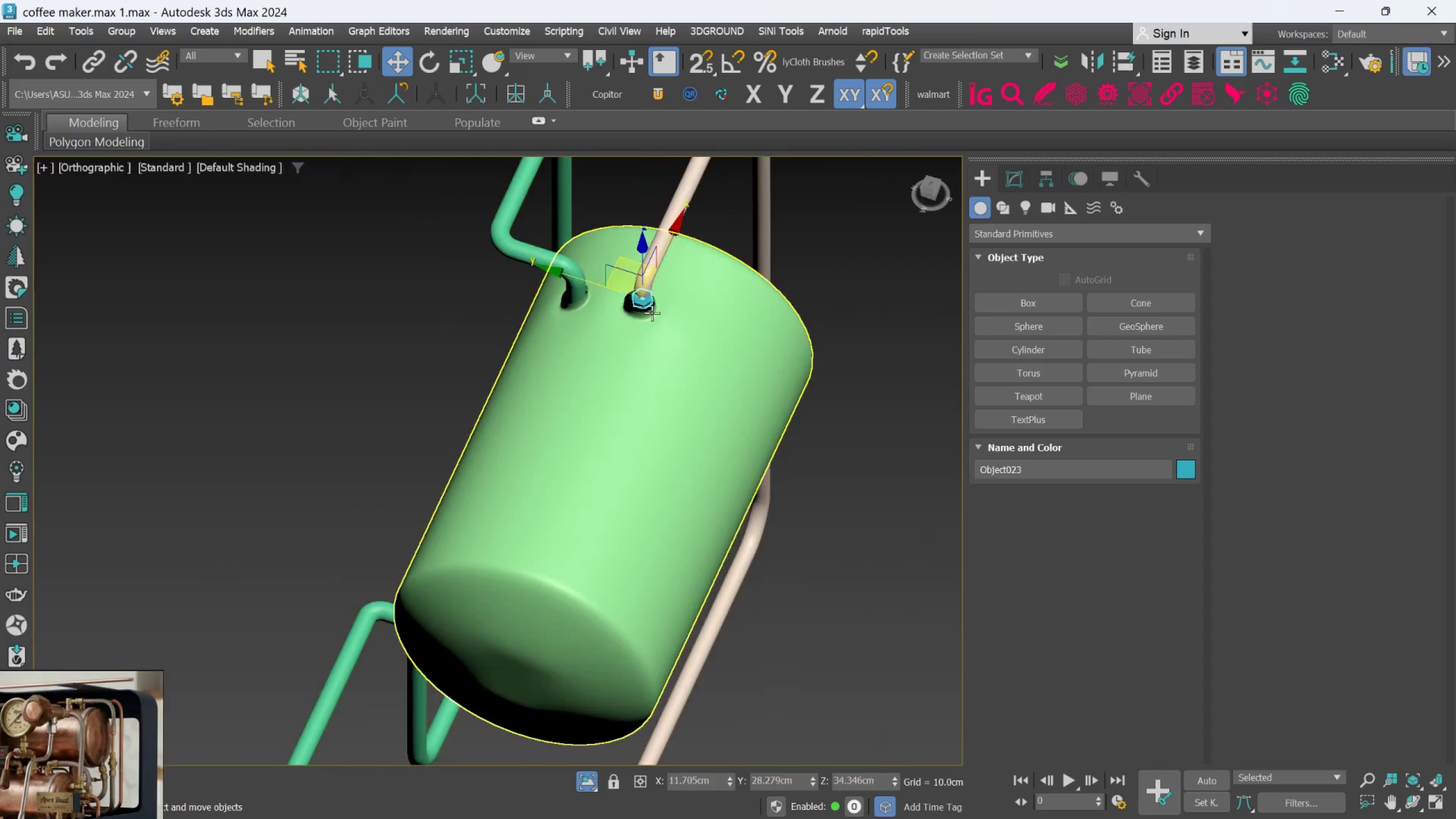 
scroll: coordinate [667, 298], scroll_direction: up, amount: 2.0
 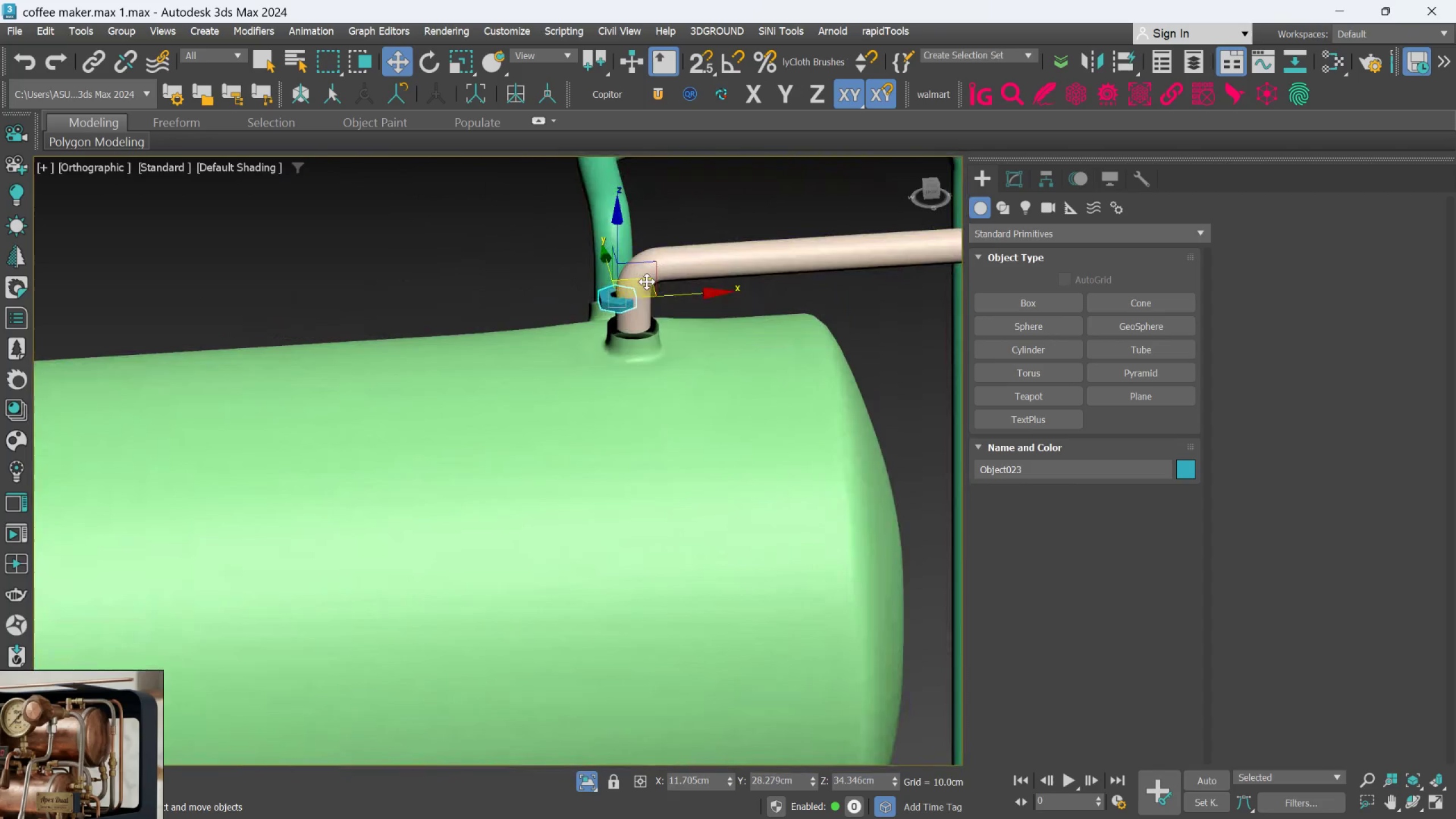 
key(F)
 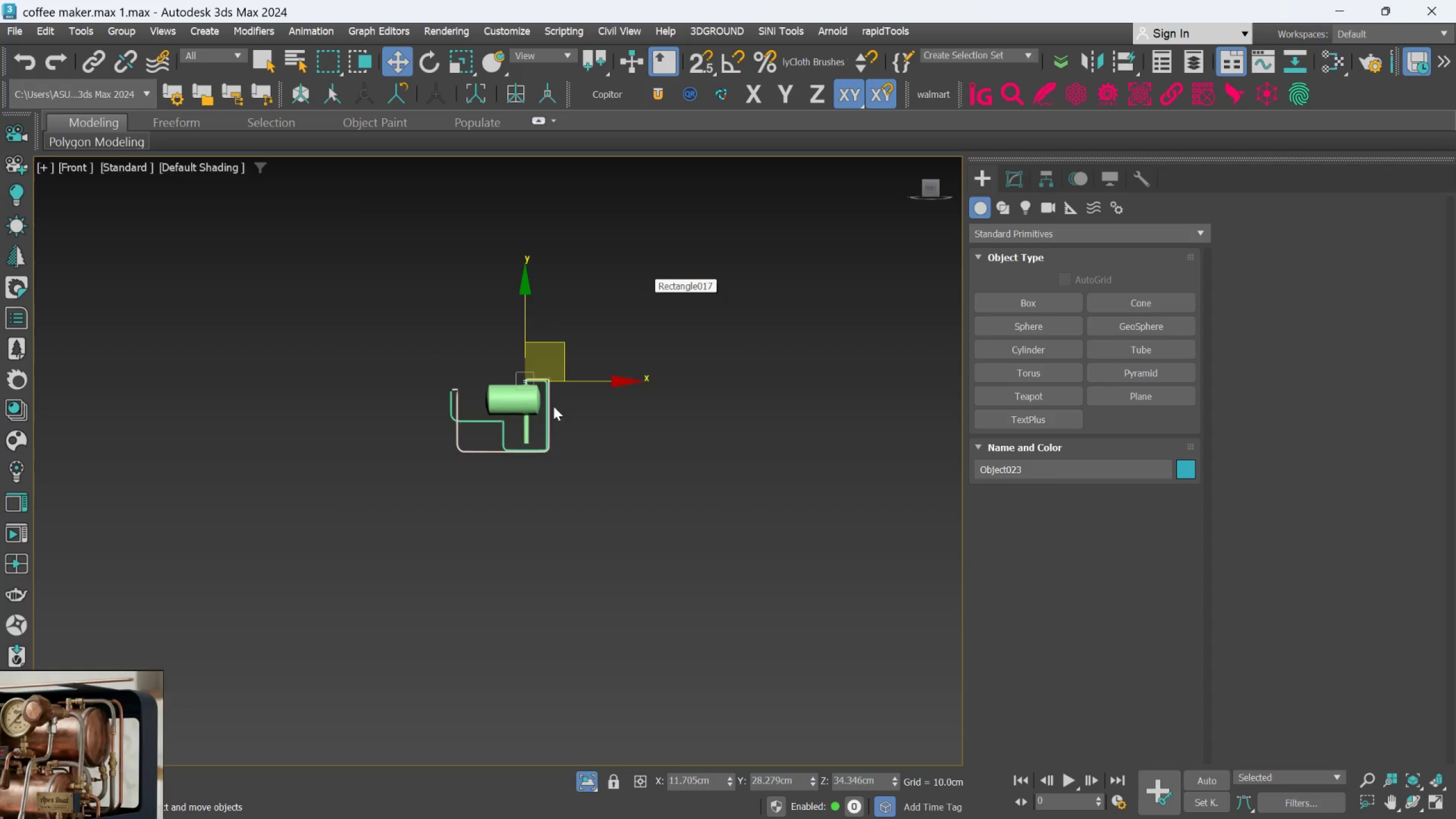 
scroll: coordinate [484, 320], scroll_direction: up, amount: 7.0
 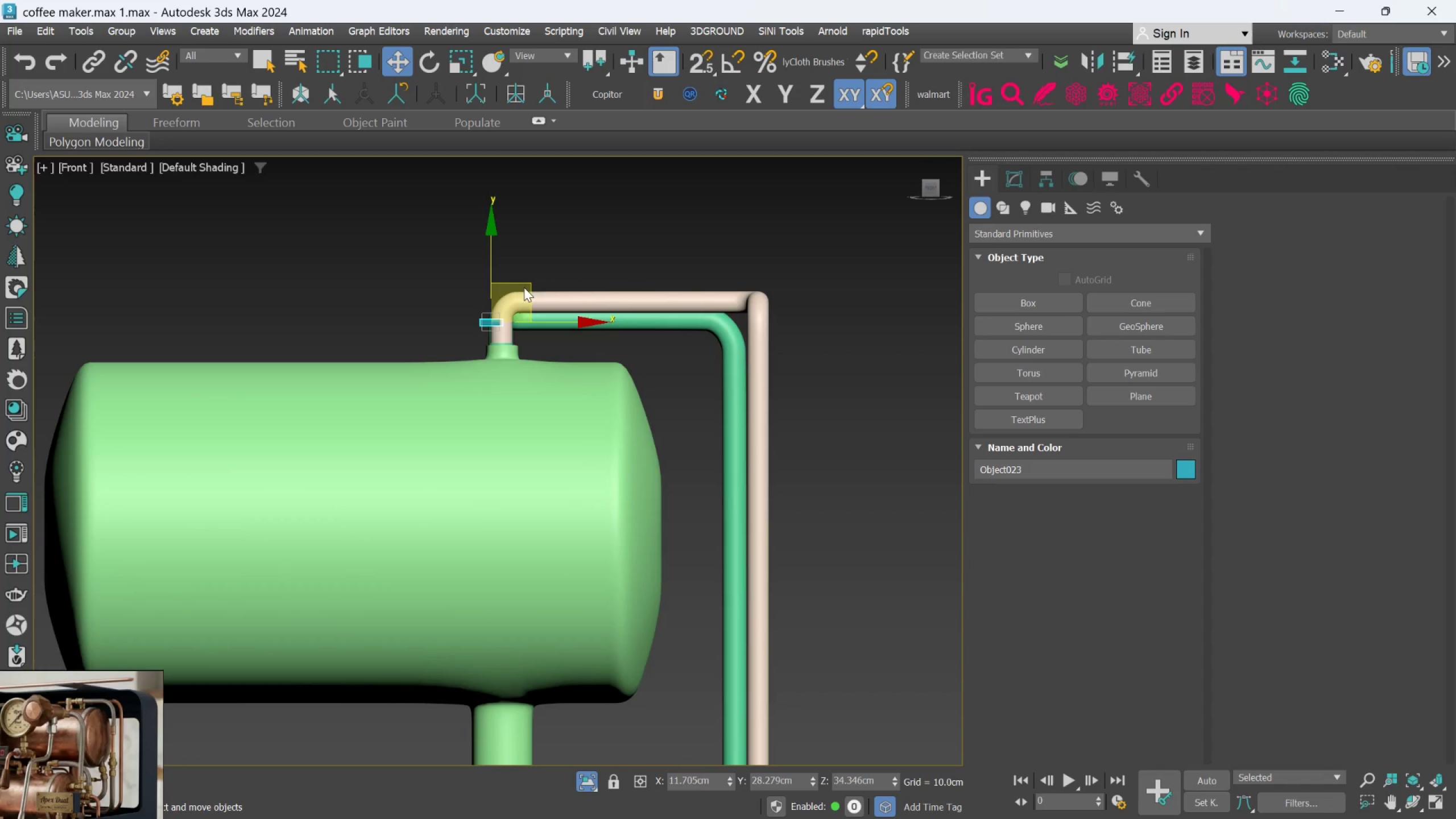 
left_click_drag(start_coordinate=[527, 285], to_coordinate=[536, 303])
 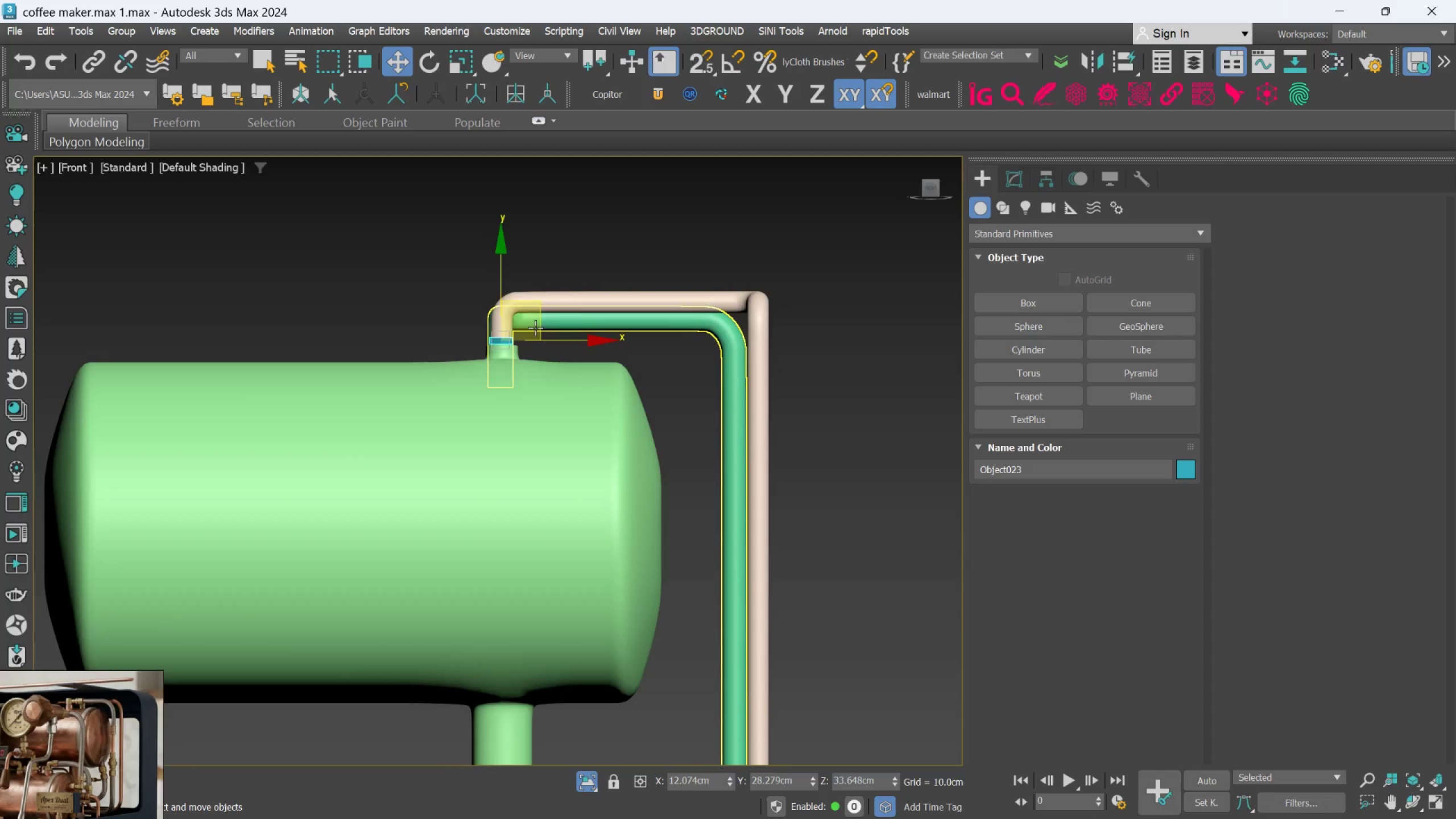 
hold_key(key=AltLeft, duration=0.61)
 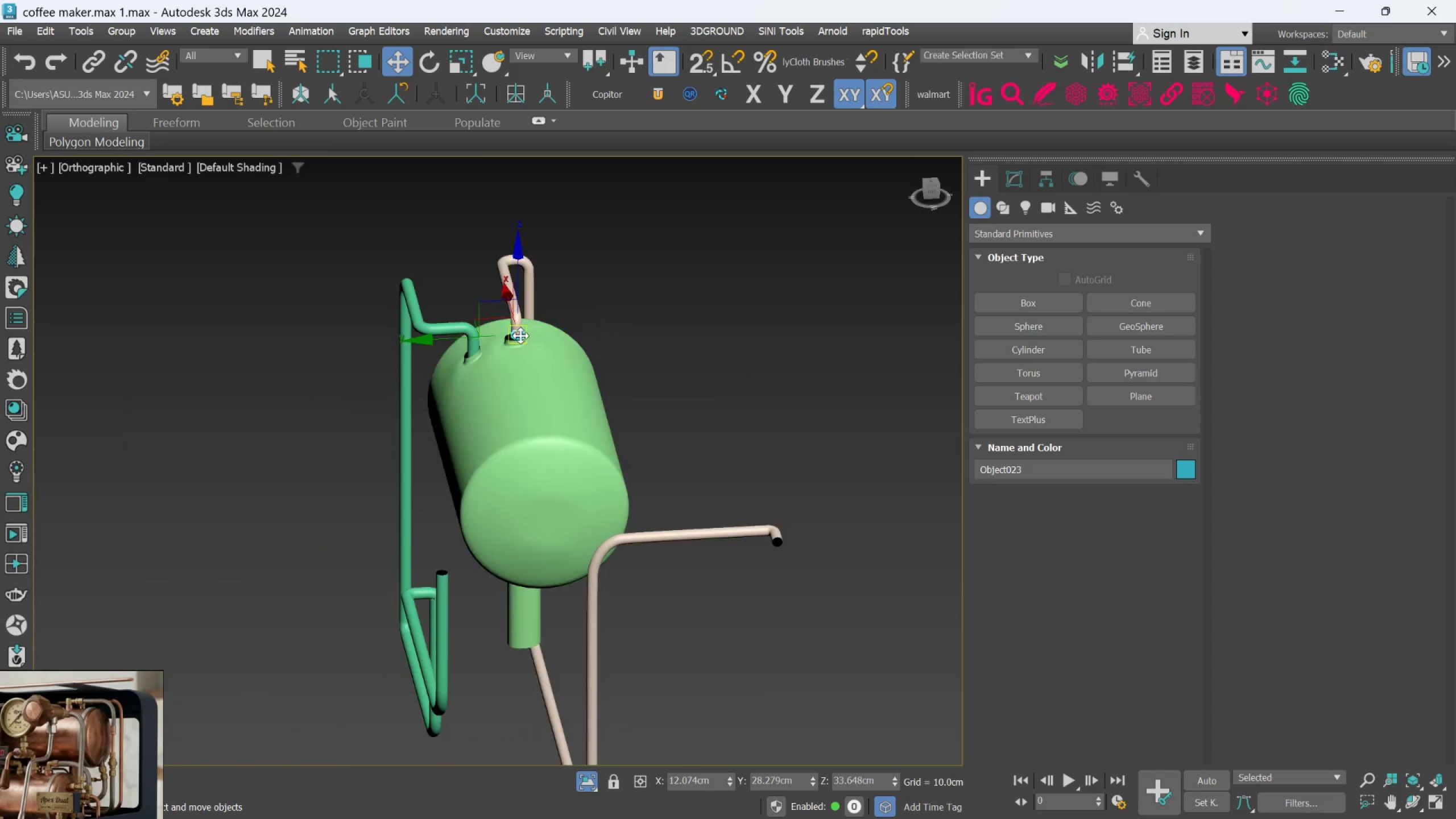 
scroll: coordinate [535, 331], scroll_direction: down, amount: 2.0
 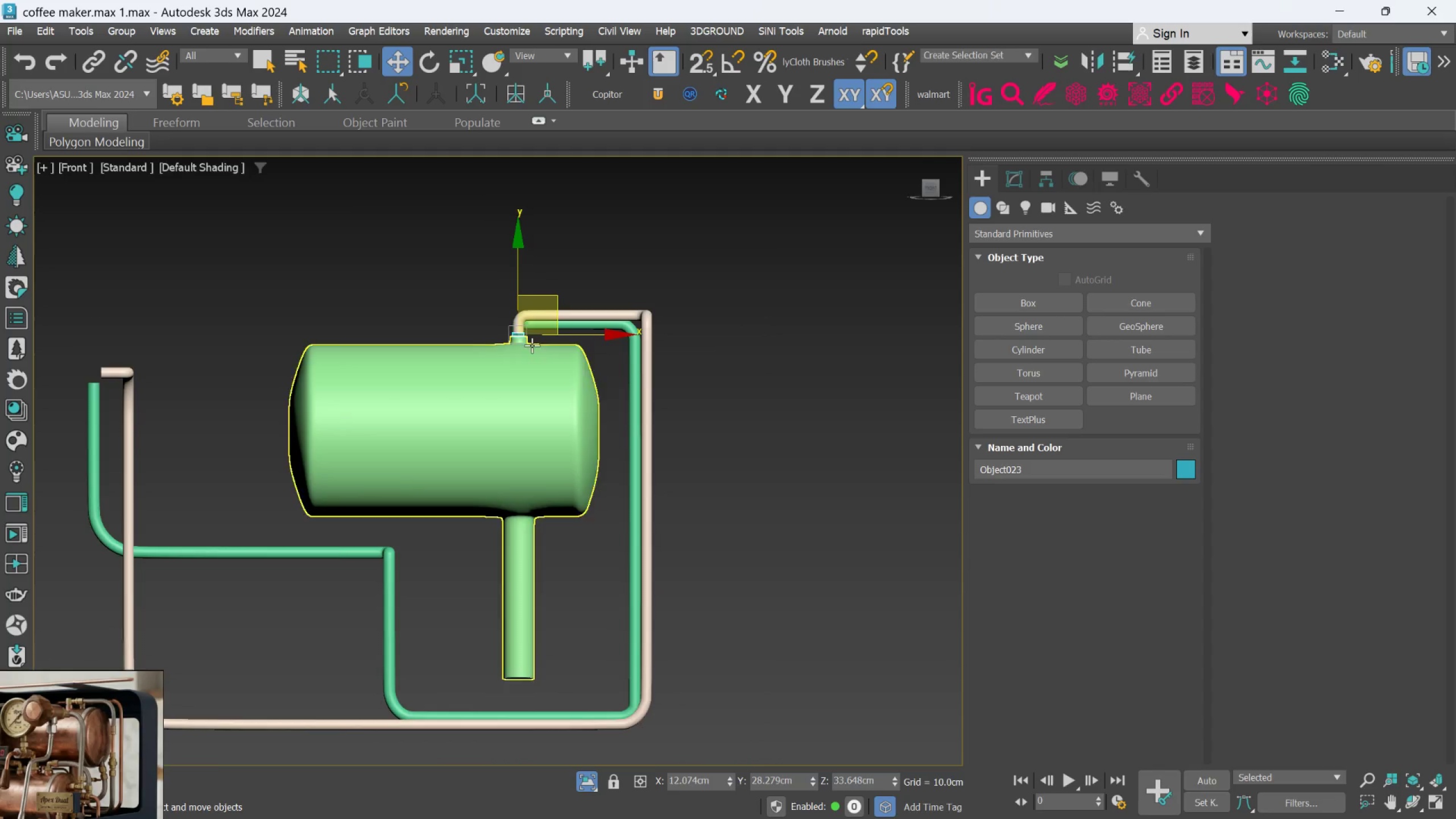 
scroll: coordinate [503, 348], scroll_direction: up, amount: 5.0
 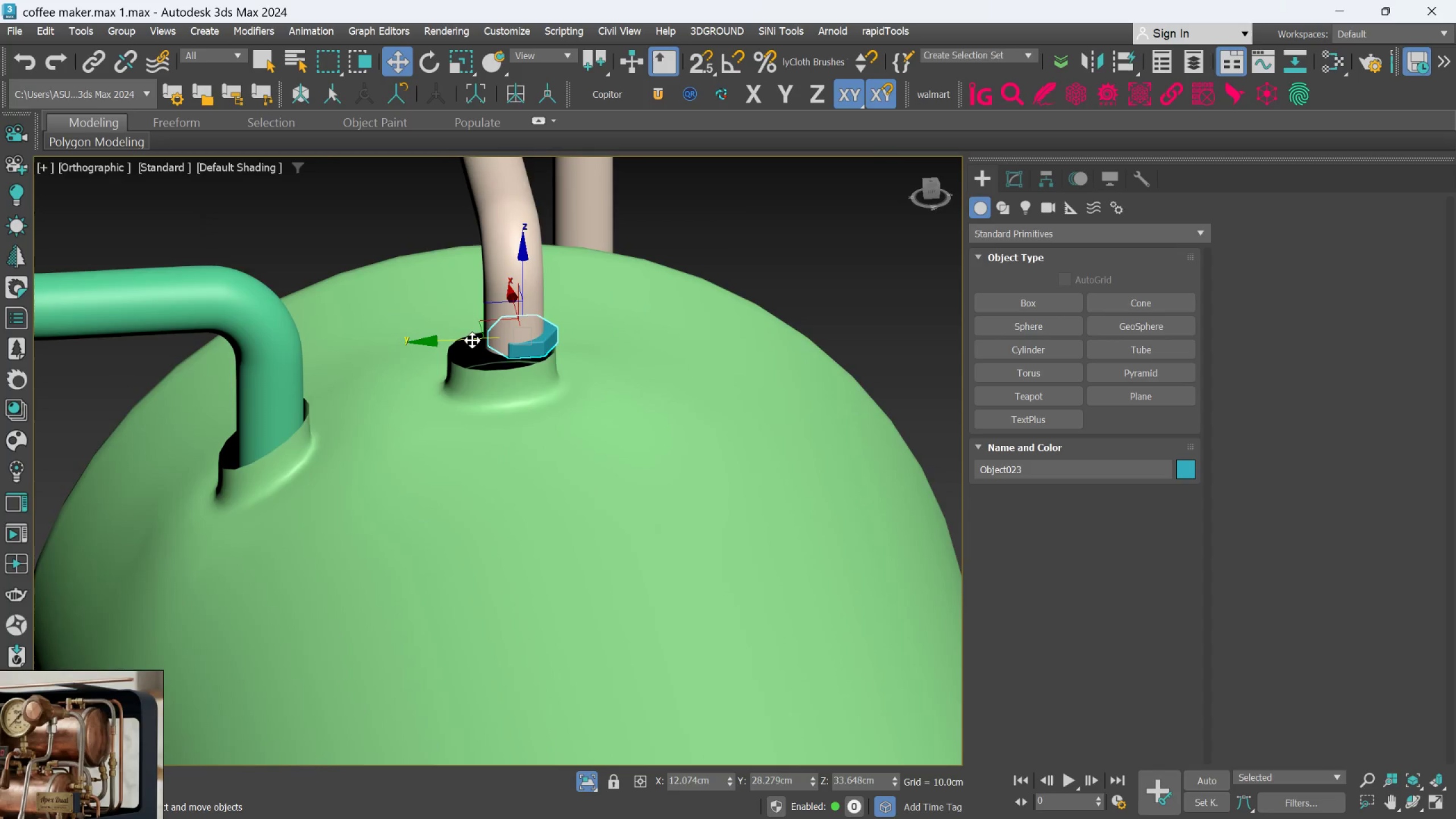 
left_click_drag(start_coordinate=[472, 340], to_coordinate=[463, 355])
 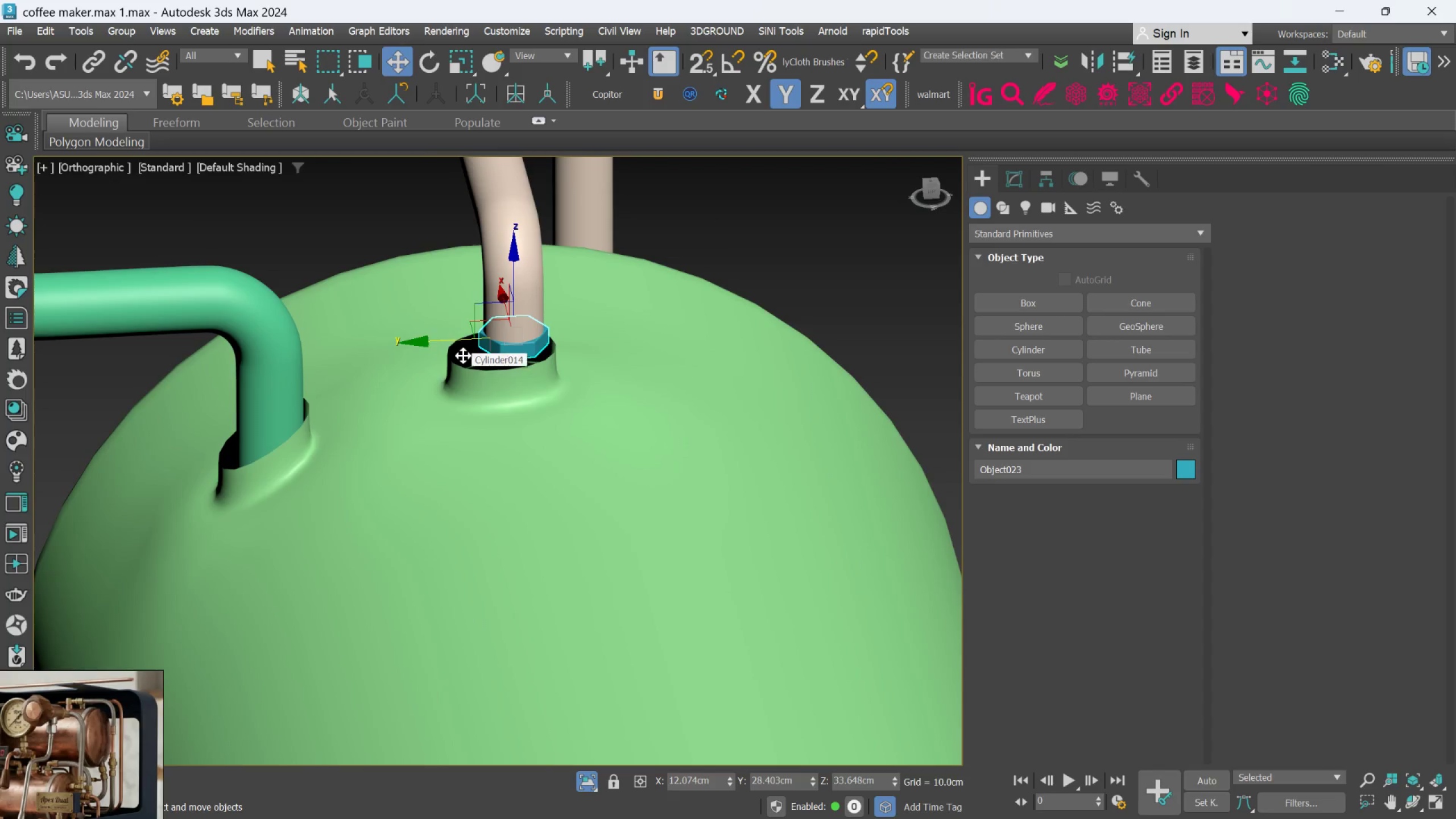 
key(R)
 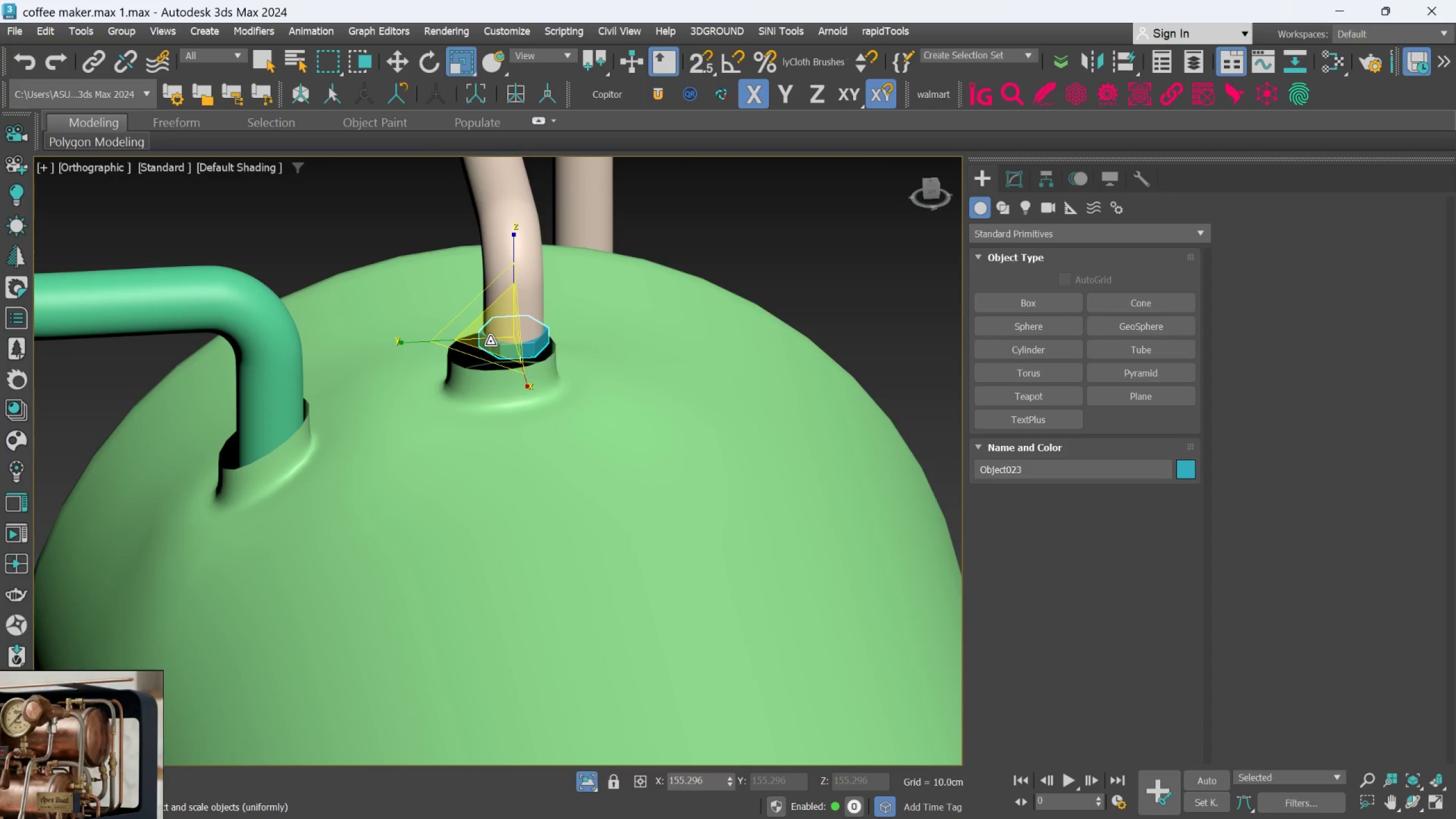 
left_click_drag(start_coordinate=[491, 341], to_coordinate=[522, 255])
 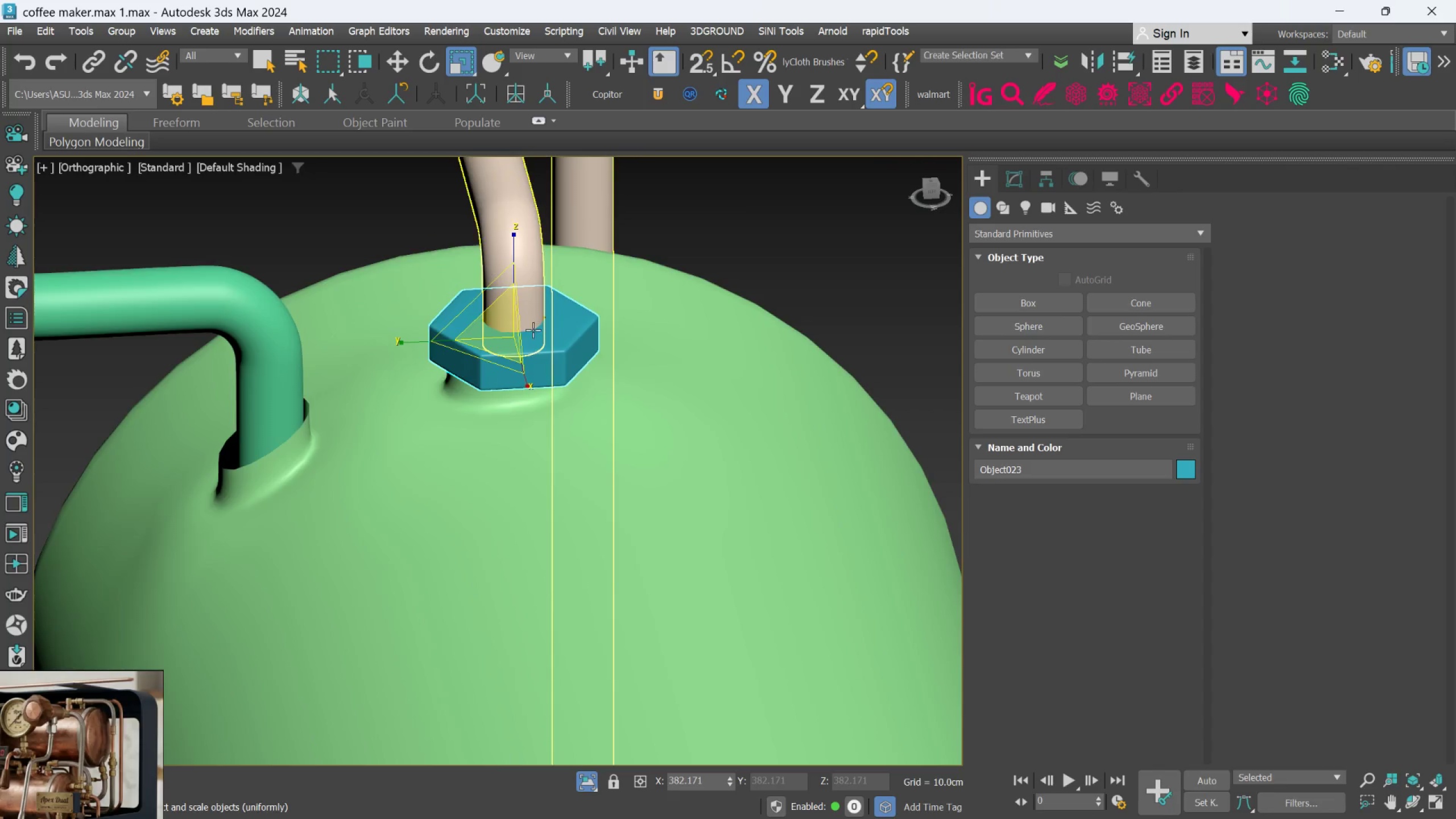 
scroll: coordinate [533, 330], scroll_direction: down, amount: 2.0
 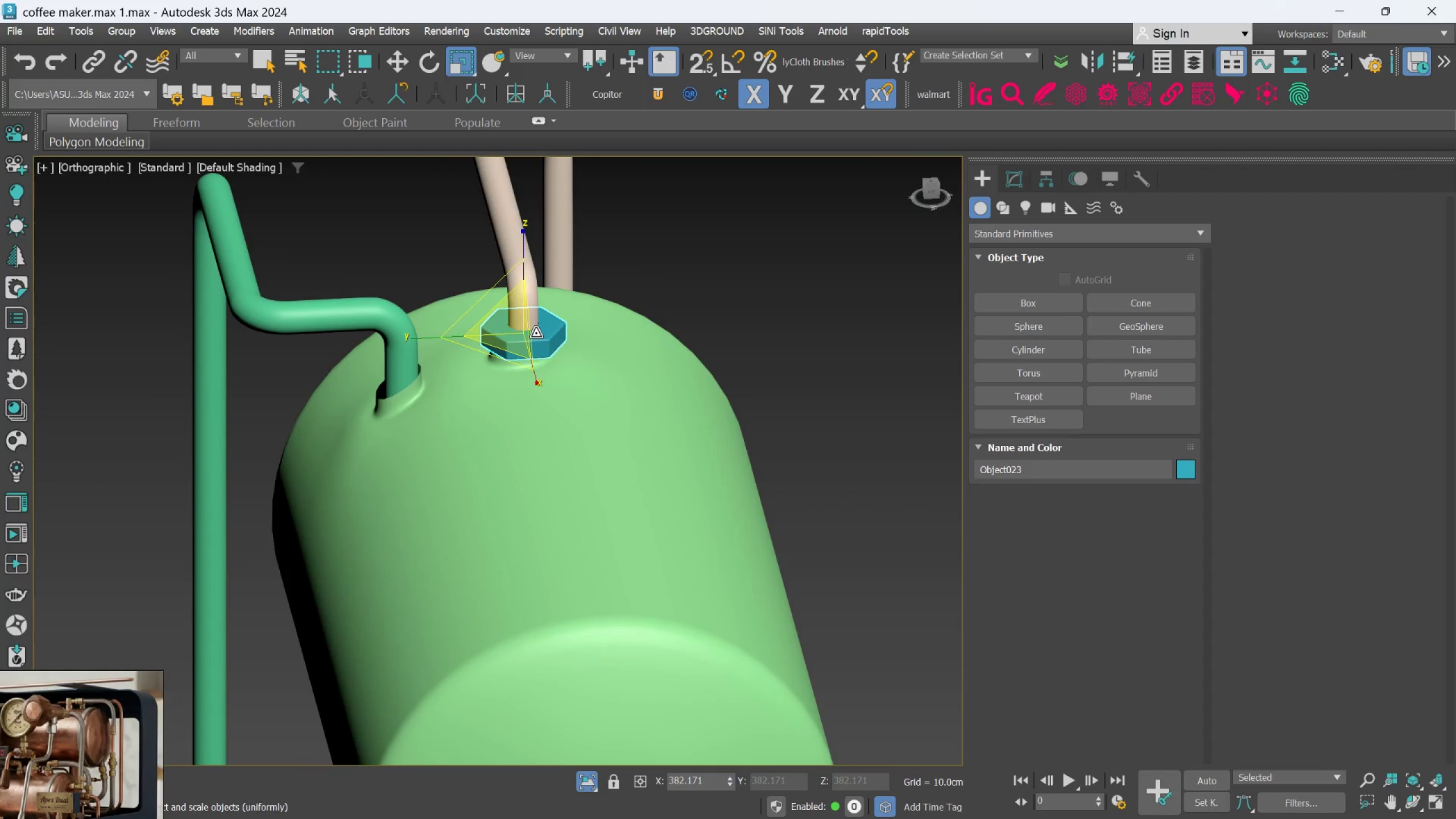 
key(W)
 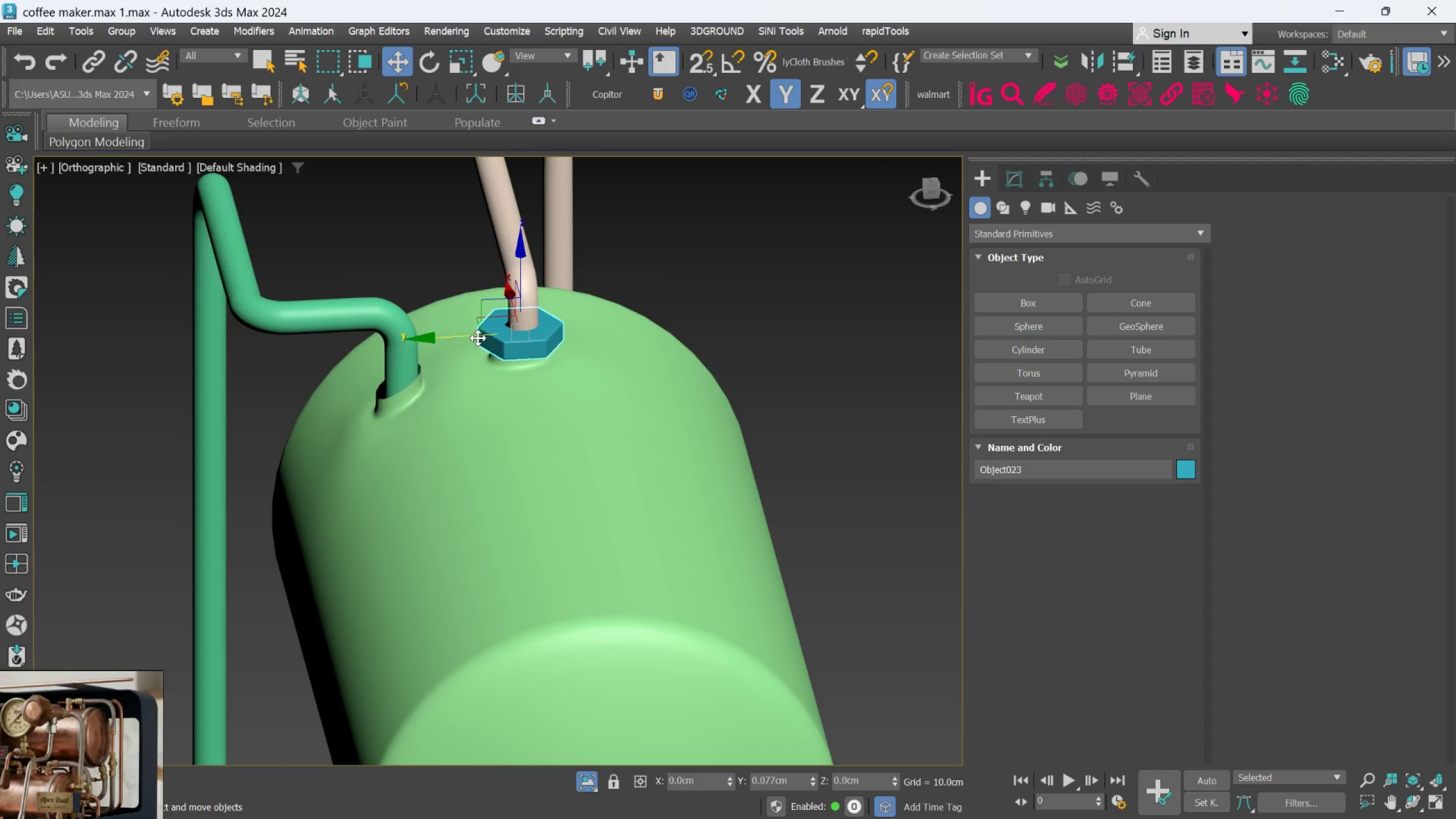 
scroll: coordinate [532, 334], scroll_direction: up, amount: 2.0
 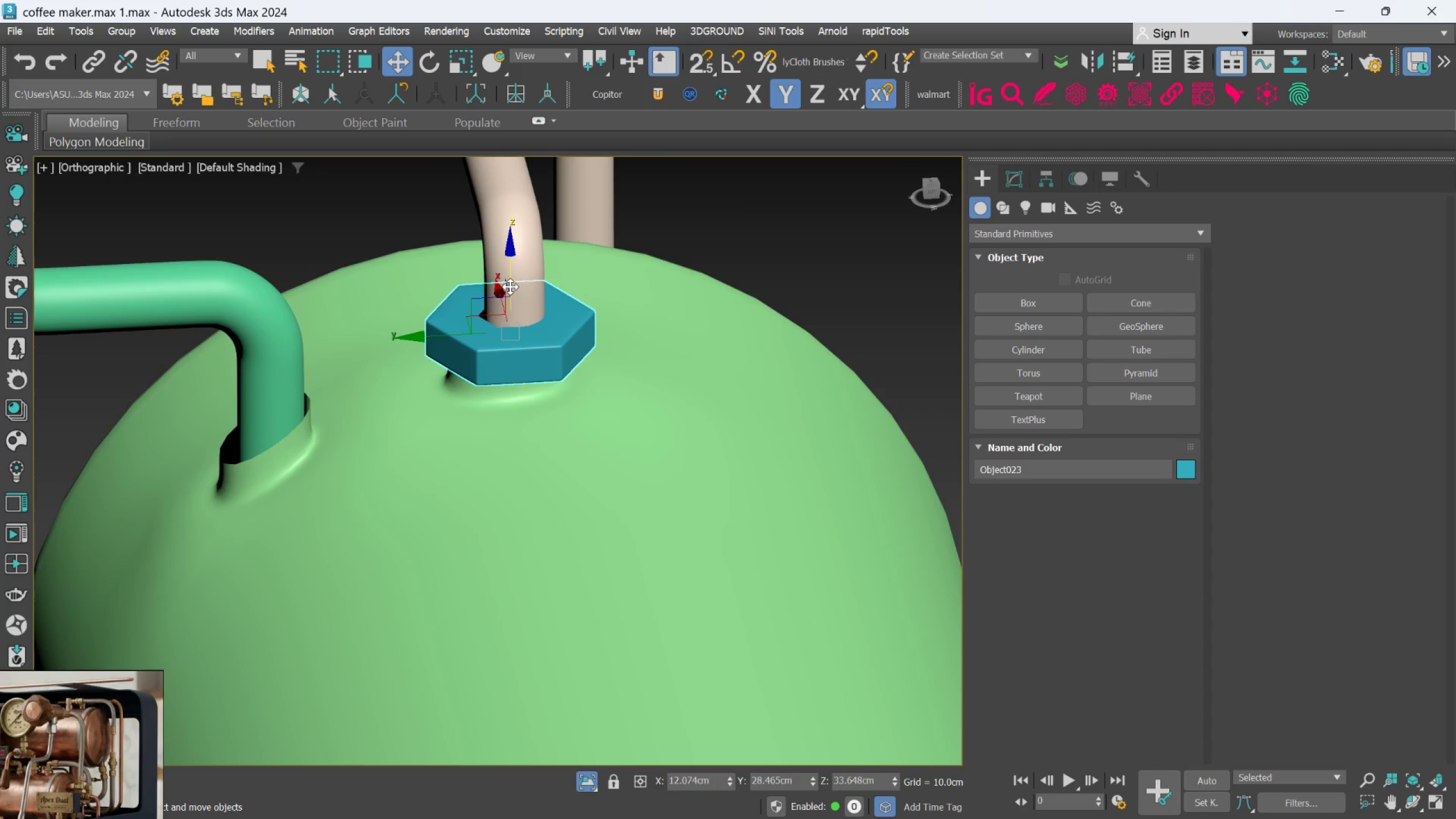 
left_click_drag(start_coordinate=[510, 287], to_coordinate=[512, 305])
 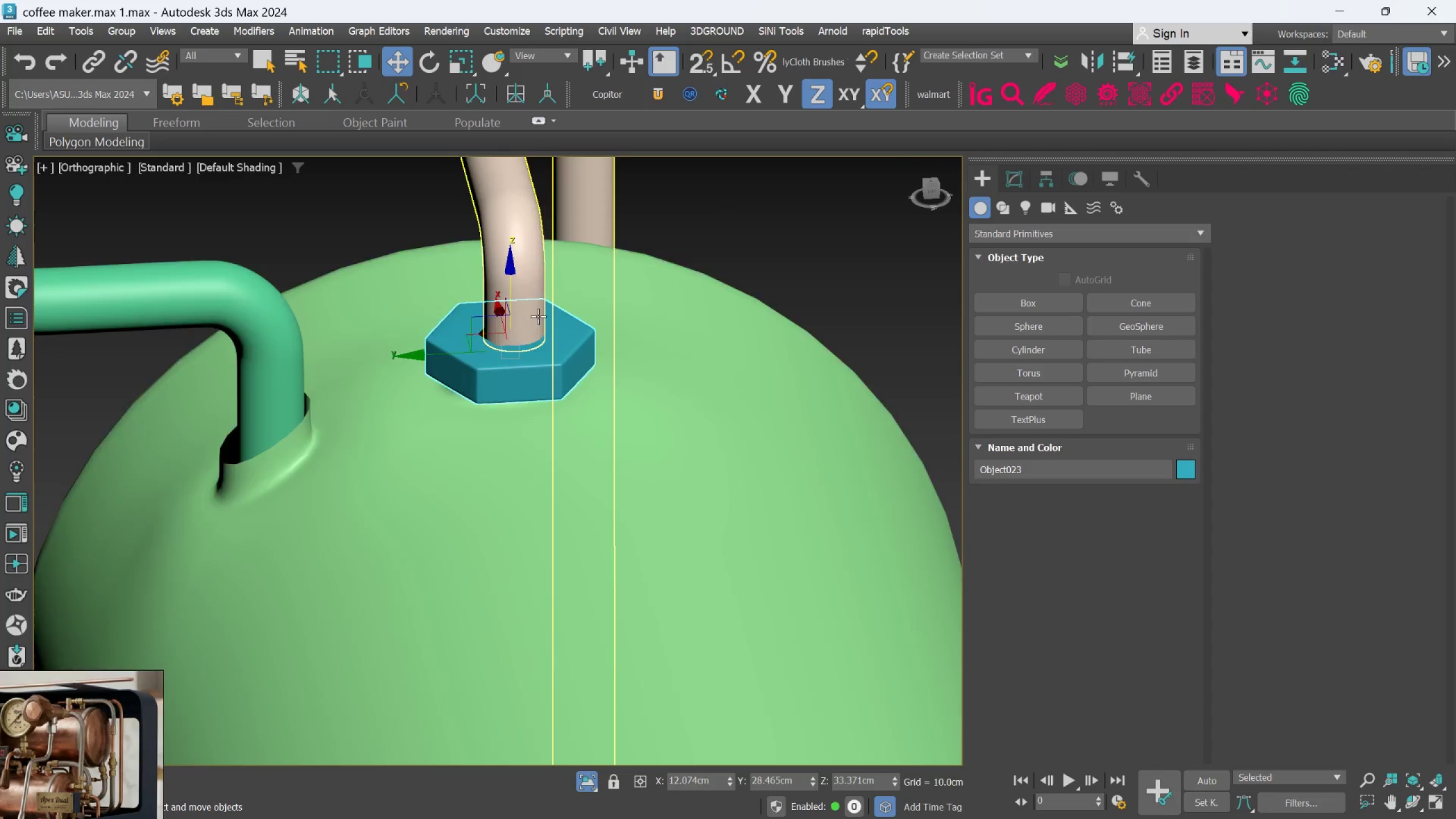 
scroll: coordinate [538, 316], scroll_direction: down, amount: 2.0
 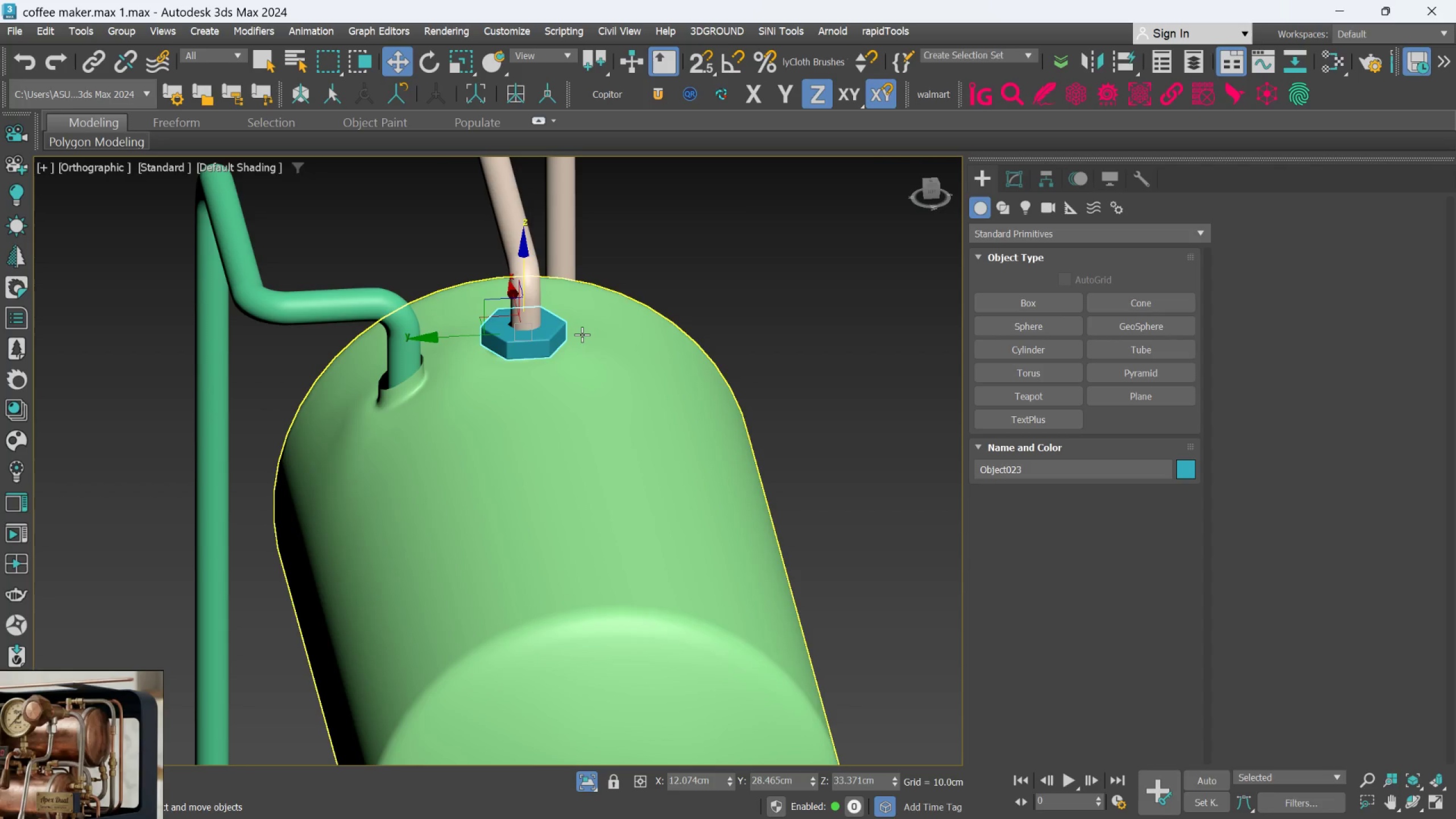 
hold_key(key=AltLeft, duration=1.66)
 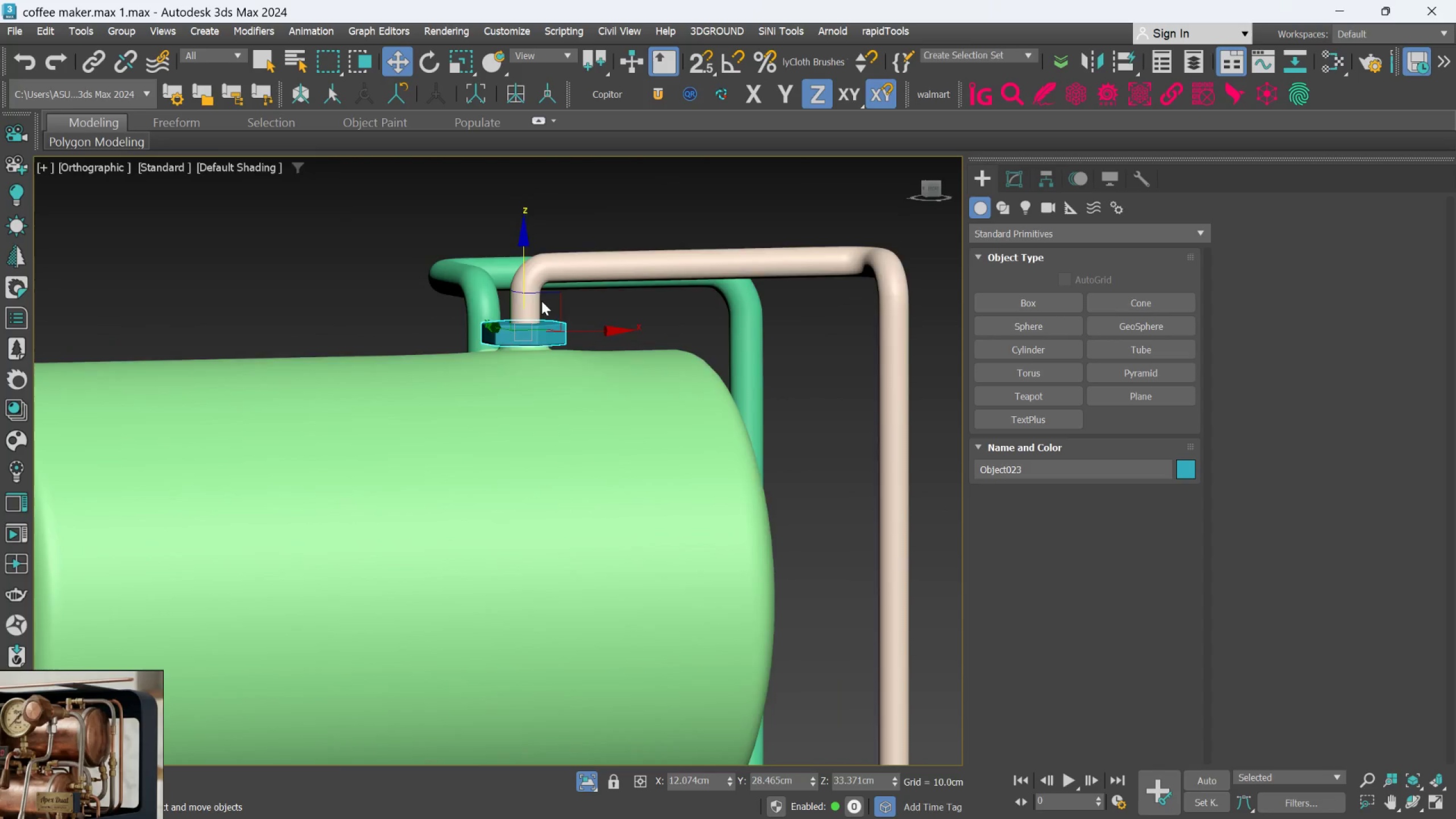 
scroll: coordinate [541, 301], scroll_direction: up, amount: 1.0
 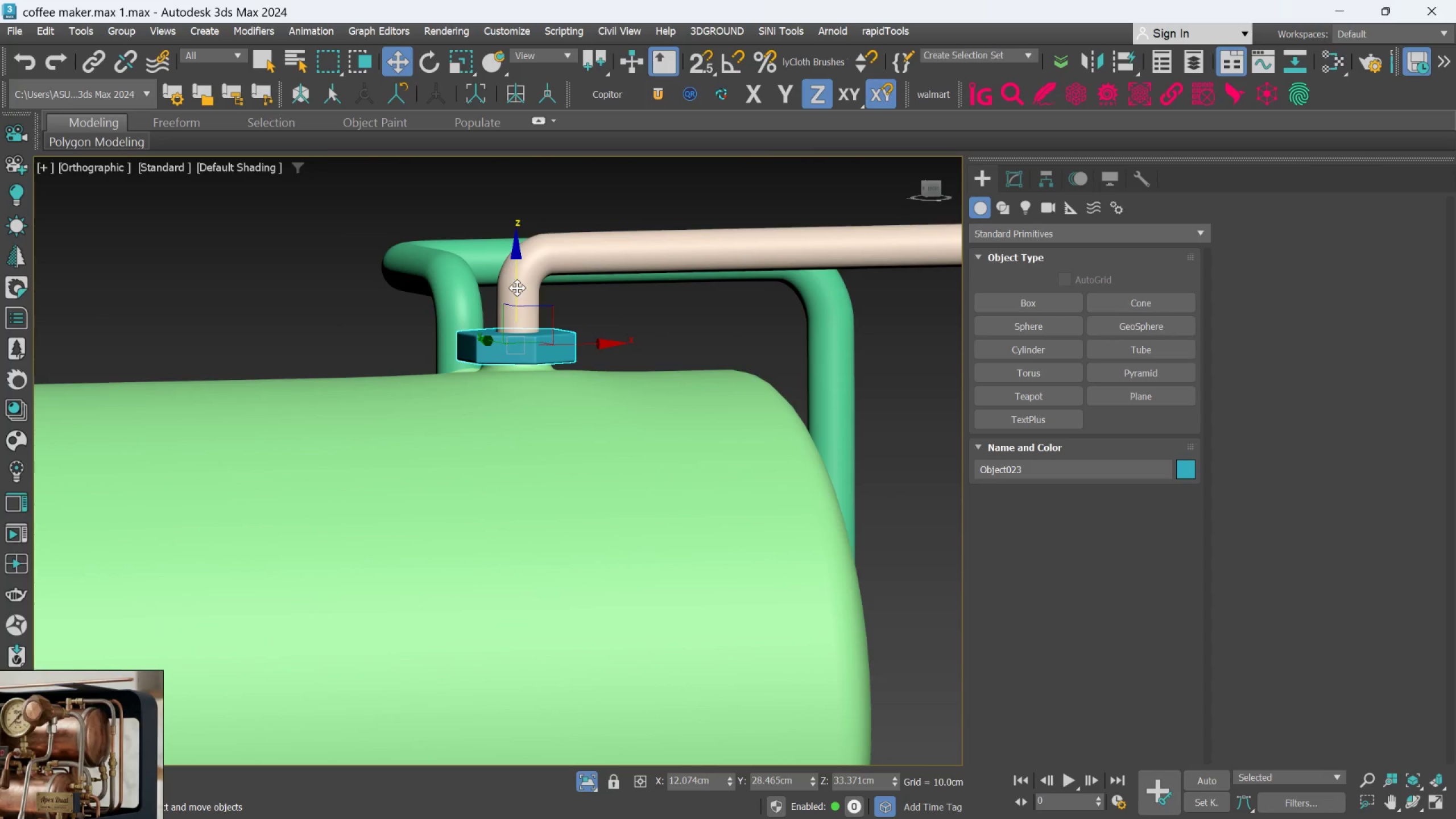 
left_click_drag(start_coordinate=[517, 288], to_coordinate=[517, 297])
 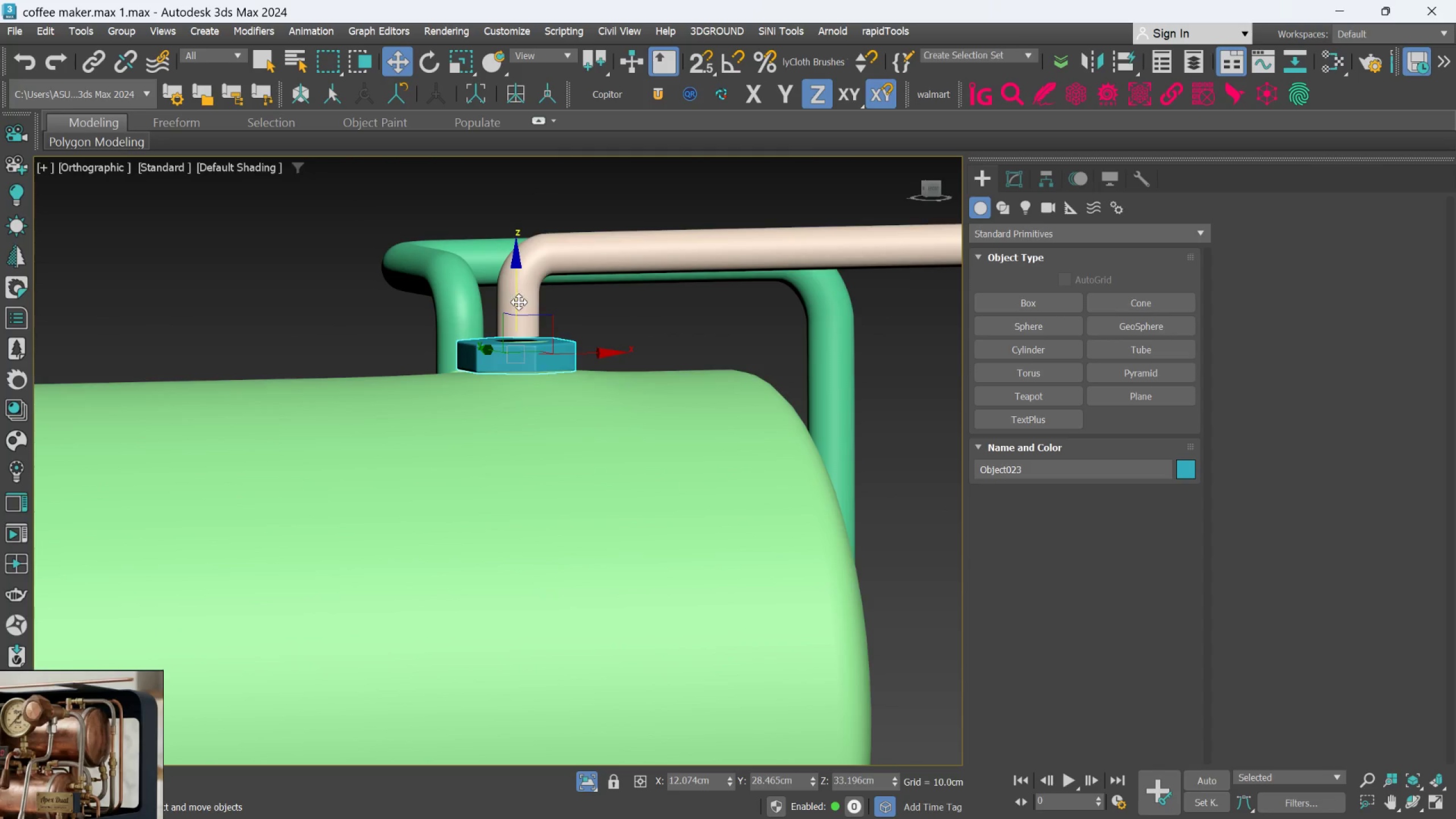 
hold_key(key=AltLeft, duration=1.41)
 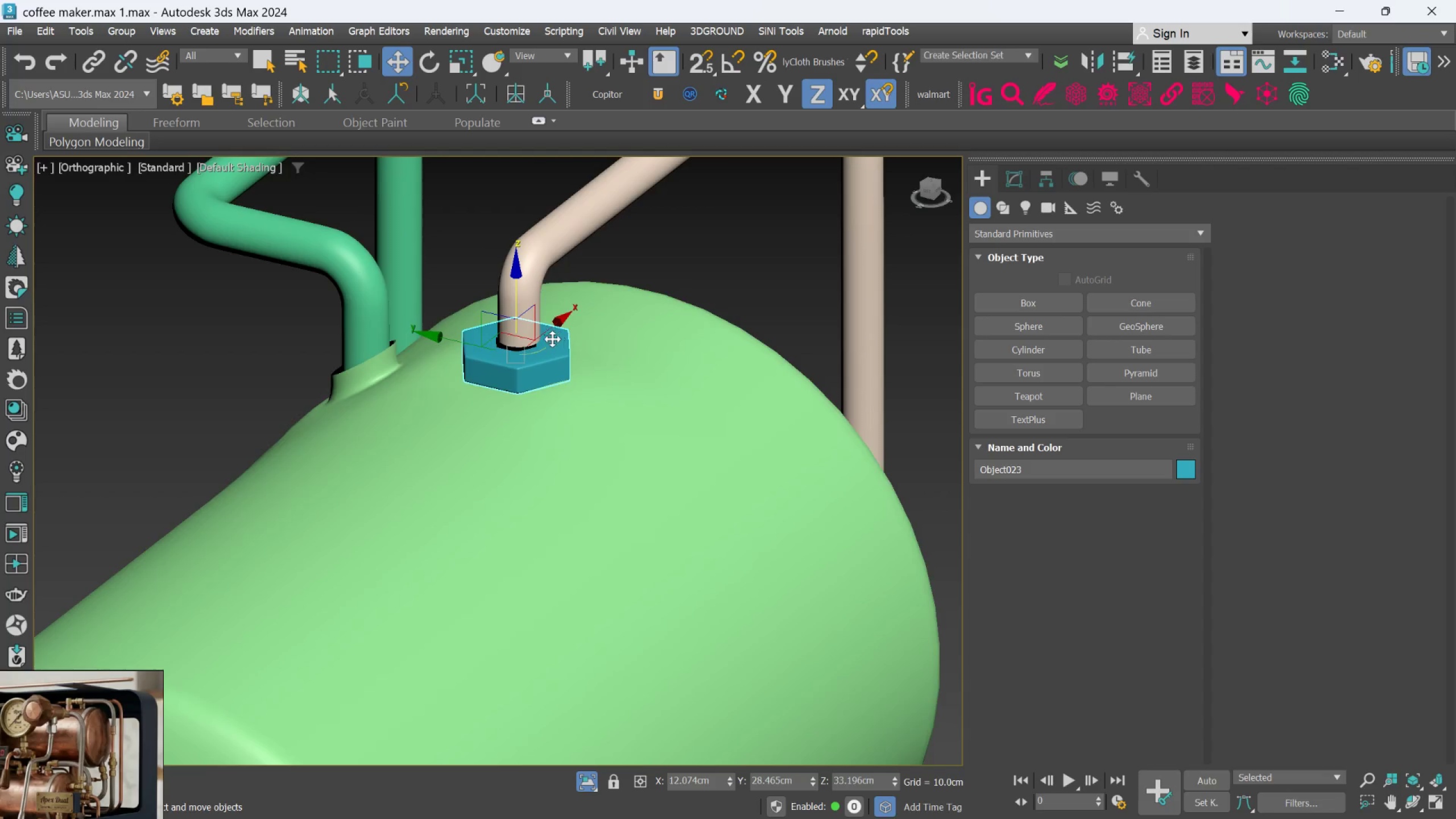 
hold_key(key=AltLeft, duration=1.34)
 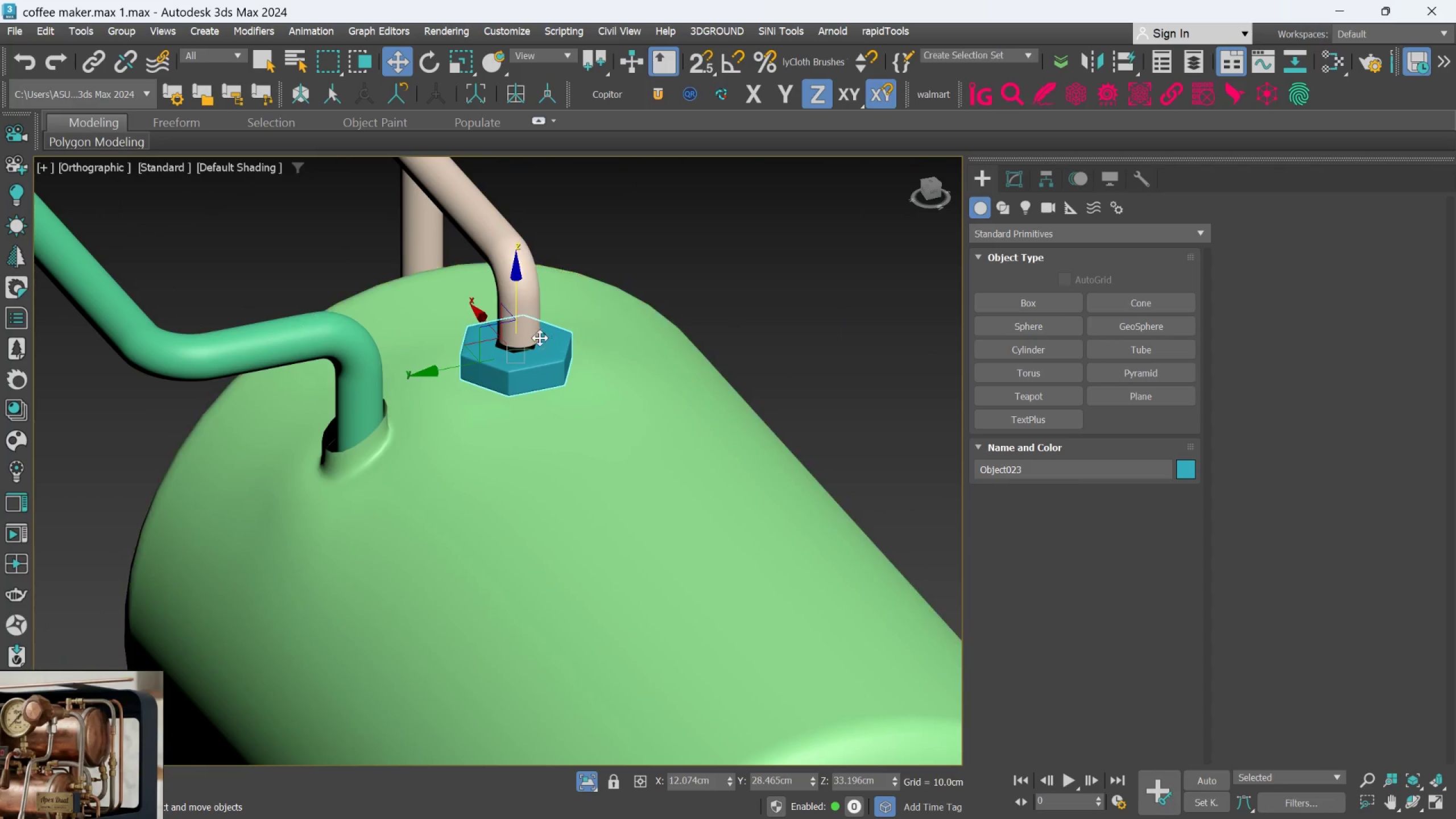 
scroll: coordinate [536, 332], scroll_direction: up, amount: 2.0
 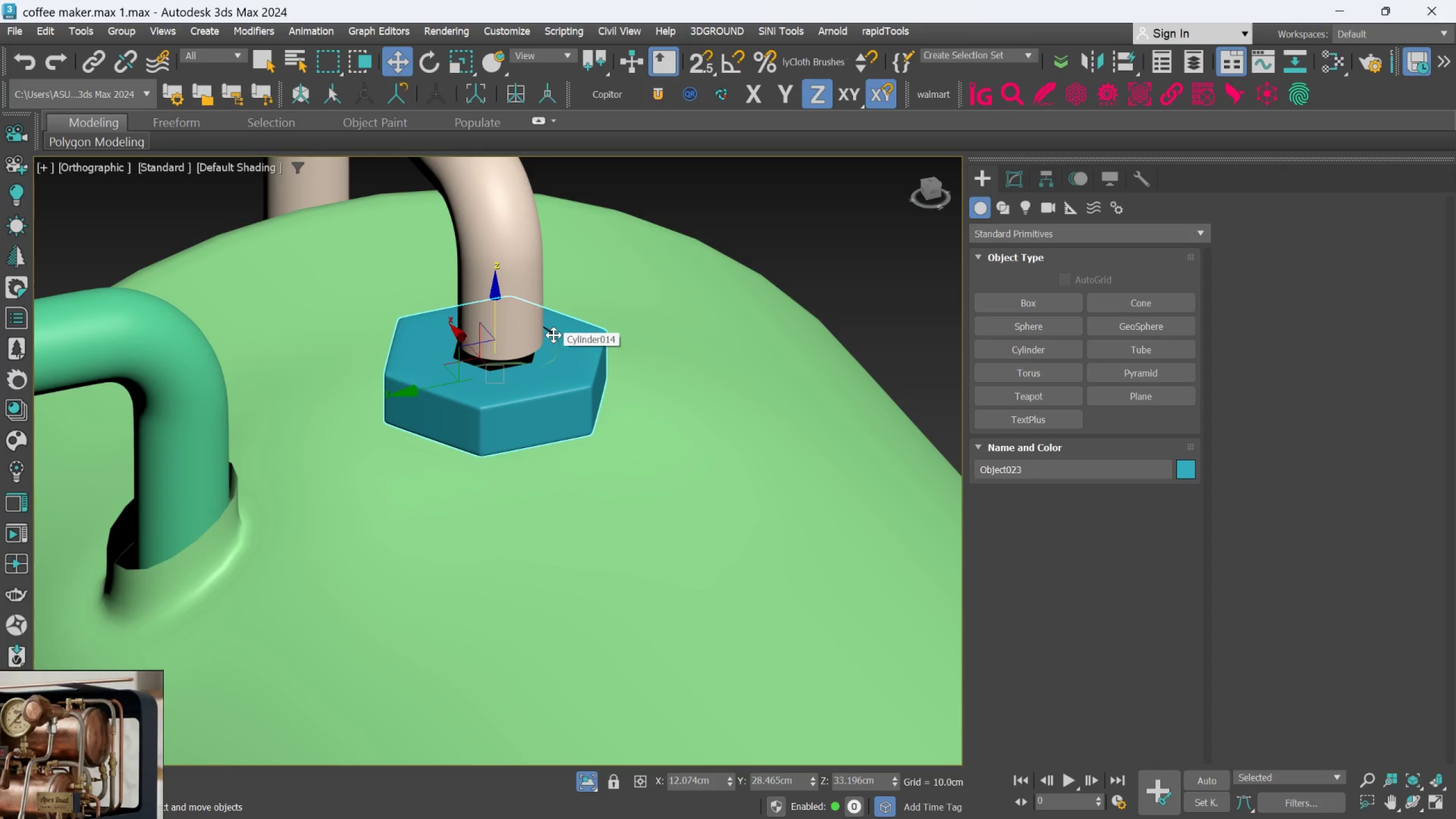 
key(R)
 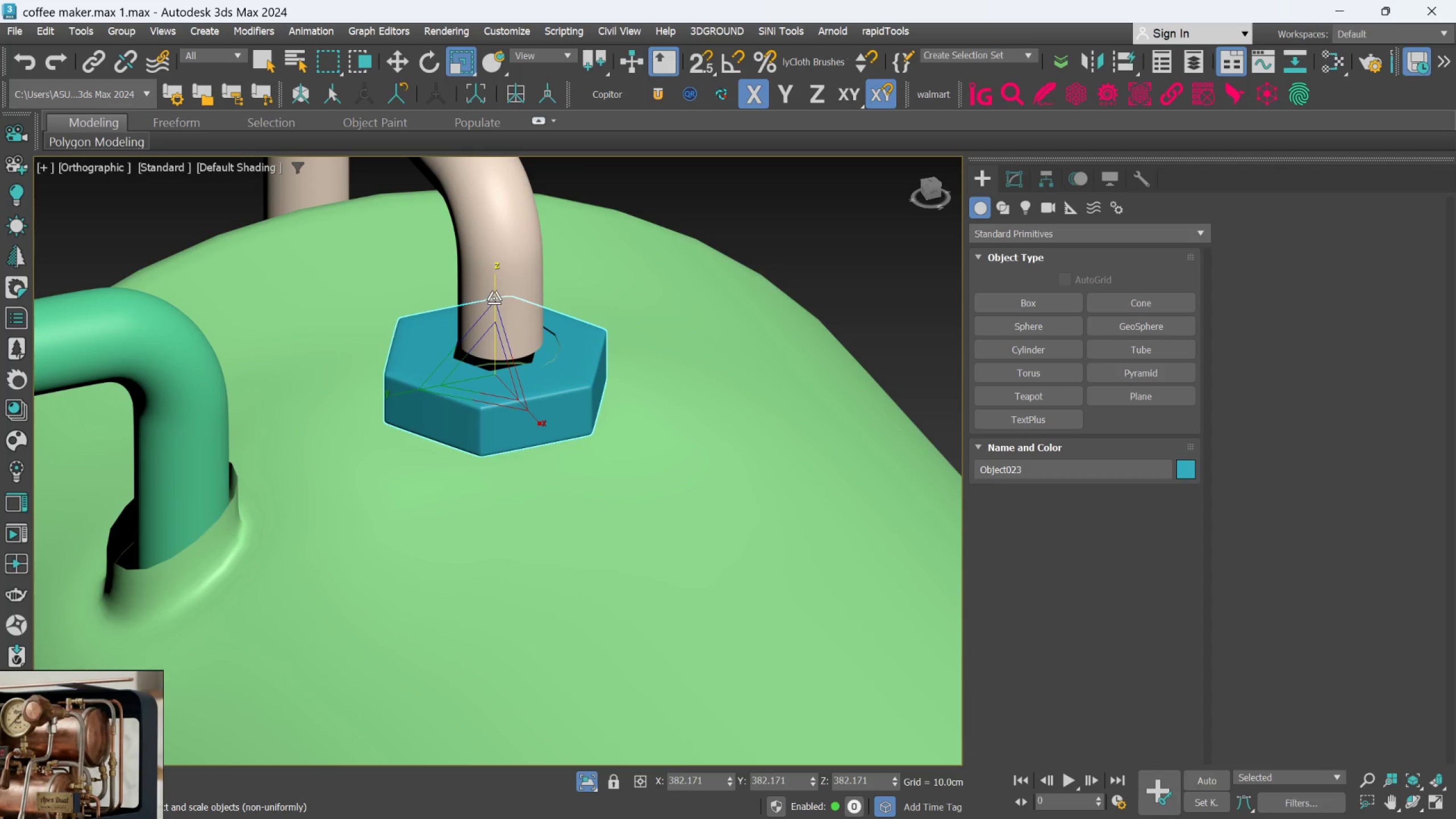 
left_click_drag(start_coordinate=[495, 297], to_coordinate=[494, 265])
 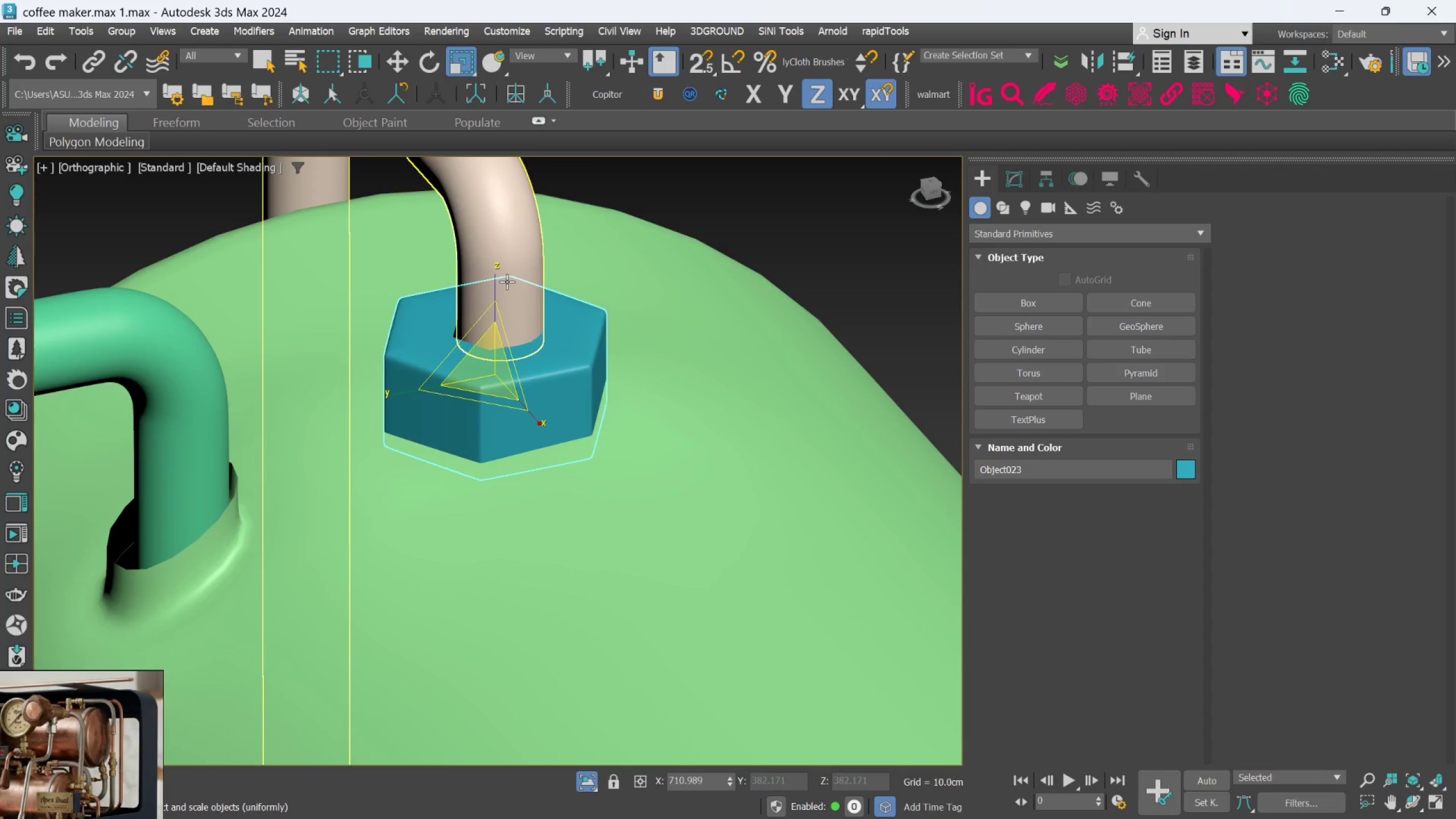 
key(W)
 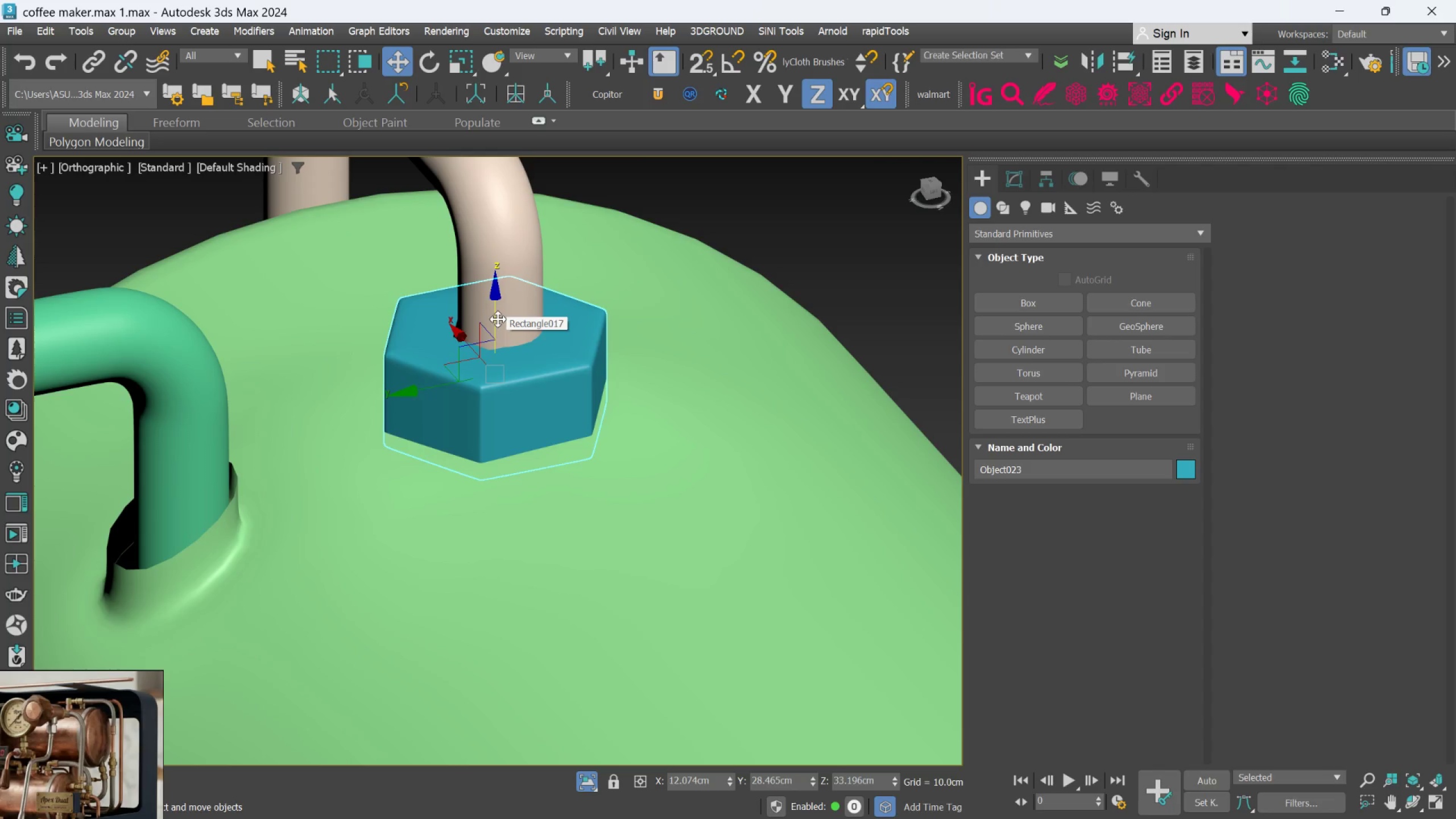 
left_click_drag(start_coordinate=[495, 320], to_coordinate=[494, 297])
 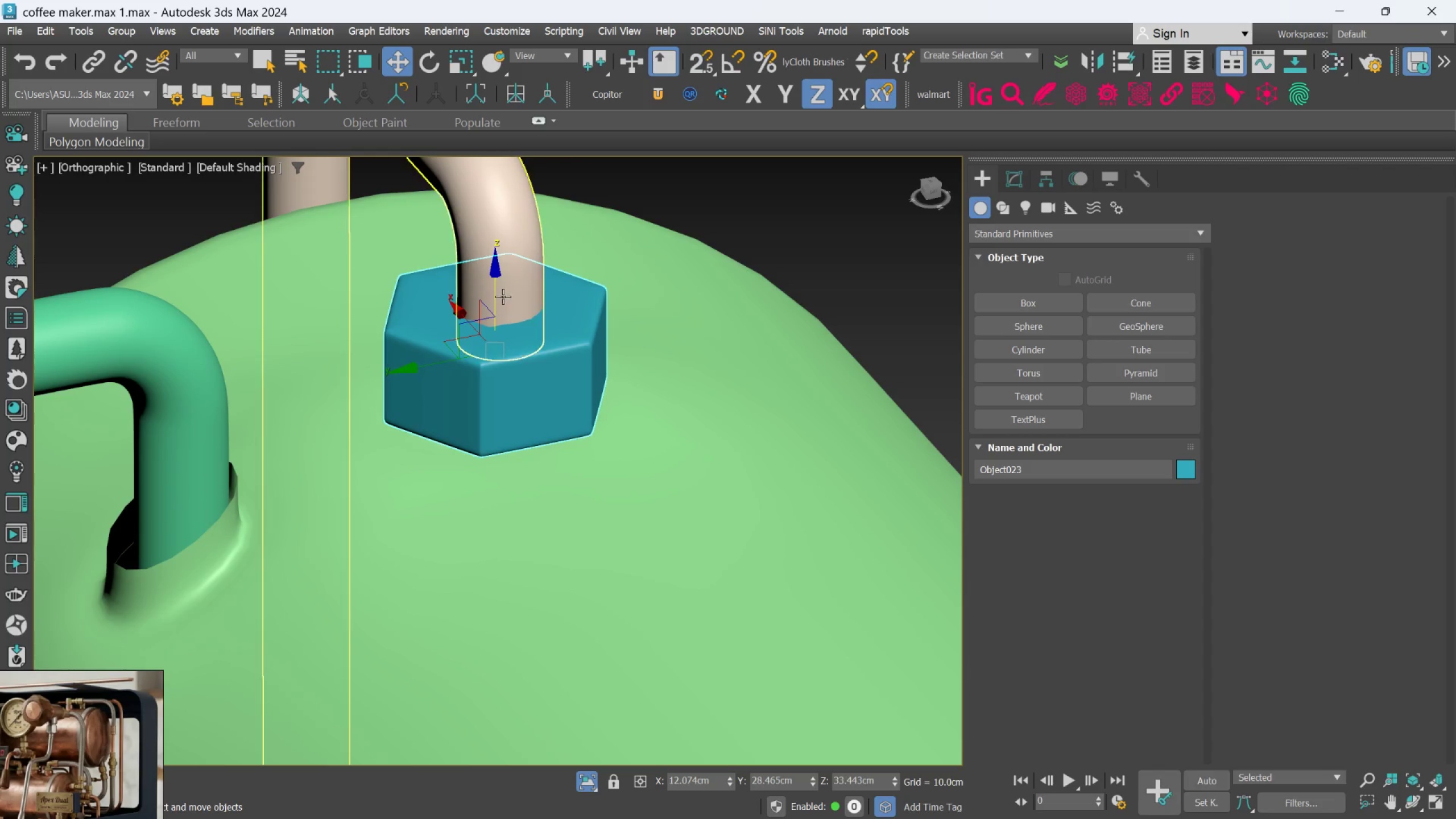 
scroll: coordinate [534, 311], scroll_direction: down, amount: 3.0
 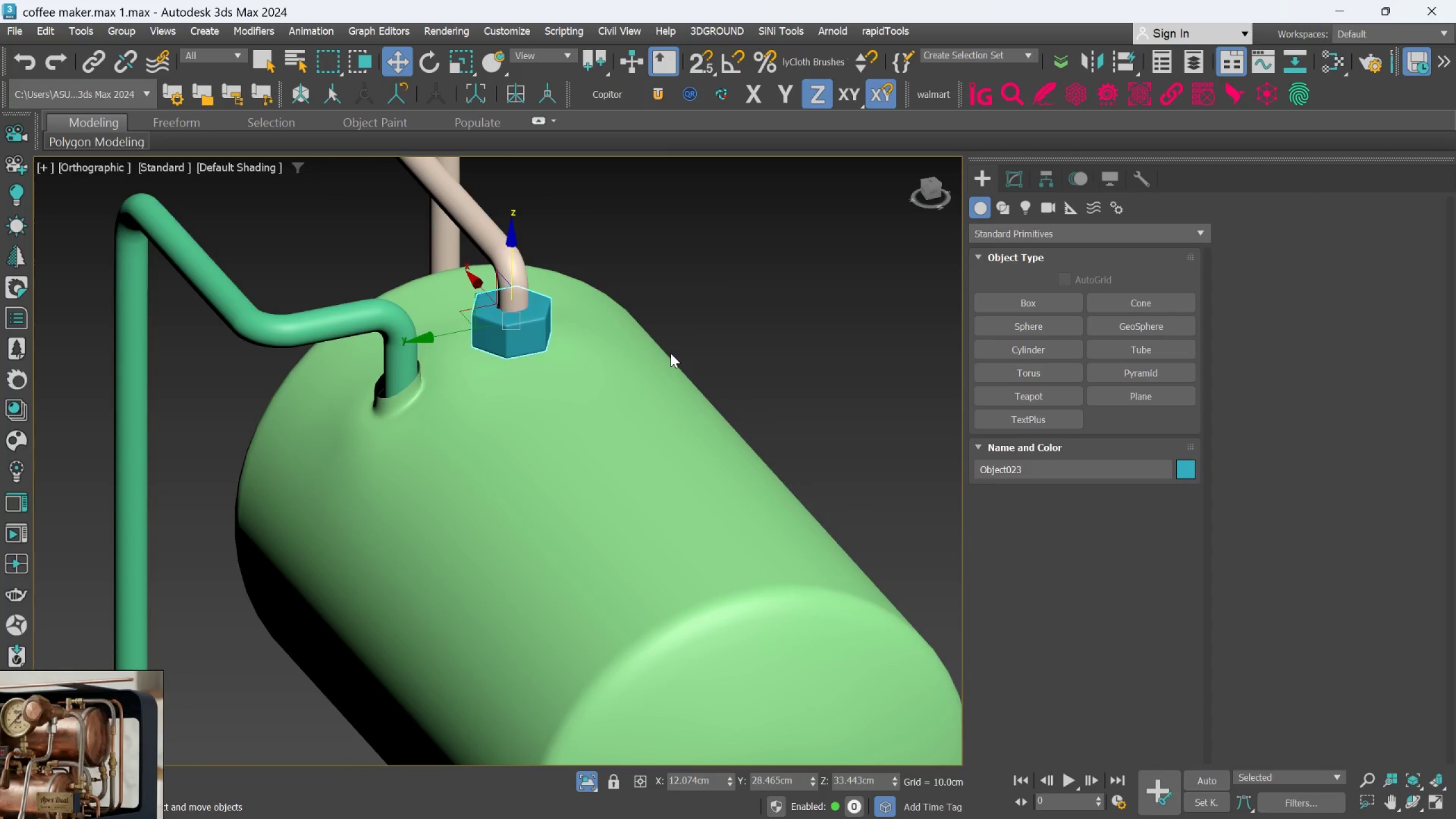 
hold_key(key=AltLeft, duration=1.09)
 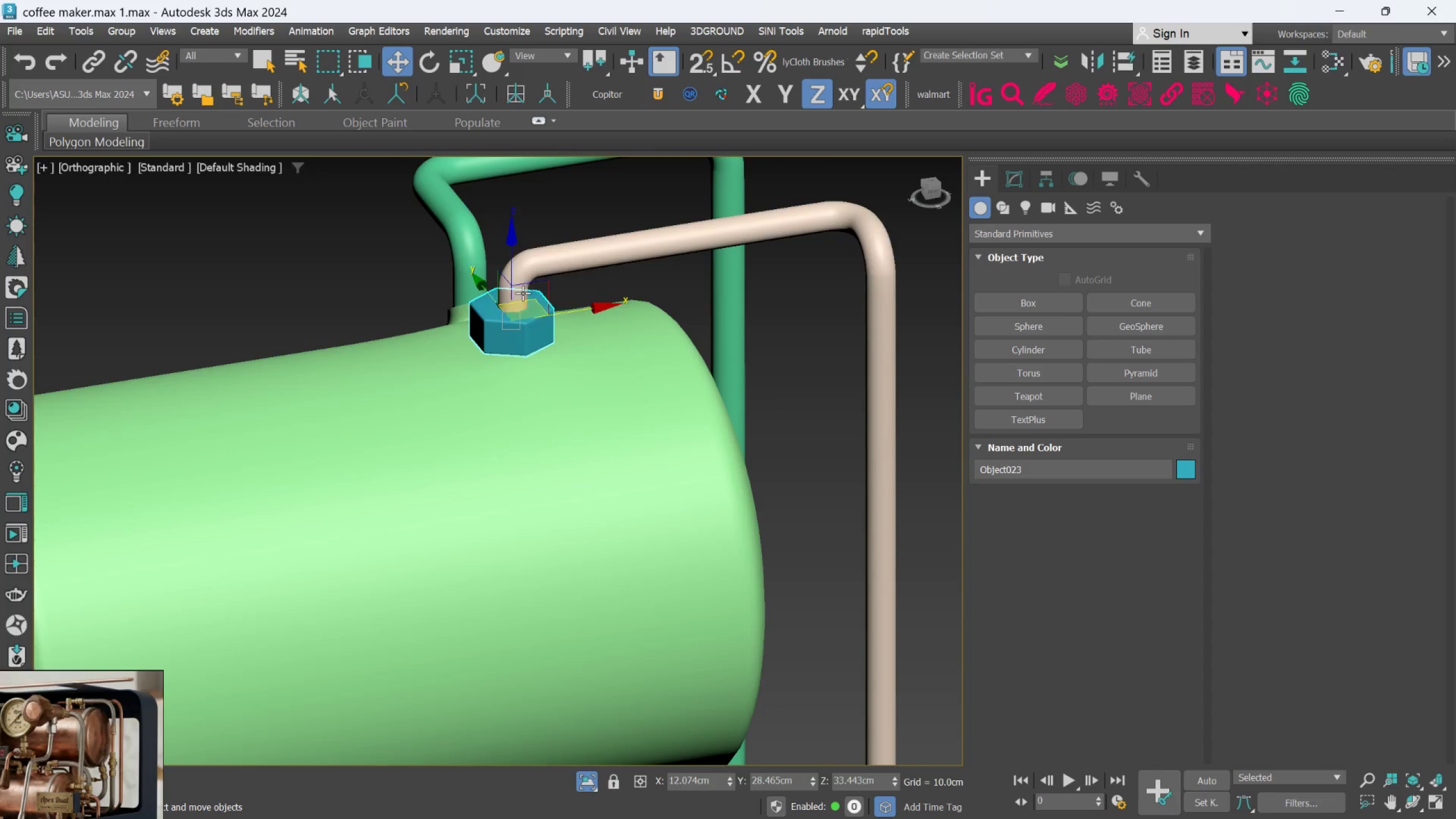 
hold_key(key=AltLeft, duration=1.2)
 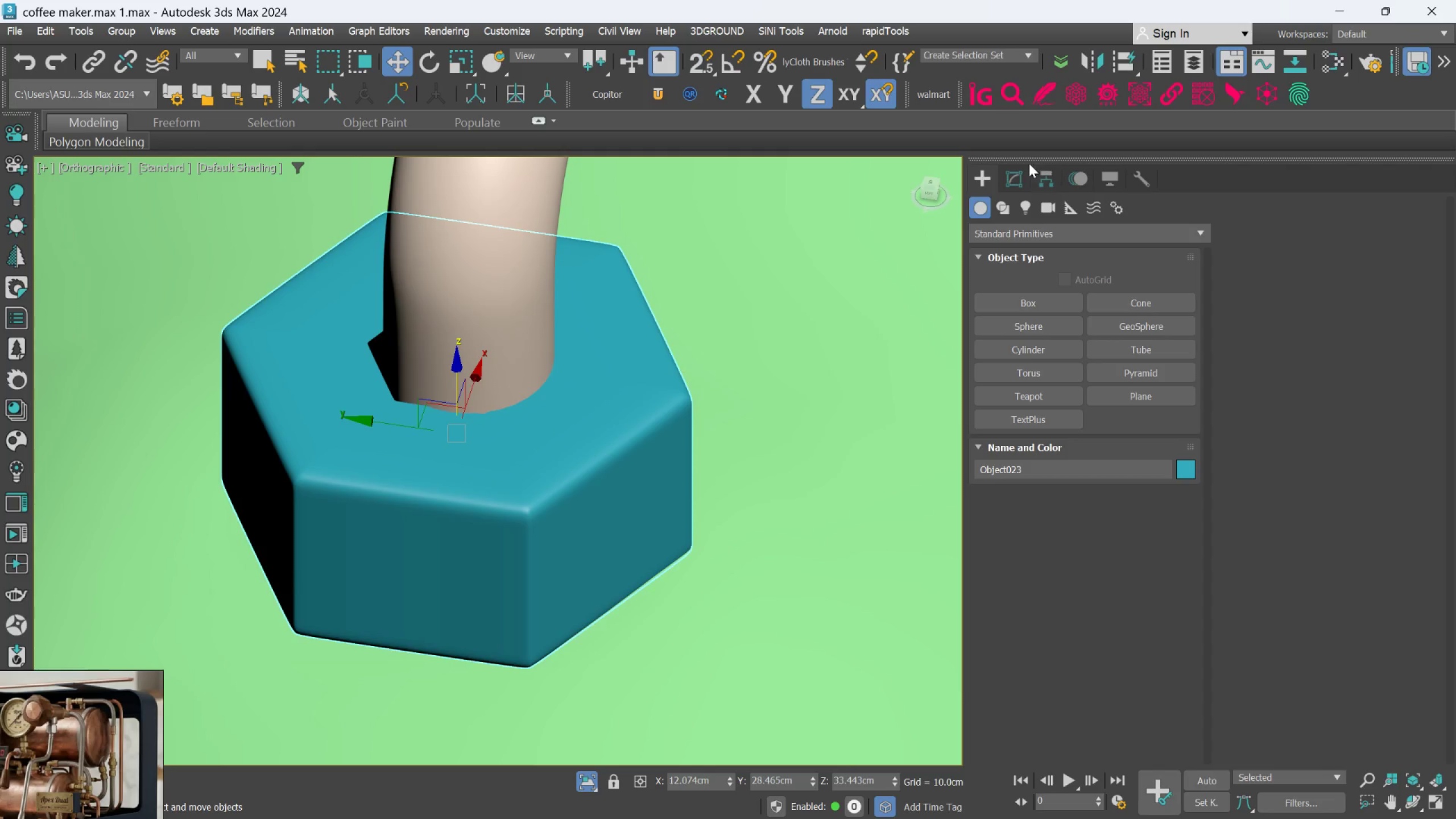 
scroll: coordinate [524, 313], scroll_direction: up, amount: 5.0
 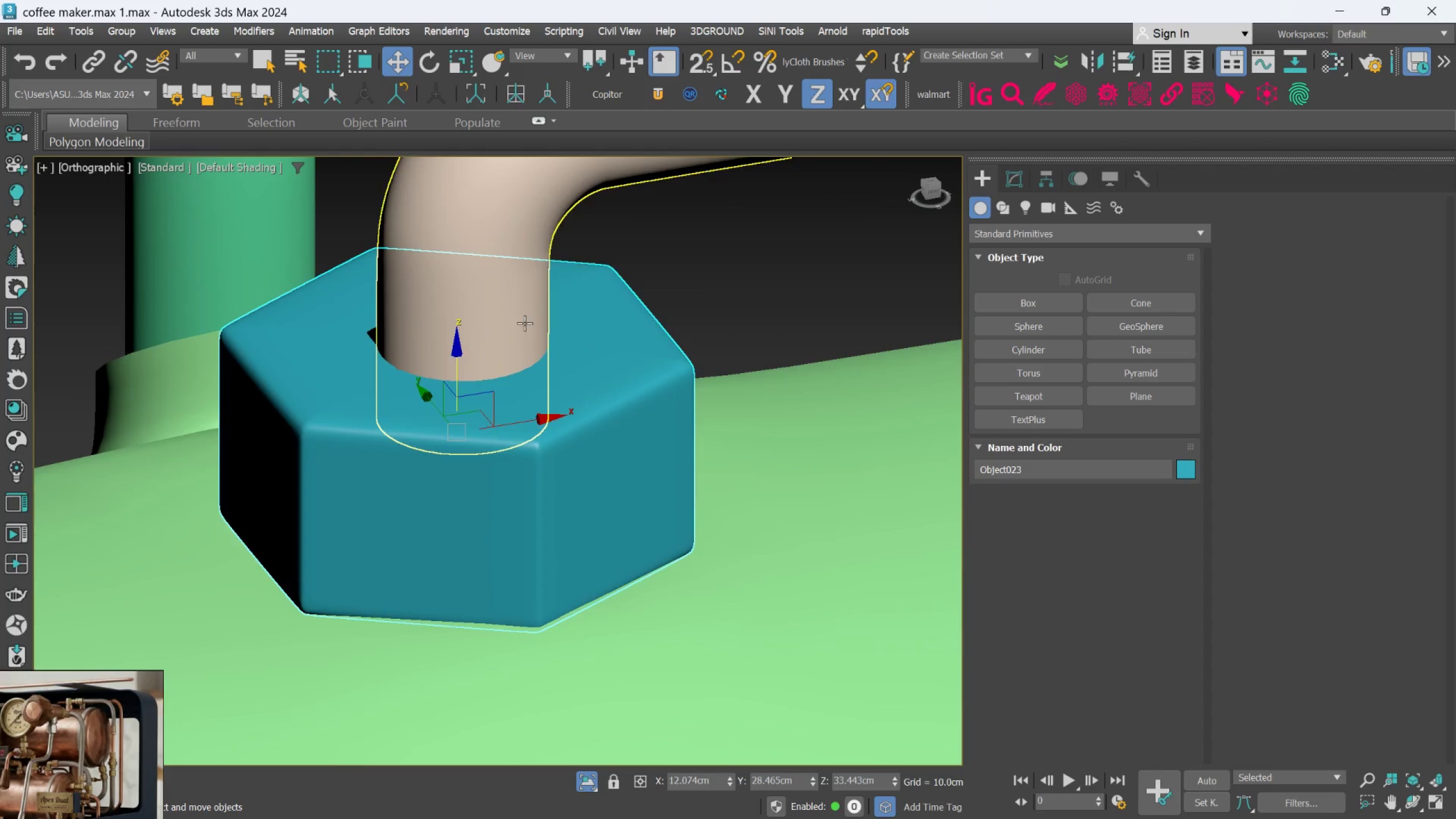 
wait(5.62)
 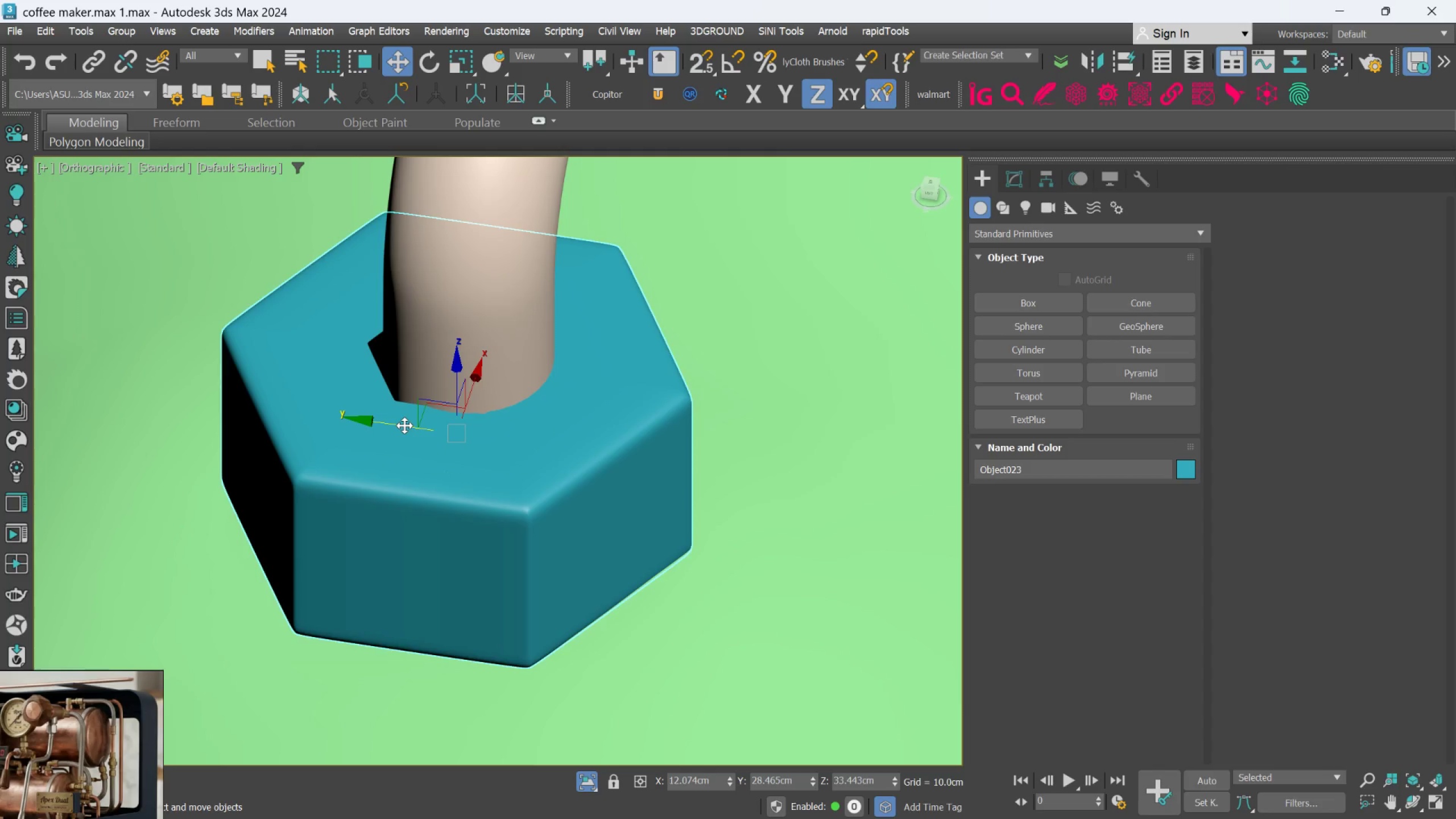 
left_click([1031, 436])
 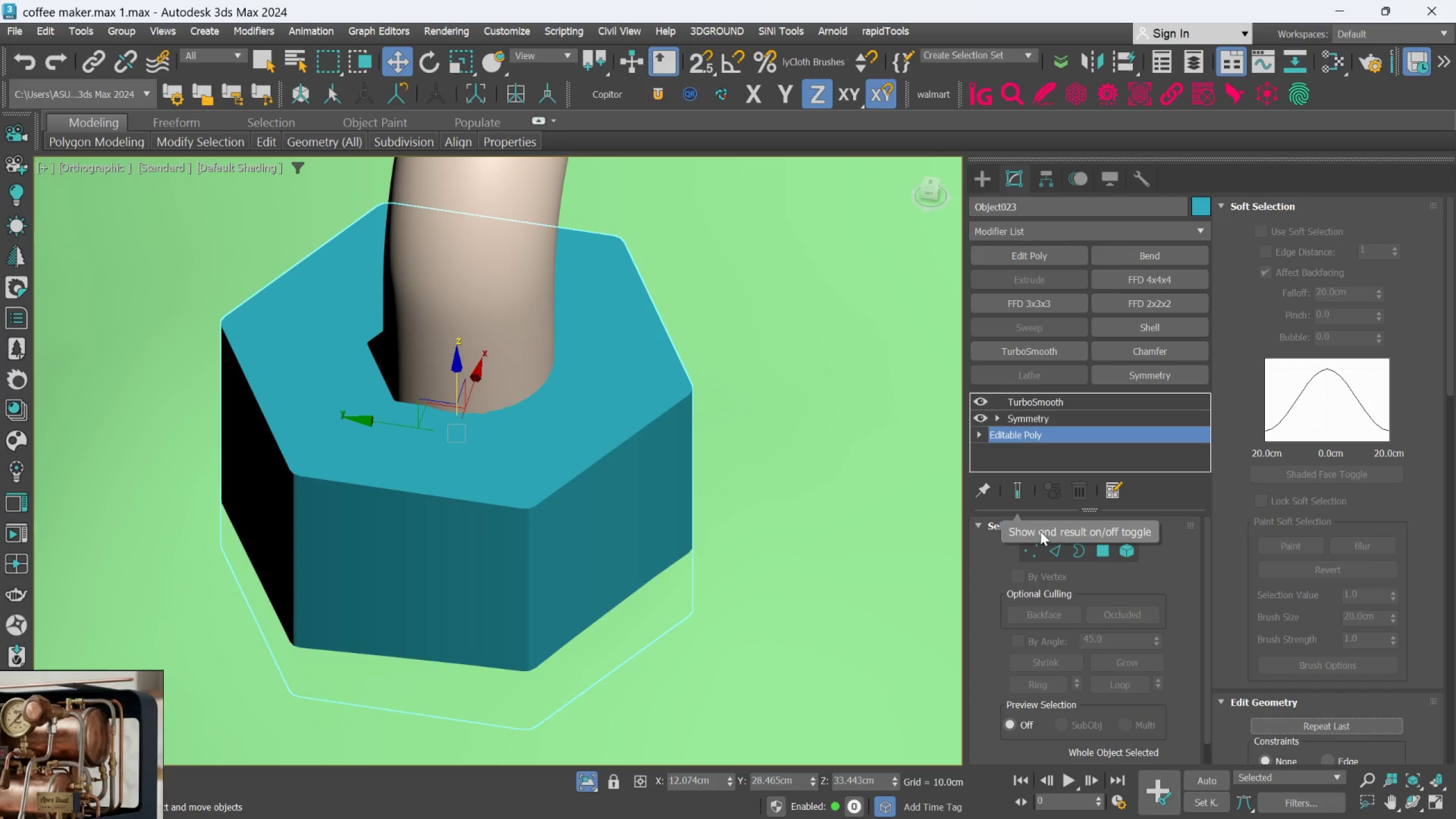 
left_click([1054, 547])
 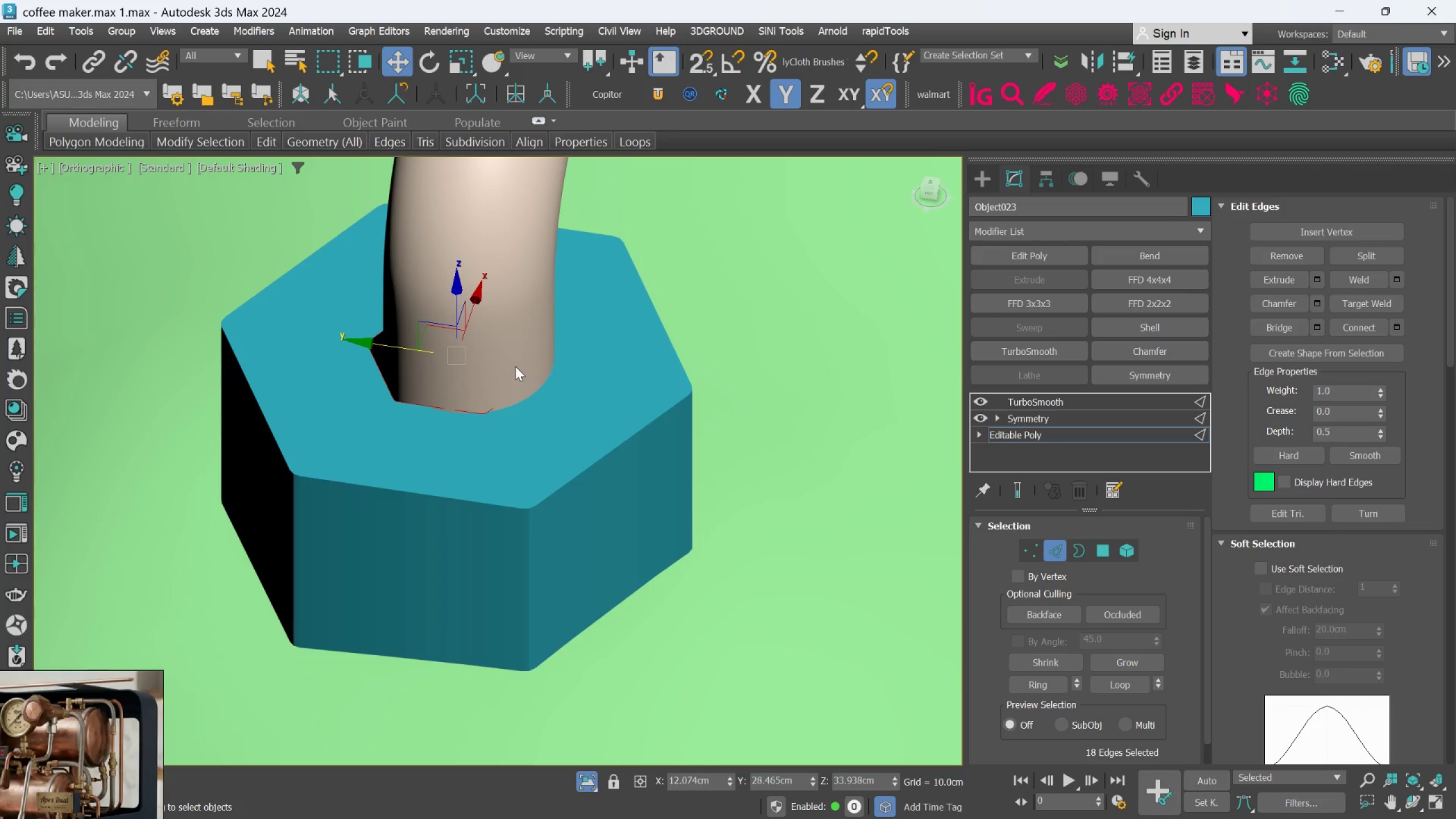 
key(R)
 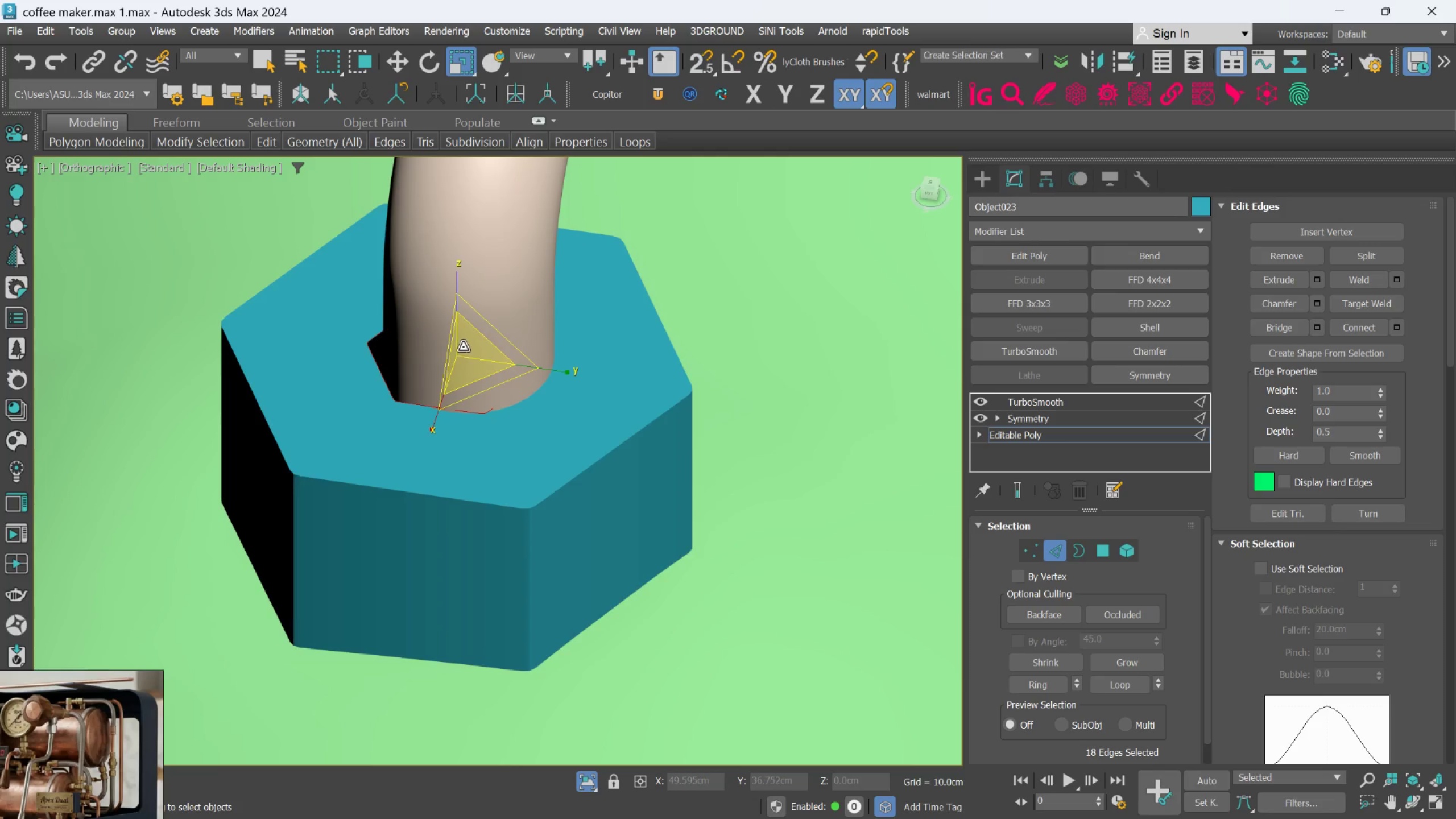 
left_click_drag(start_coordinate=[465, 346], to_coordinate=[476, 362])
 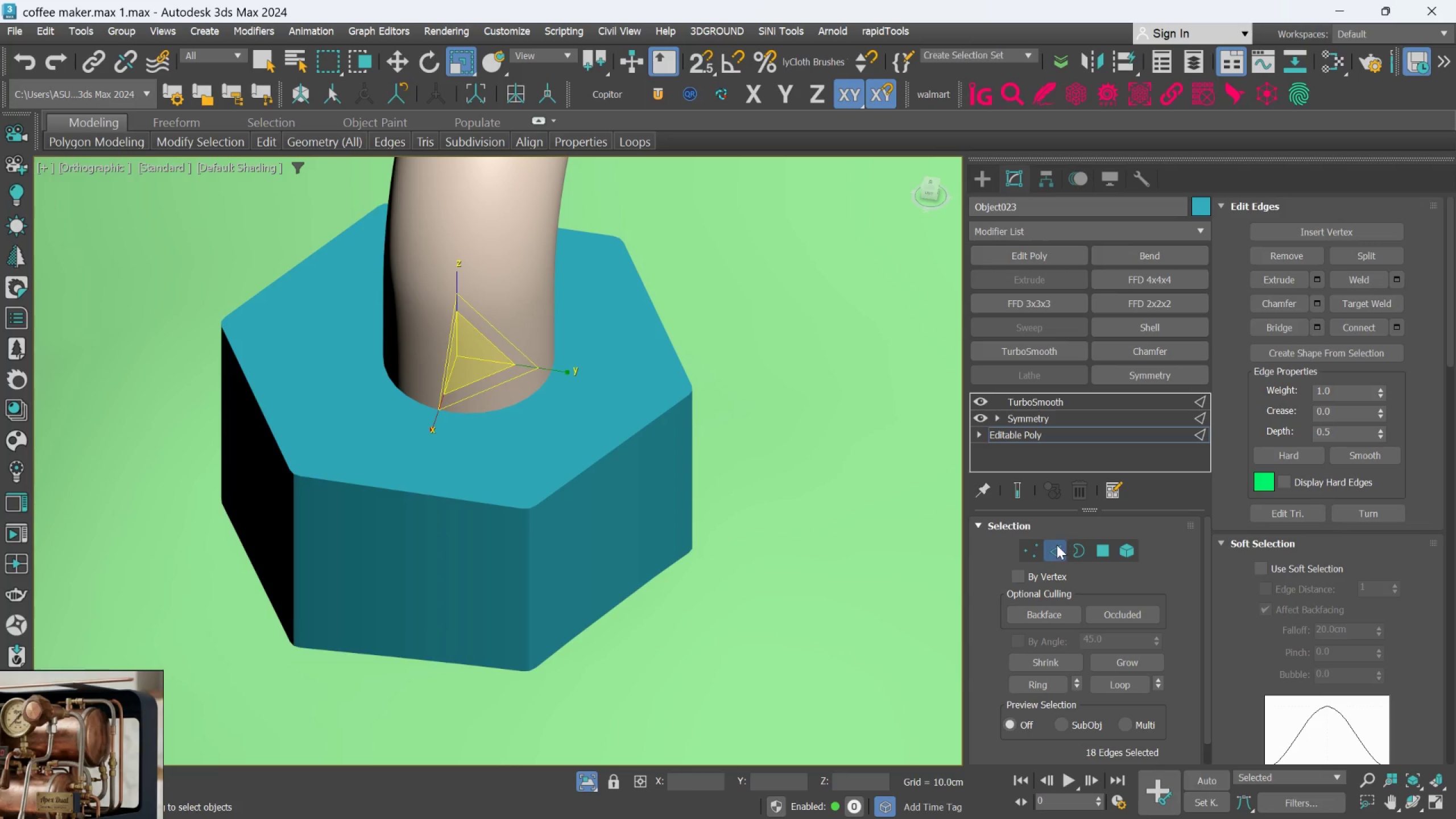 
left_click_drag(start_coordinate=[1054, 548], to_coordinate=[1054, 538])
 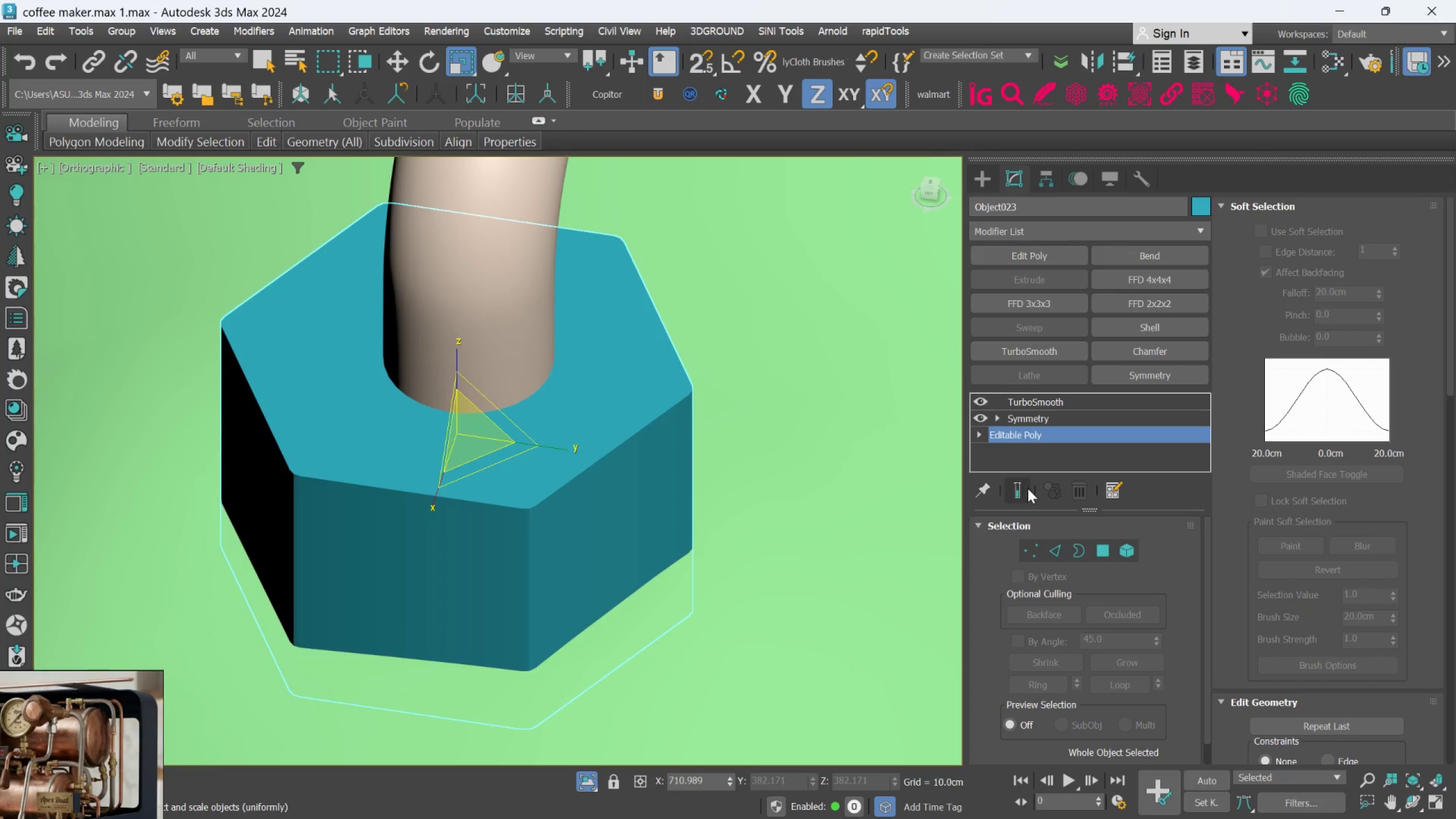 
left_click([1020, 488])
 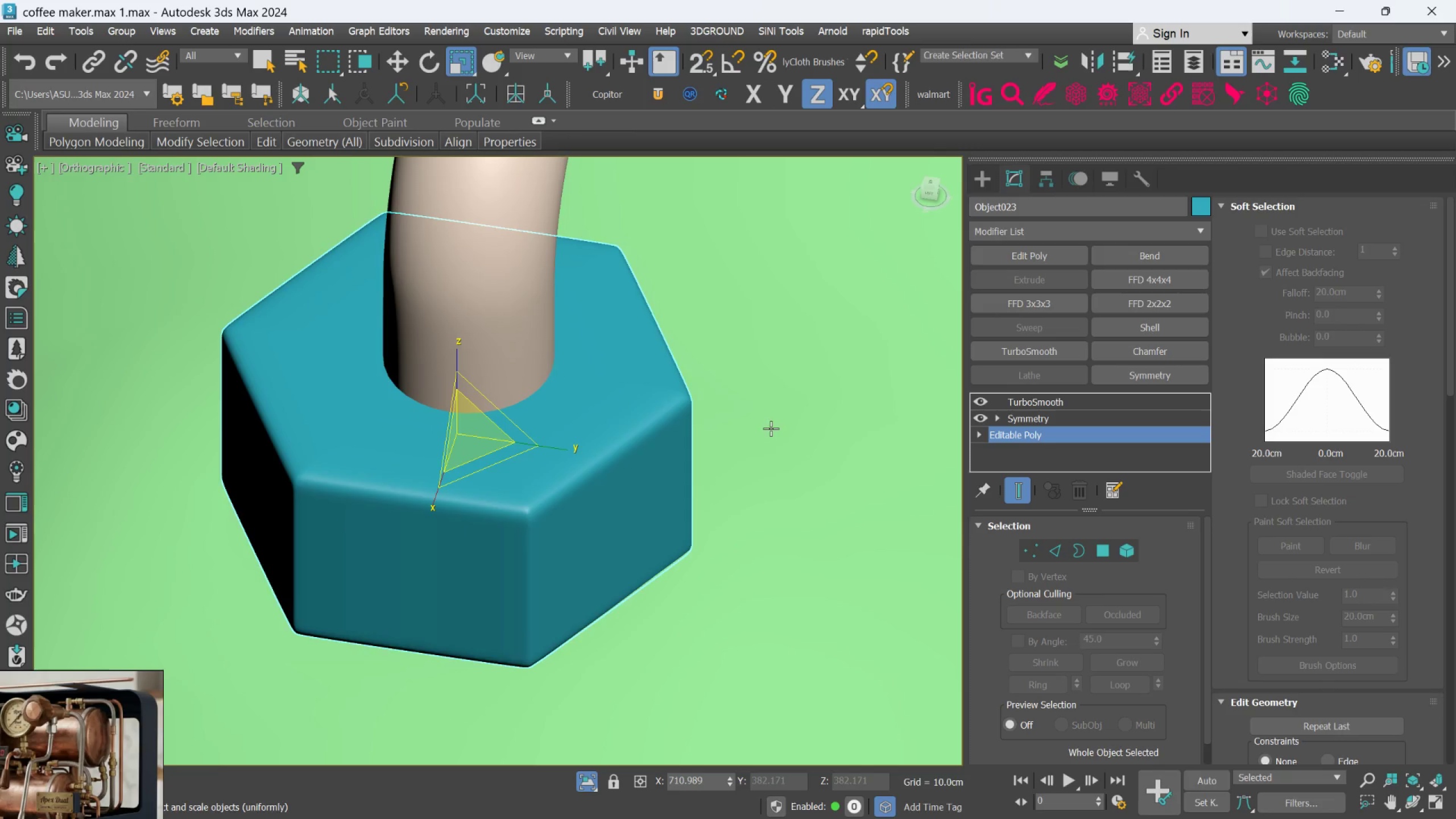 
hold_key(key=AltLeft, duration=1.72)
 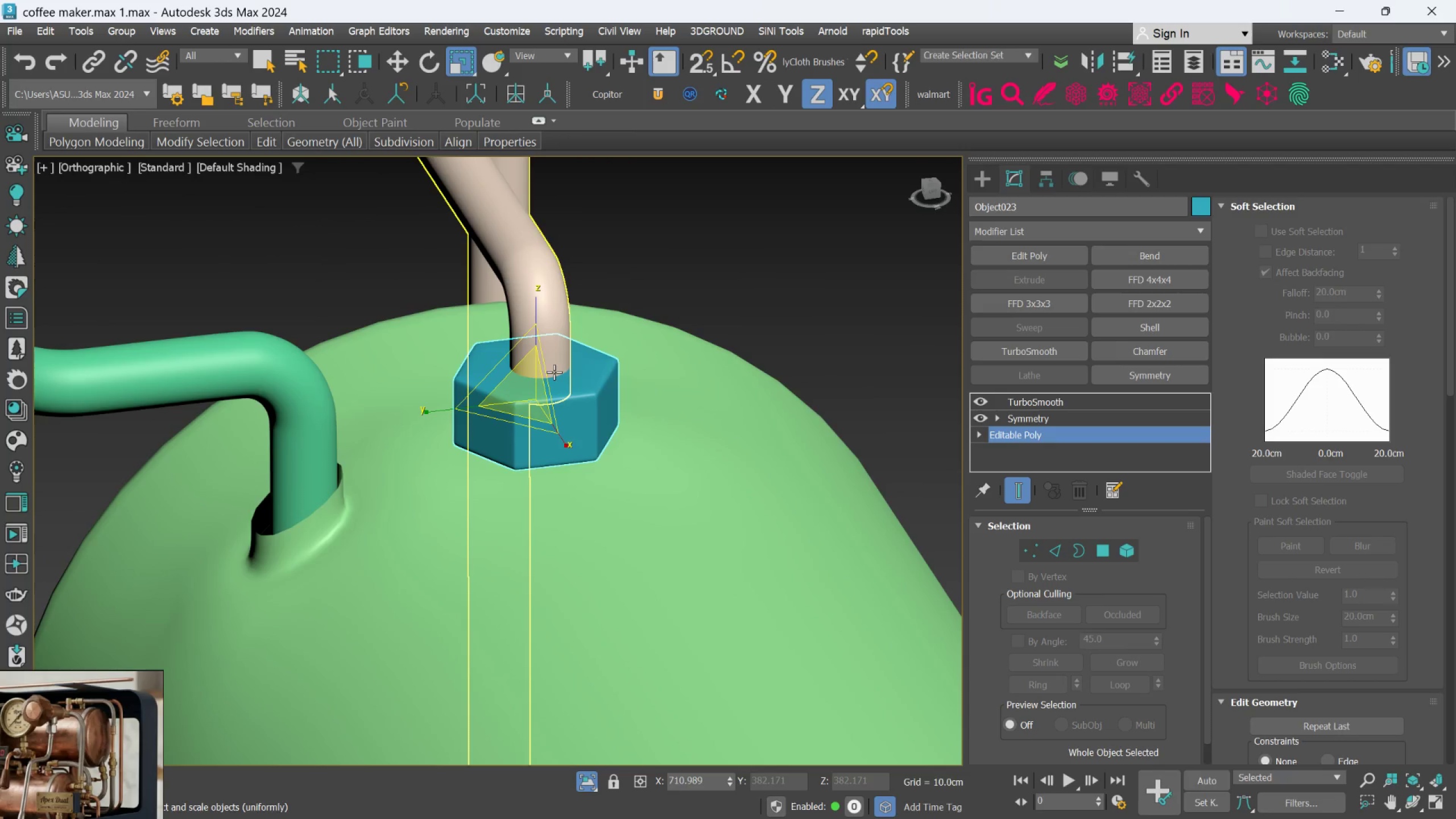 
scroll: coordinate [579, 381], scroll_direction: down, amount: 3.0
 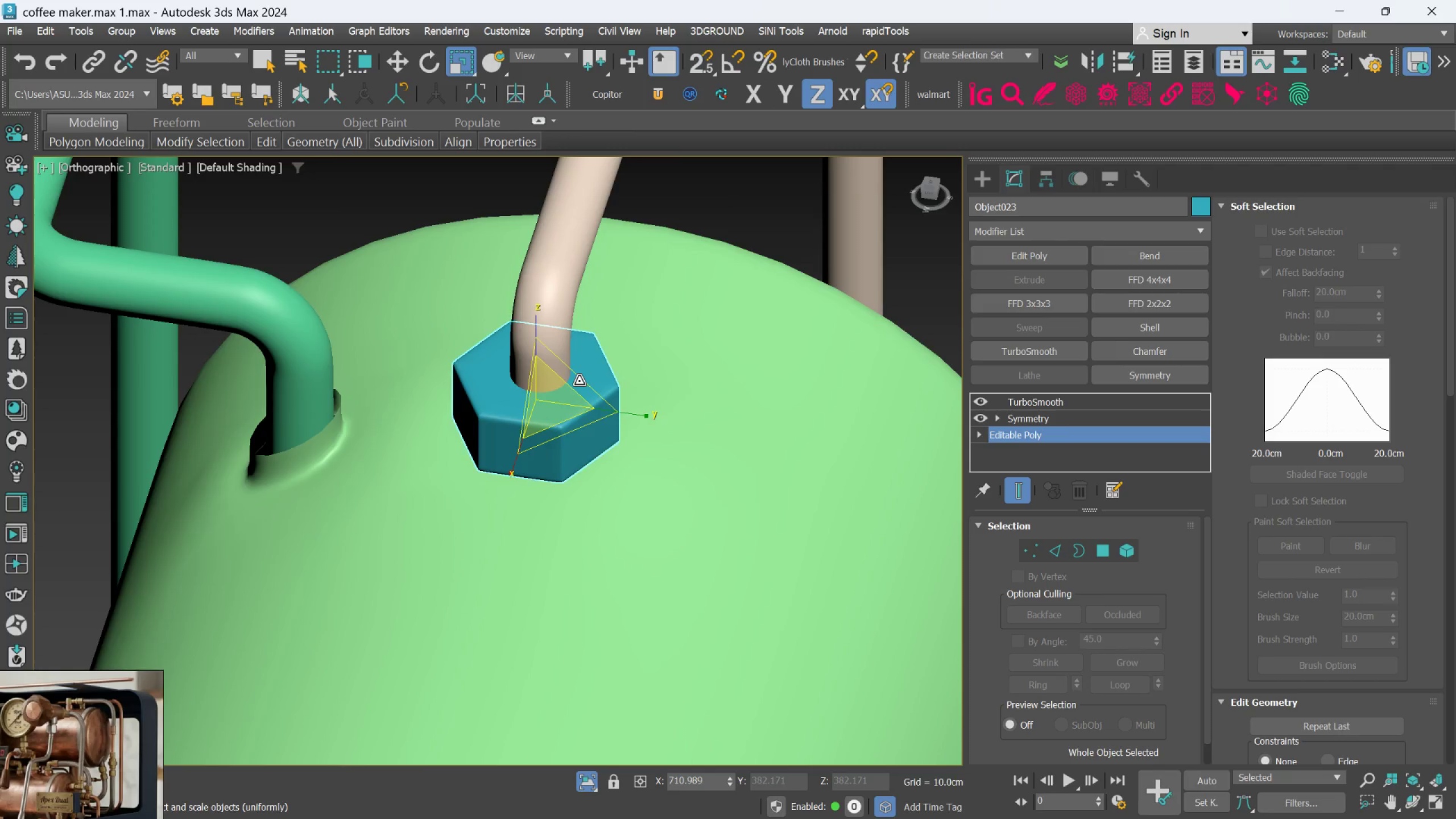 
key(W)
 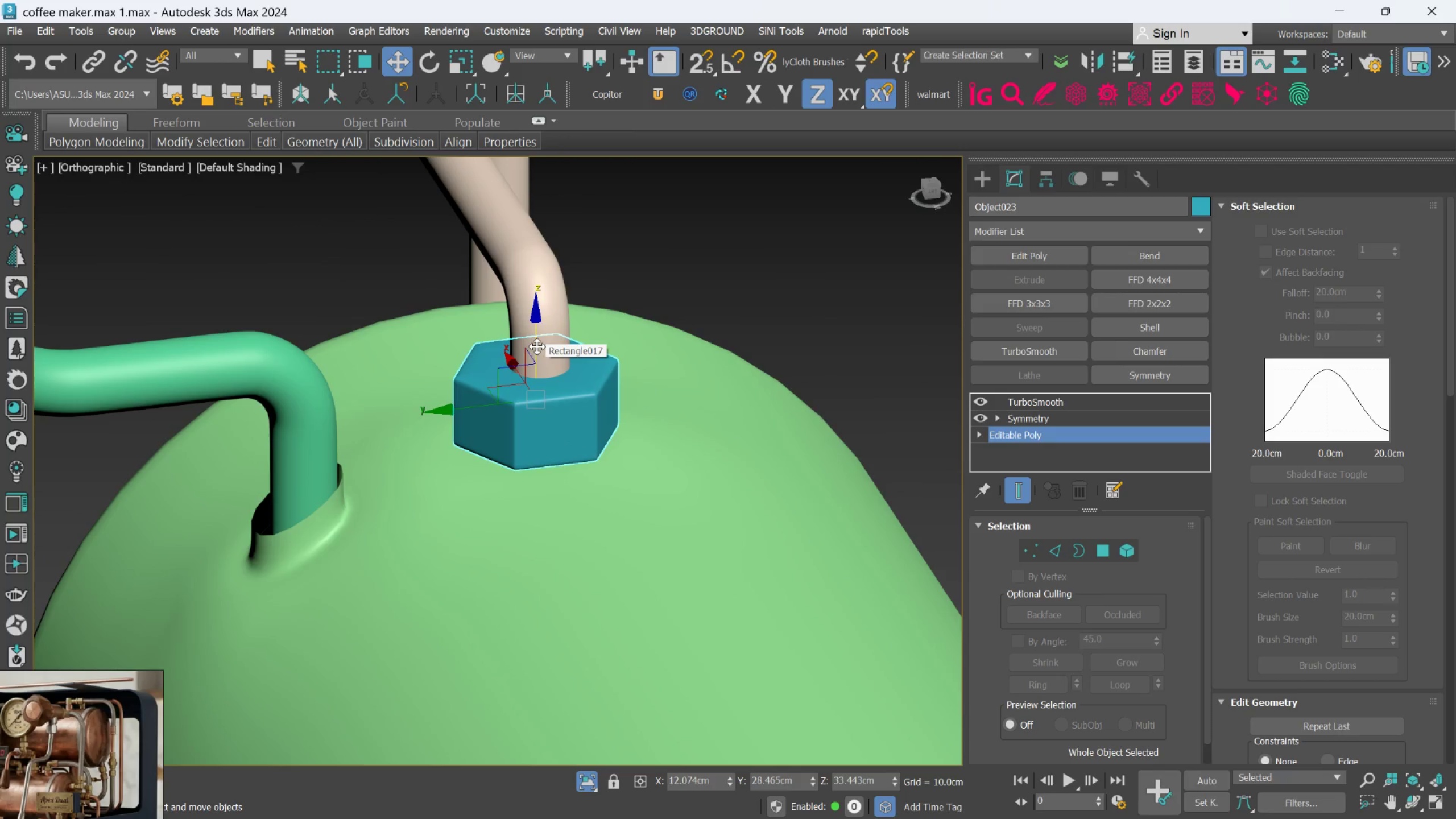 
scroll: coordinate [535, 346], scroll_direction: up, amount: 1.0
 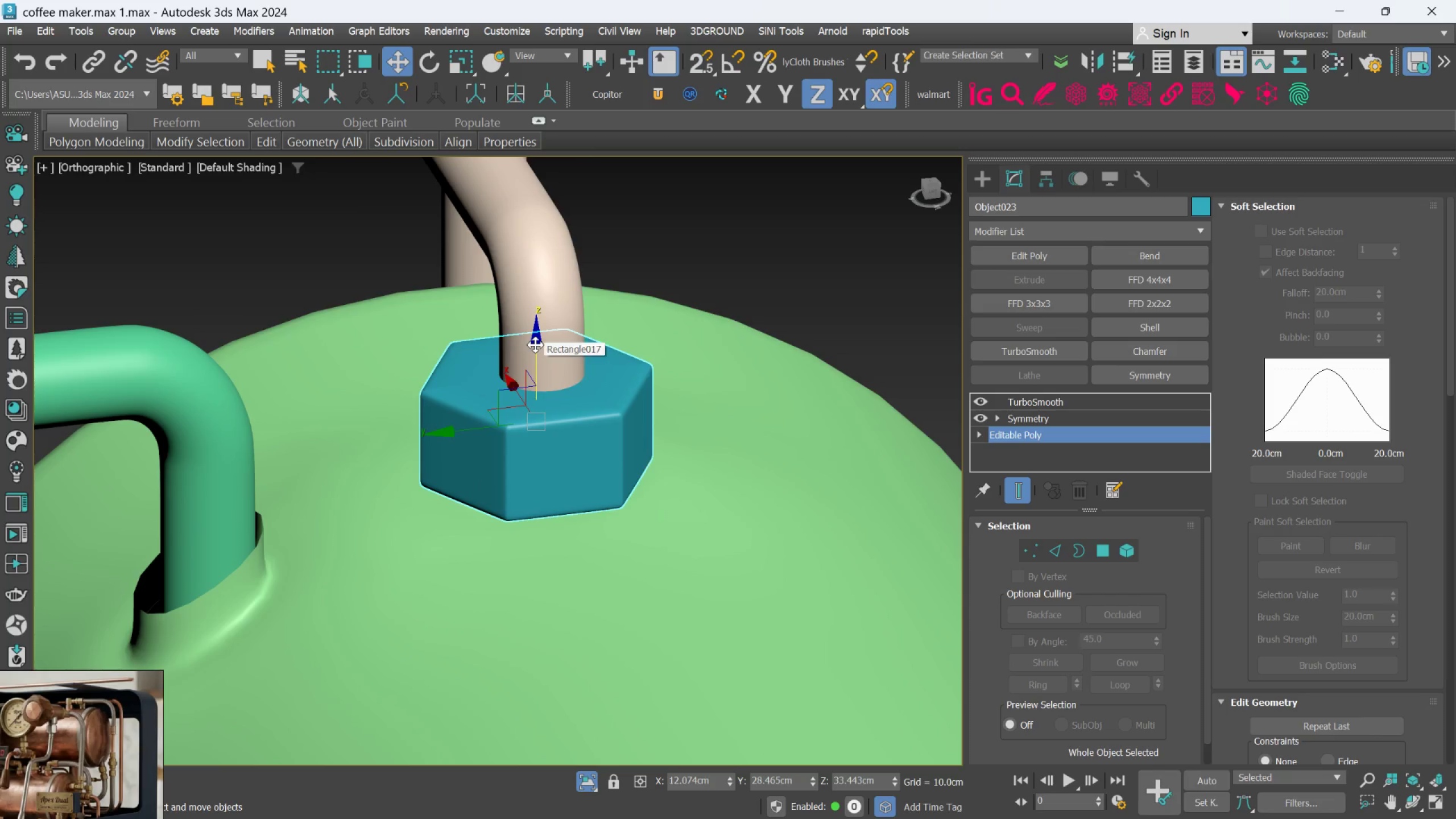 
hold_key(key=ShiftLeft, duration=3.27)
left_click_drag(start_coordinate=[535, 343], to_coordinate=[583, 237])
 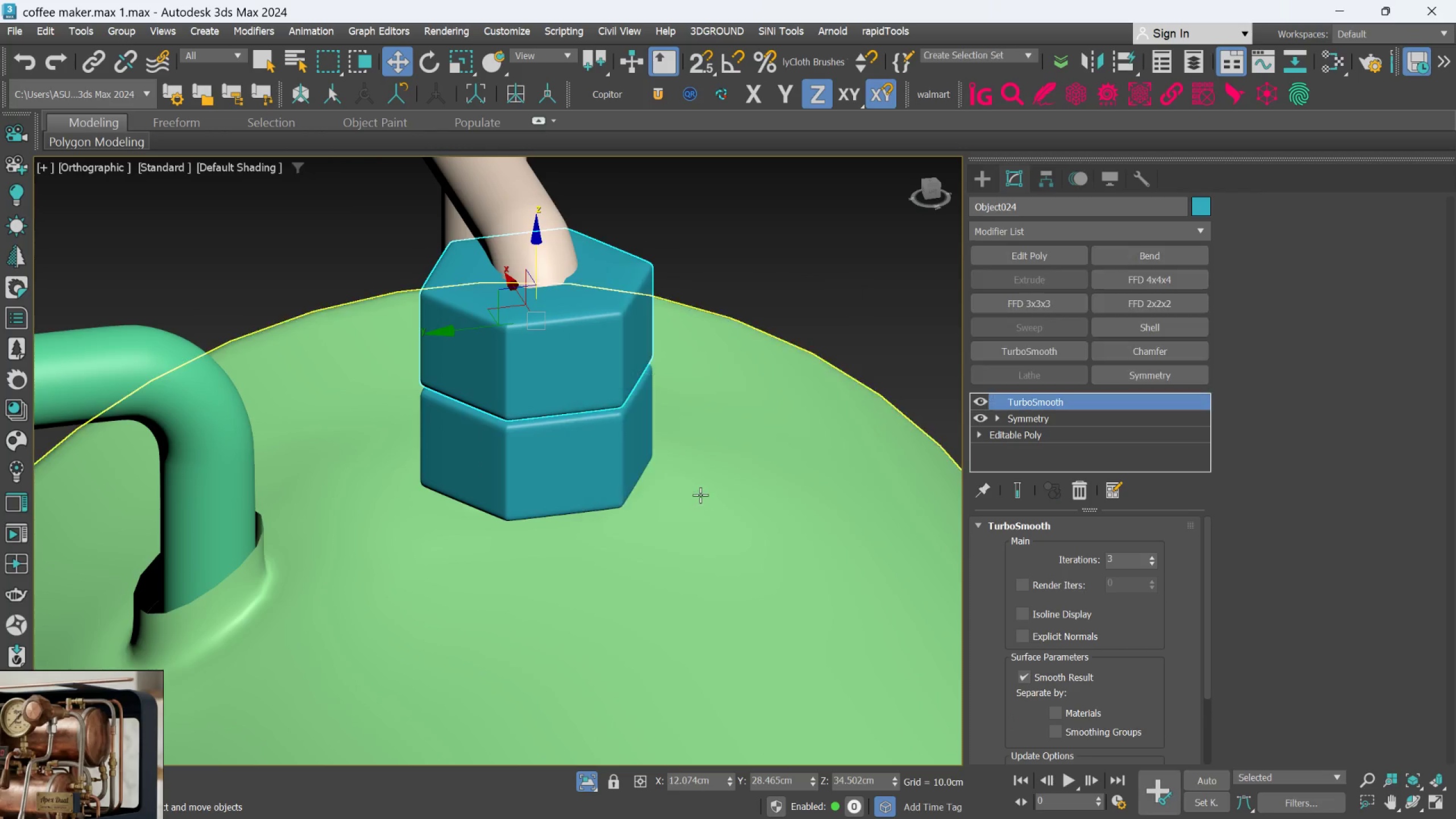 
key(R)
 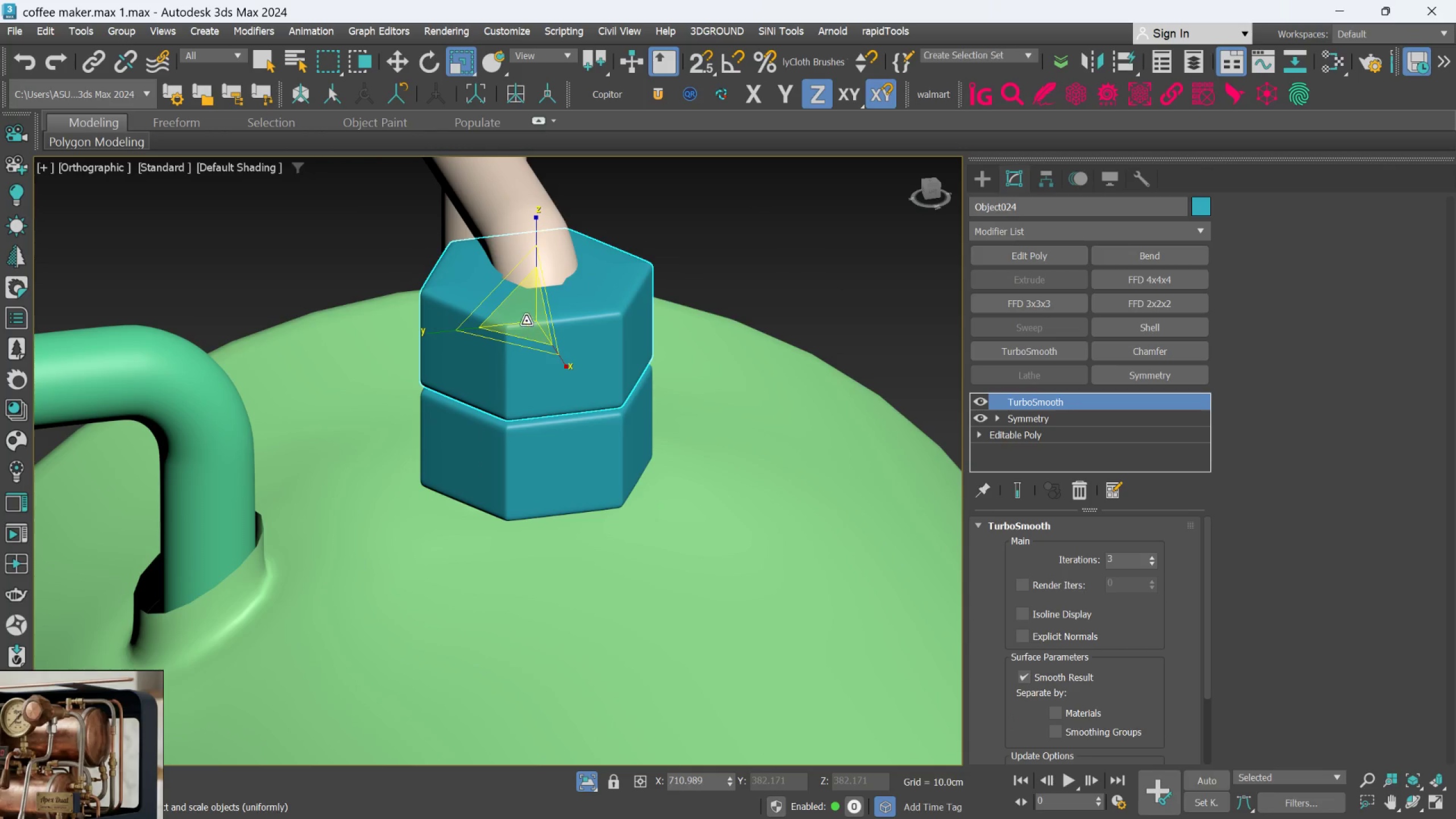 
left_click_drag(start_coordinate=[528, 313], to_coordinate=[552, 349])
 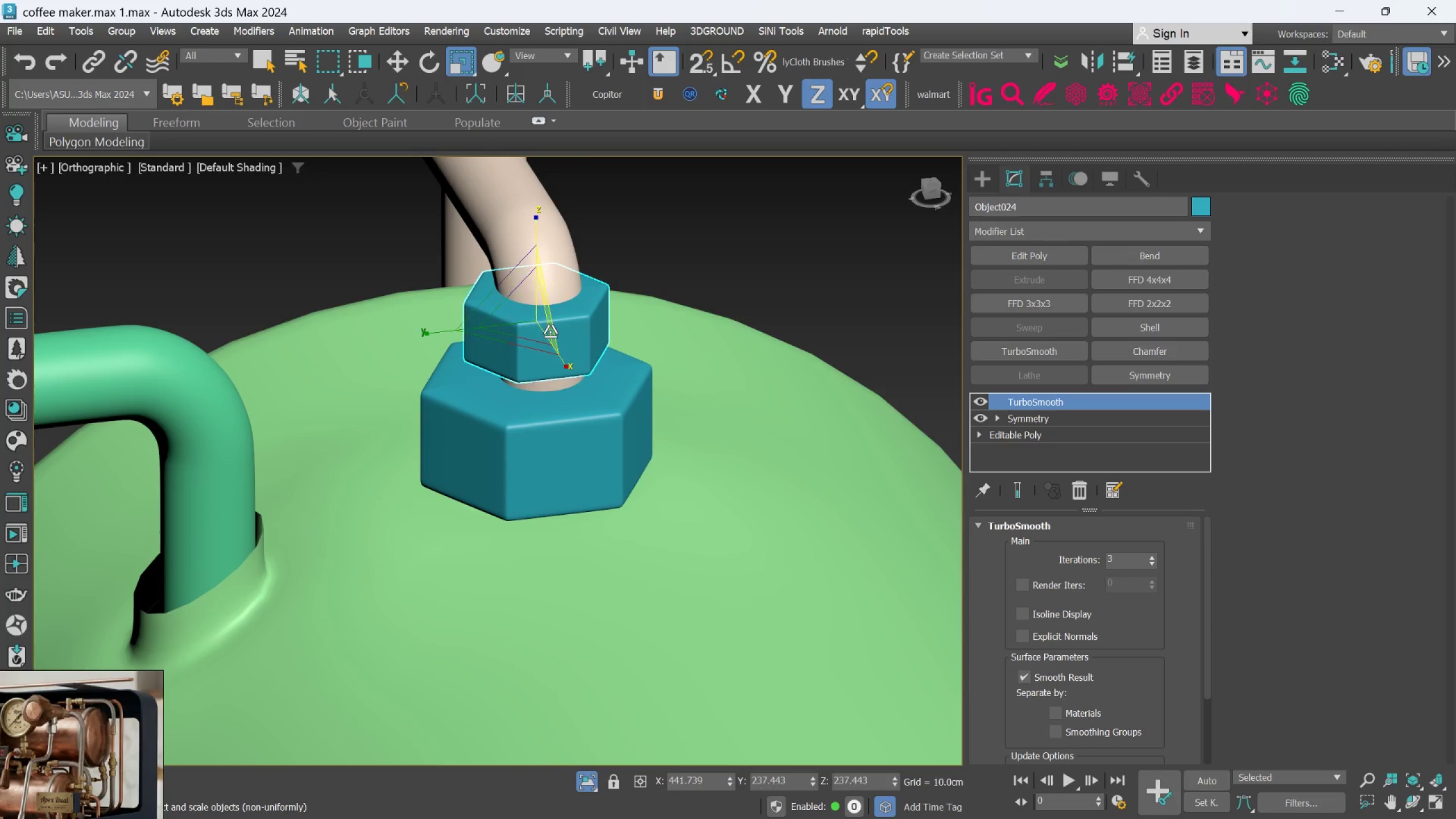 
key(W)
 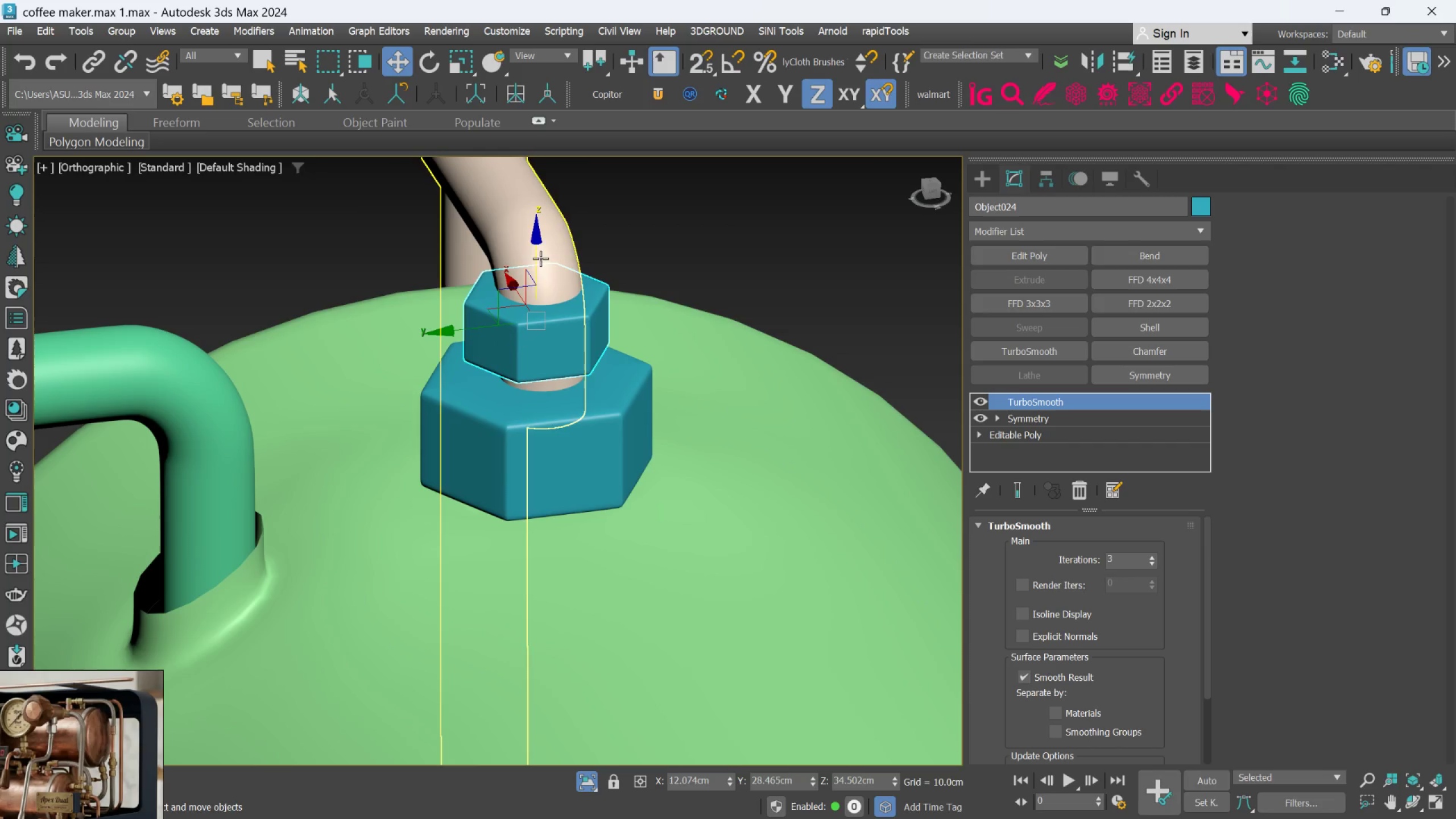 
left_click_drag(start_coordinate=[536, 256], to_coordinate=[539, 271])
 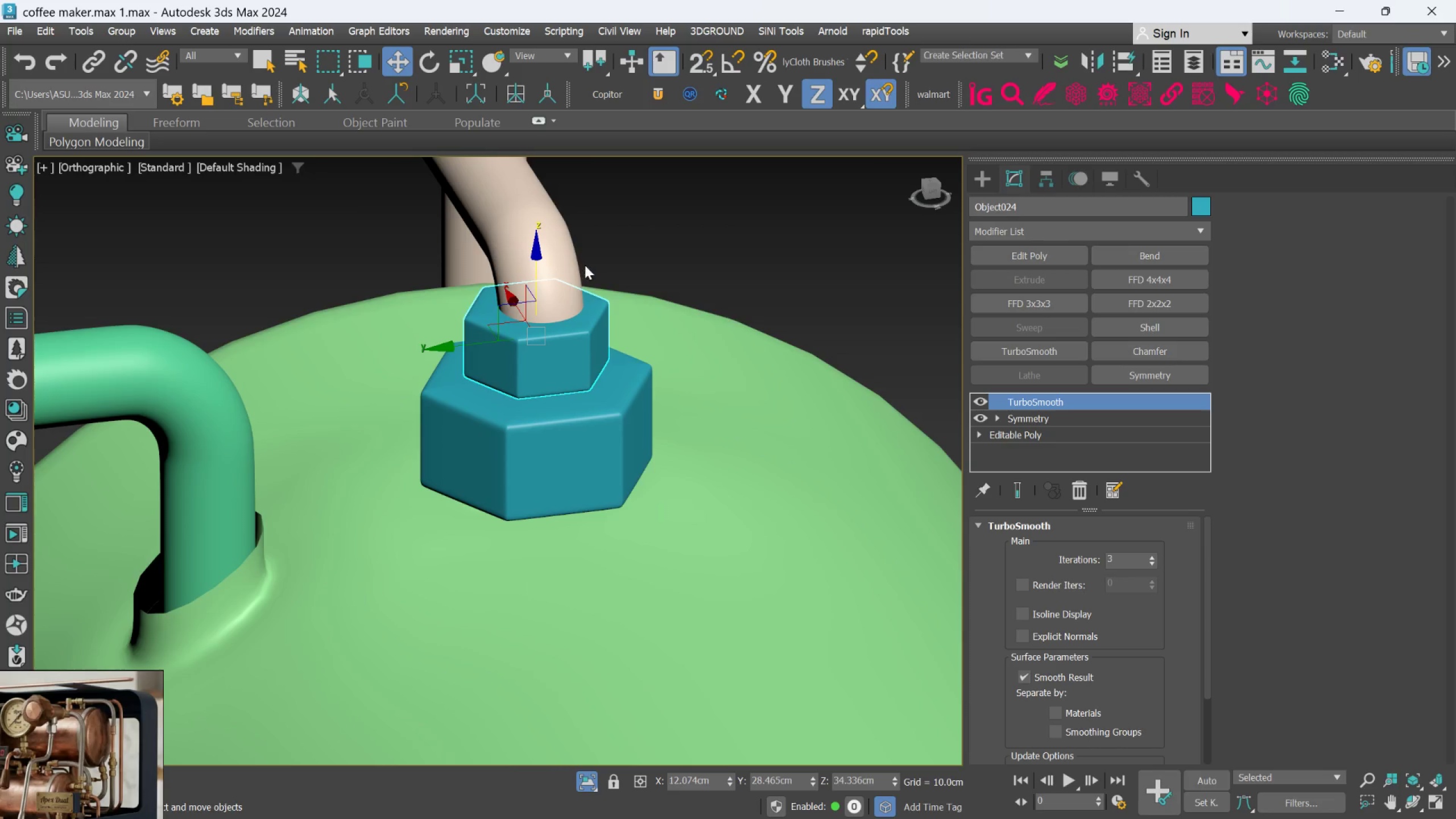 
hold_key(key=AltLeft, duration=1.38)
 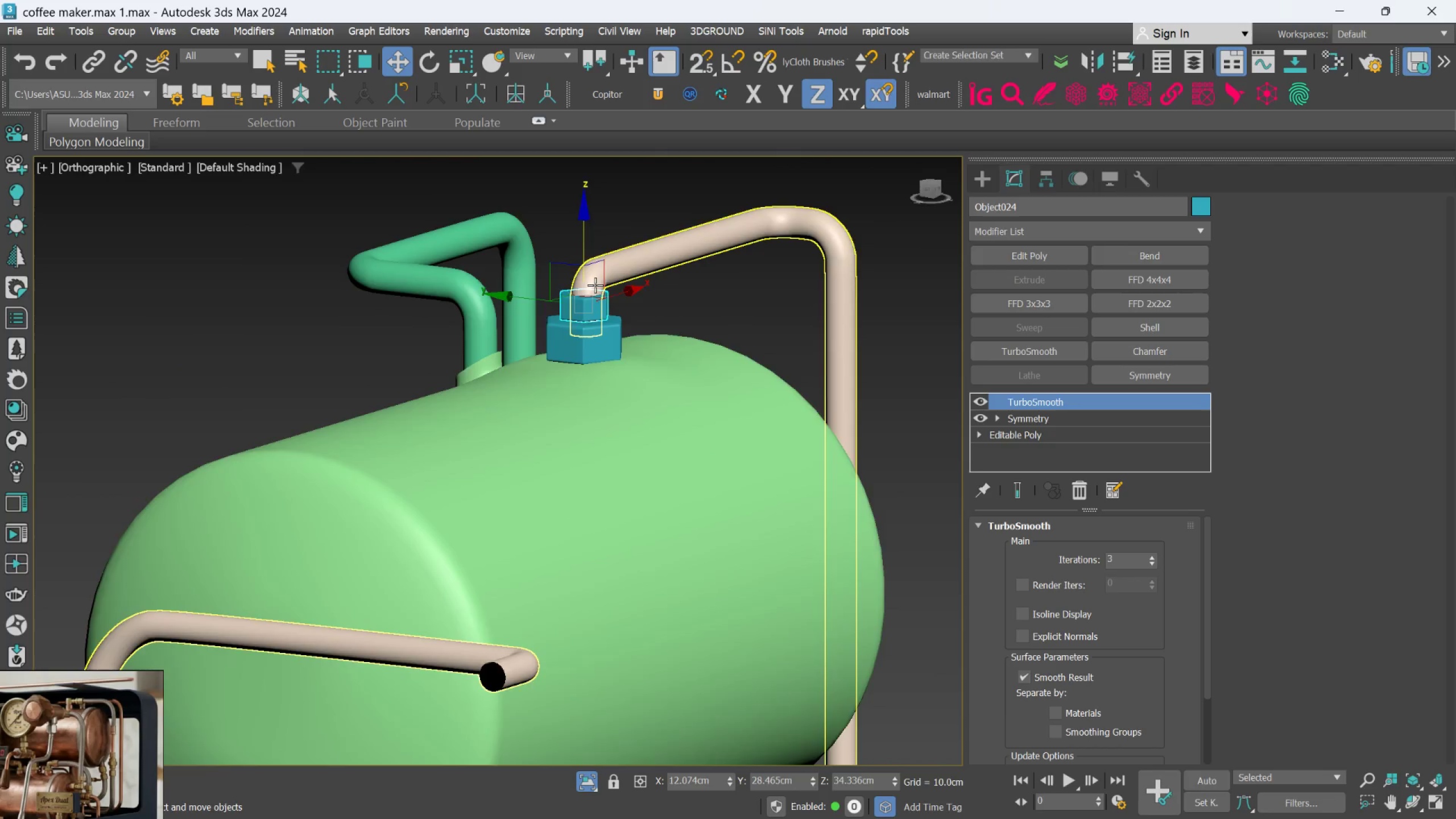 
scroll: coordinate [615, 291], scroll_direction: down, amount: 3.0
 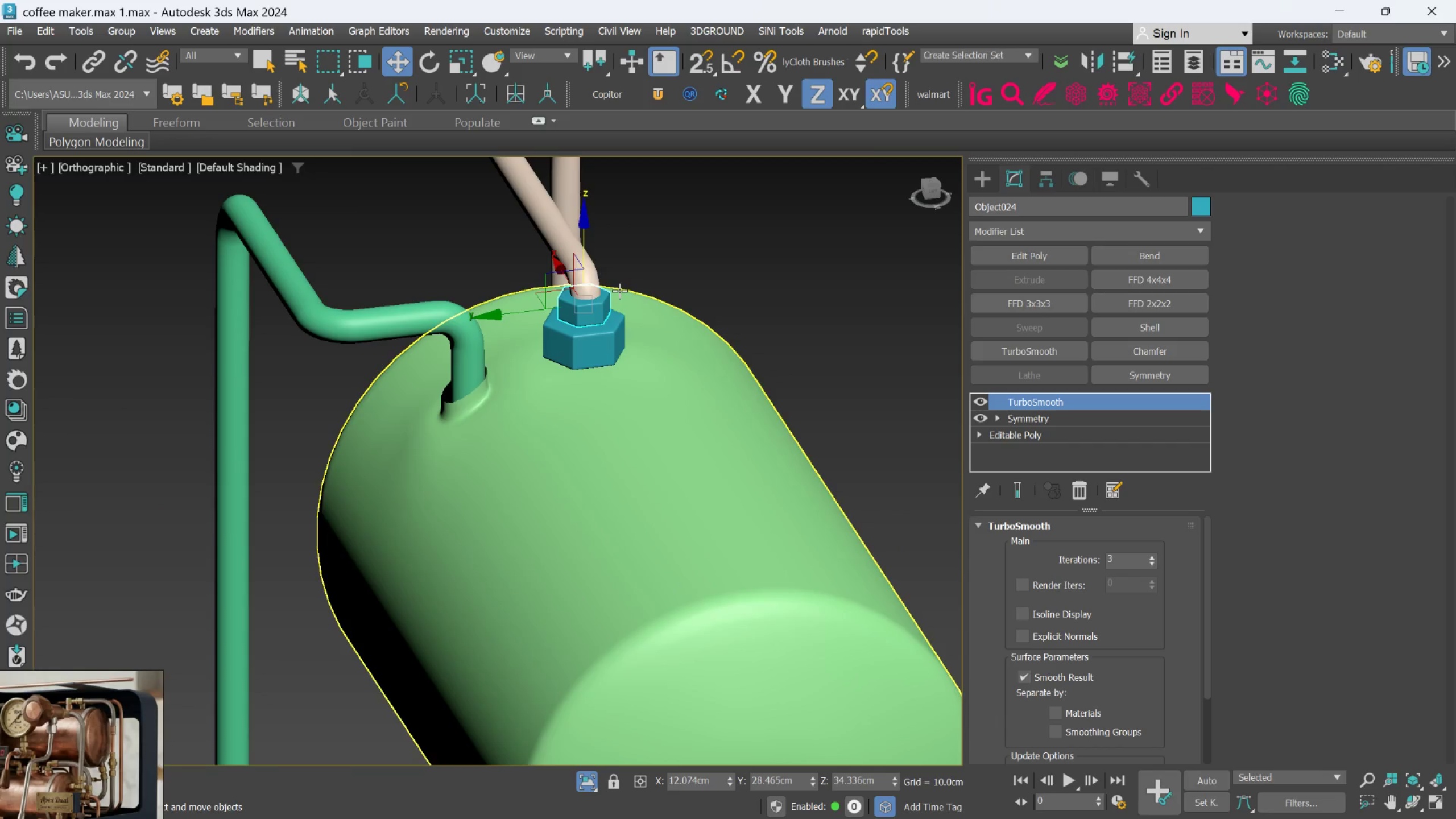 
scroll: coordinate [599, 294], scroll_direction: up, amount: 4.0
 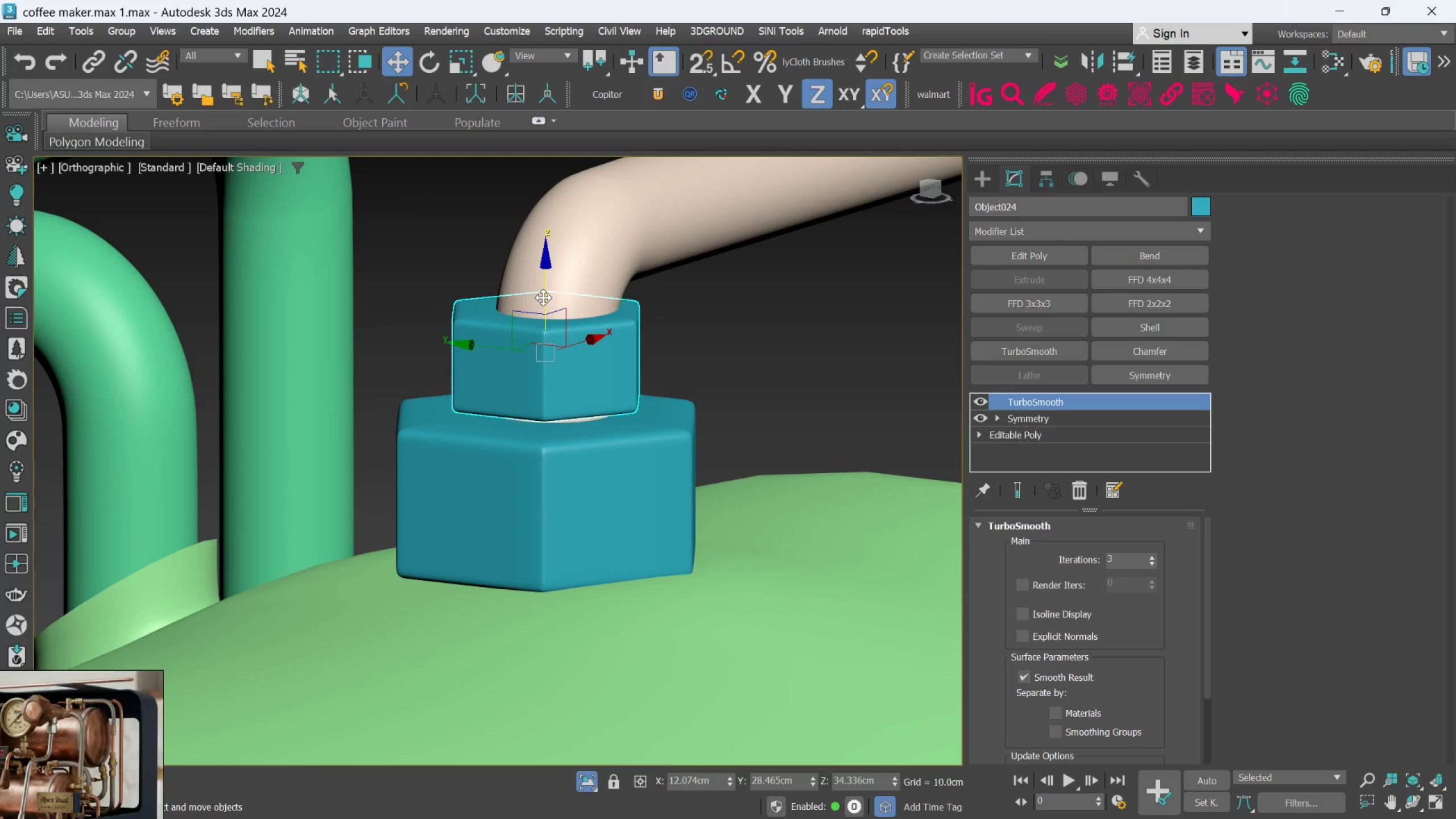 
hold_key(key=AltLeft, duration=0.77)
 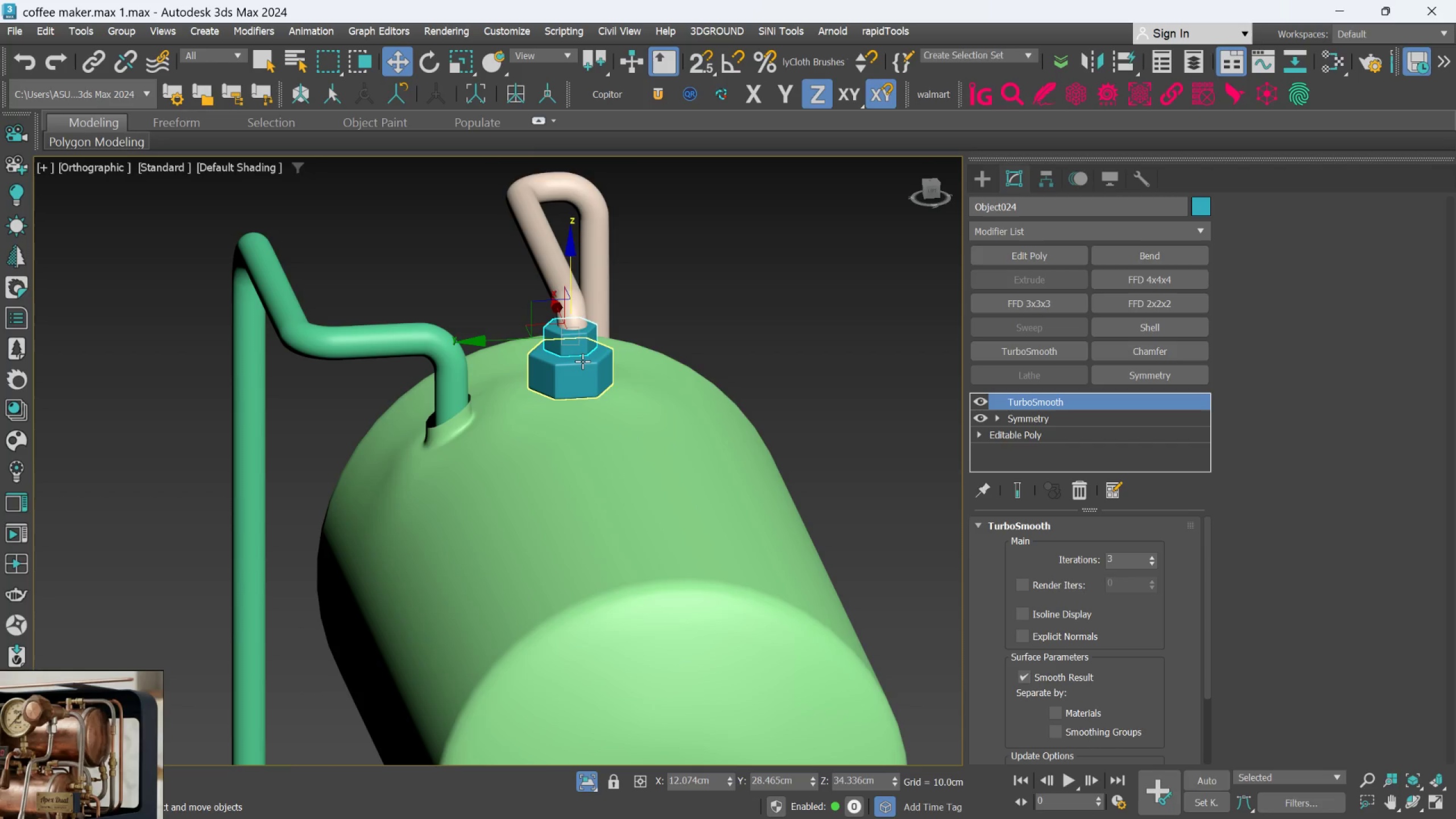 
scroll: coordinate [583, 336], scroll_direction: down, amount: 4.0
 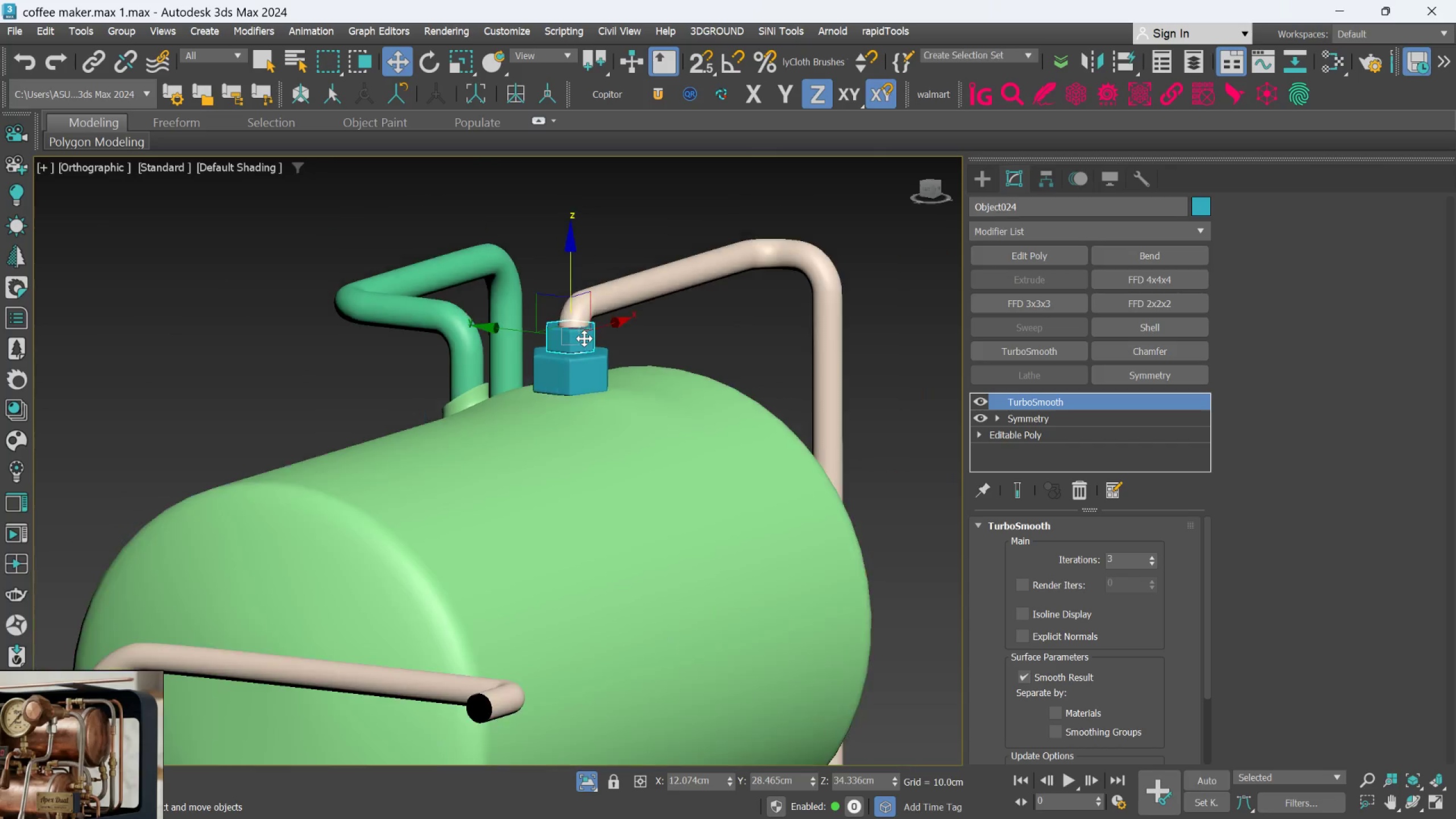 
left_click([582, 361])
 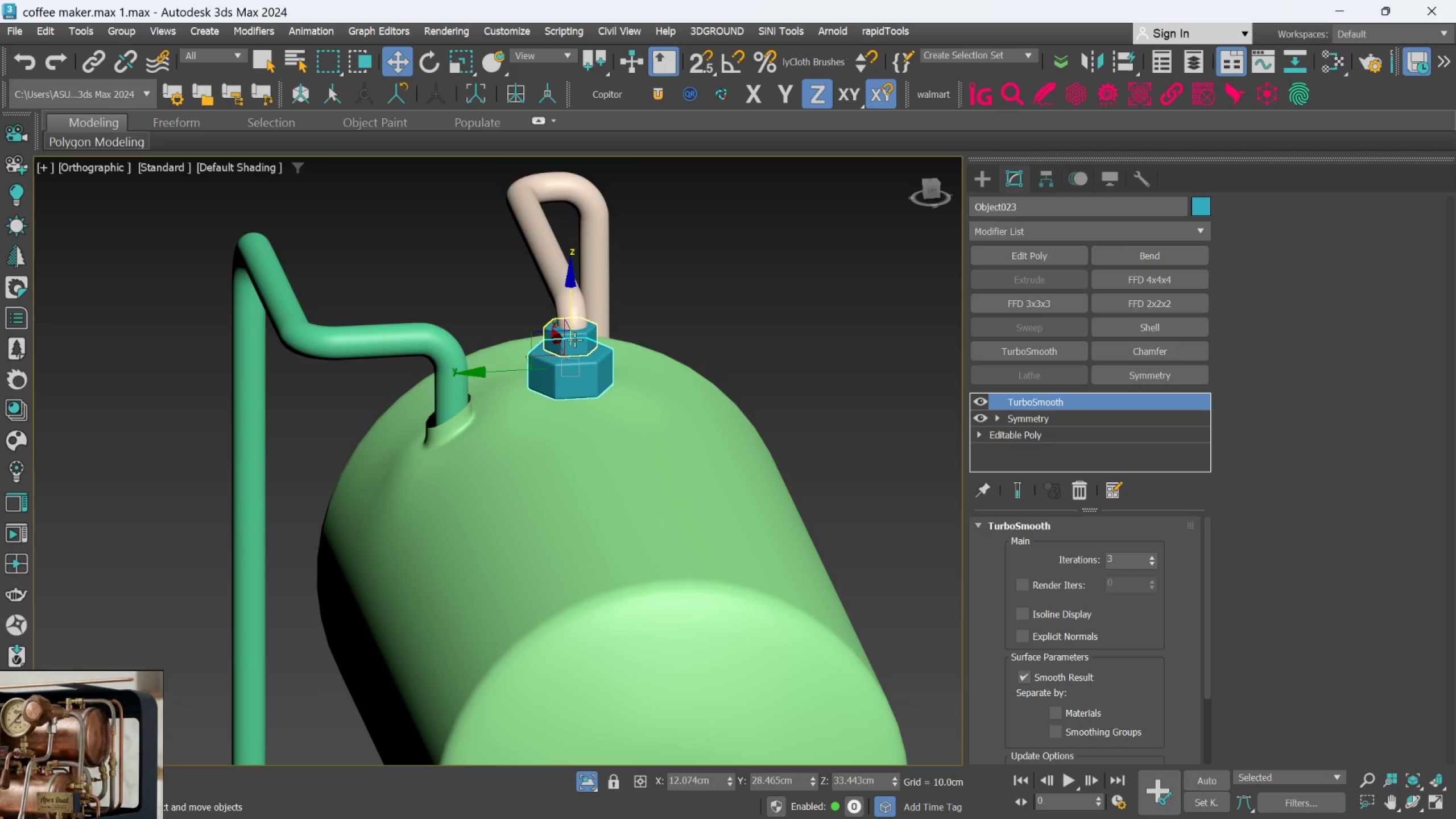 
hold_key(key=ControlLeft, duration=0.77)
left_click([574, 340])
 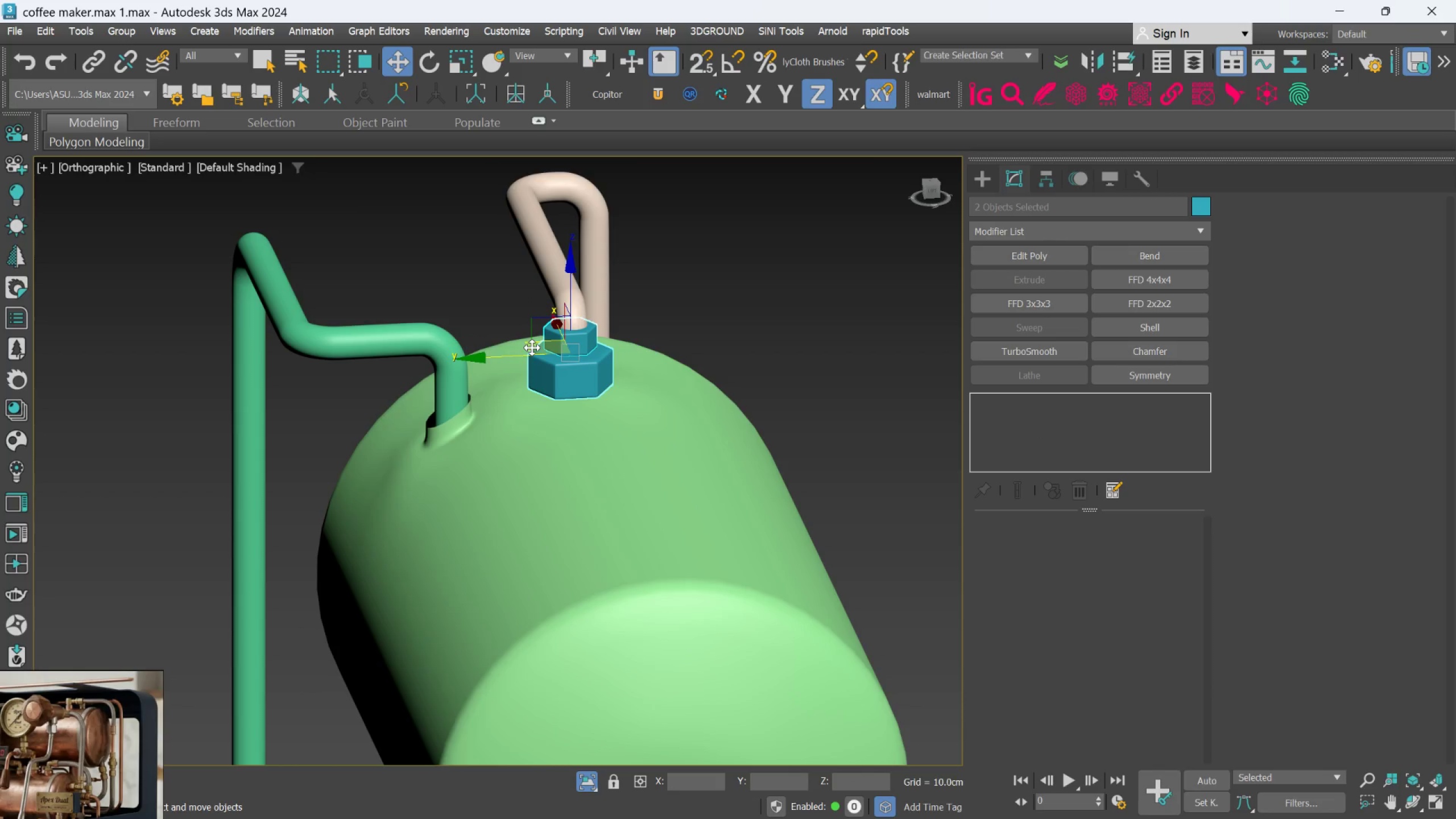 
hold_key(key=ShiftLeft, duration=4.06)
left_click_drag(start_coordinate=[524, 355], to_coordinate=[392, 436])
 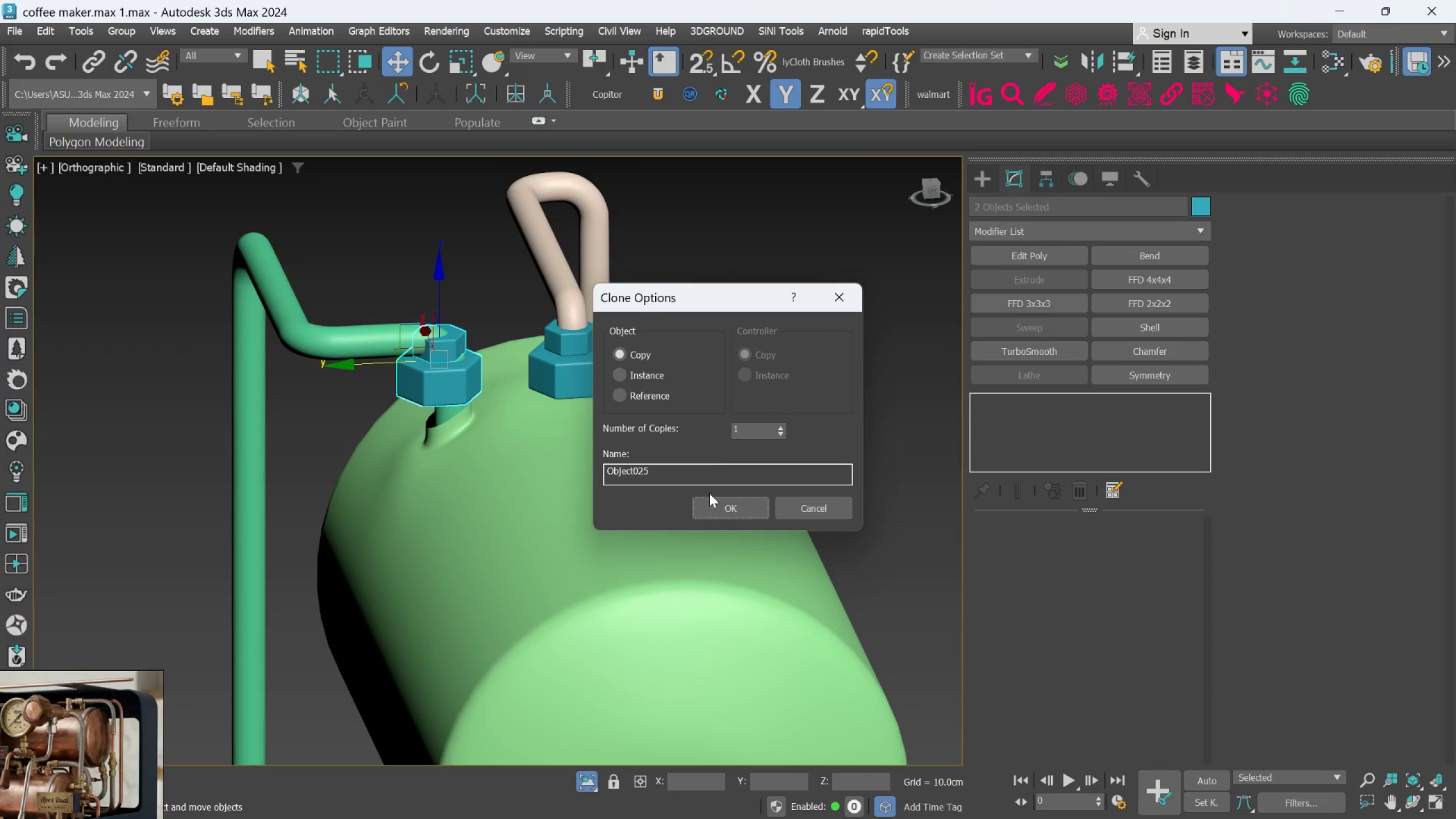 
left_click_drag(start_coordinate=[718, 505], to_coordinate=[713, 502])
 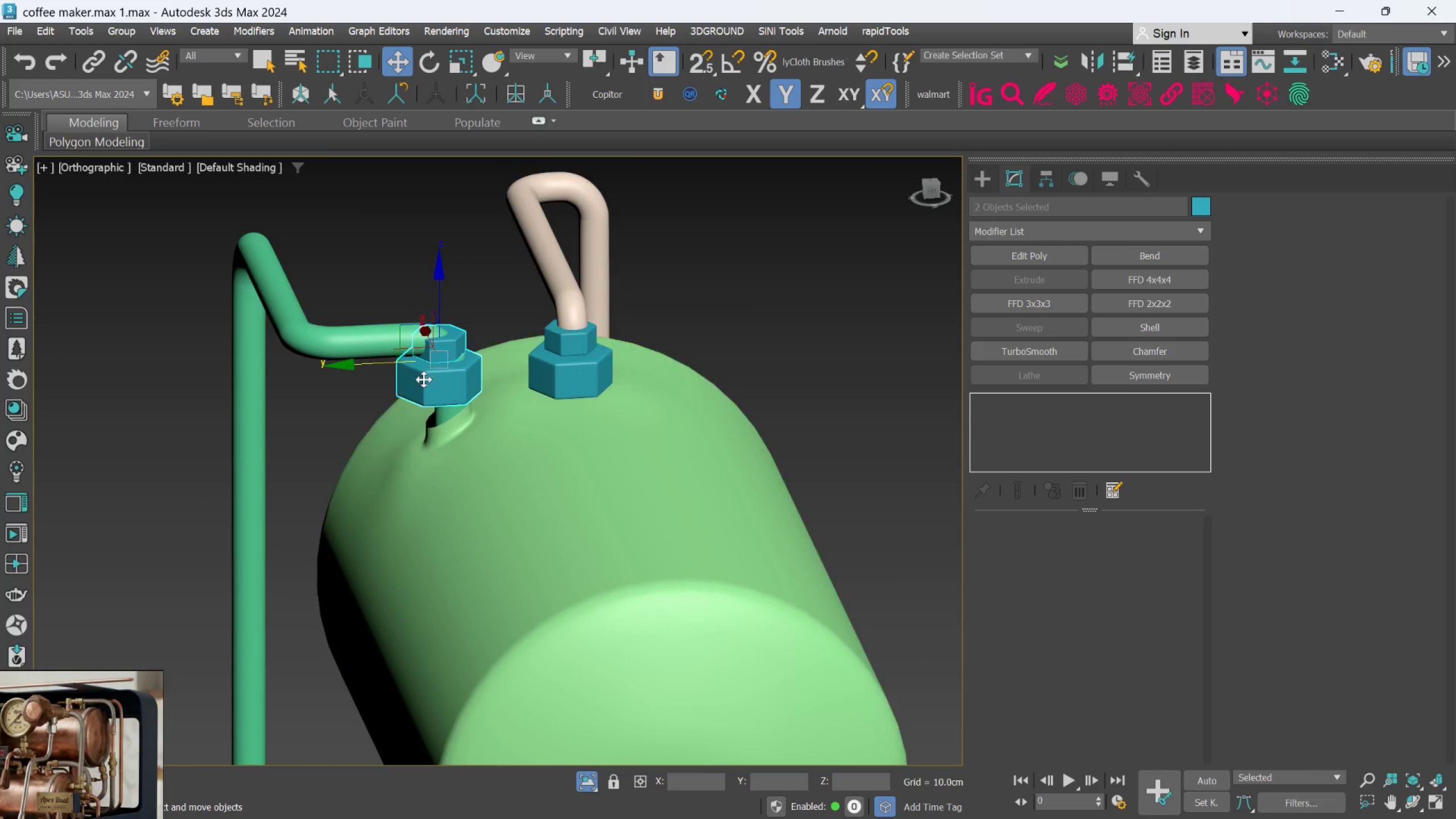 
scroll: coordinate [424, 372], scroll_direction: up, amount: 2.0
 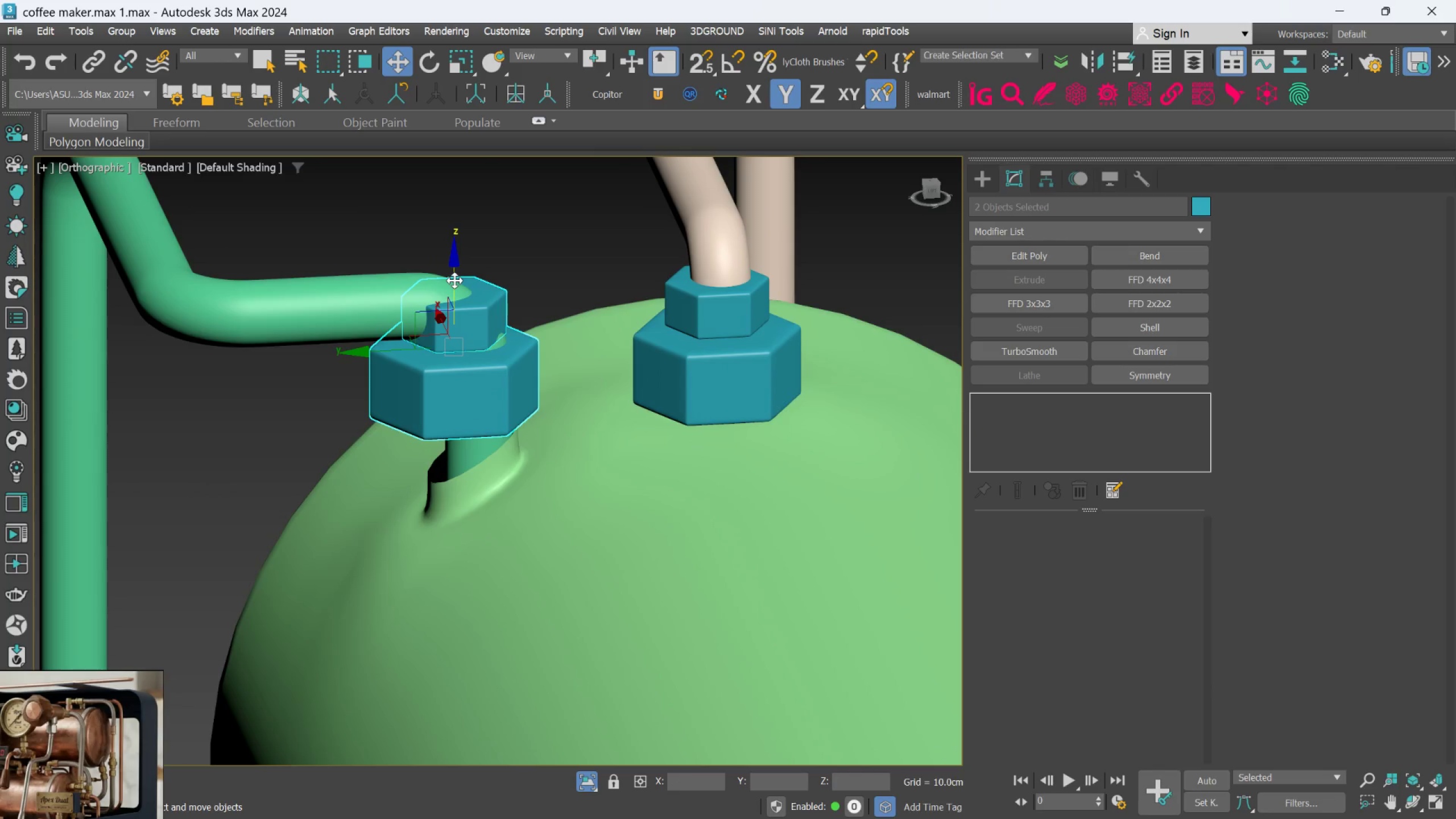 
left_click_drag(start_coordinate=[454, 280], to_coordinate=[461, 350])
 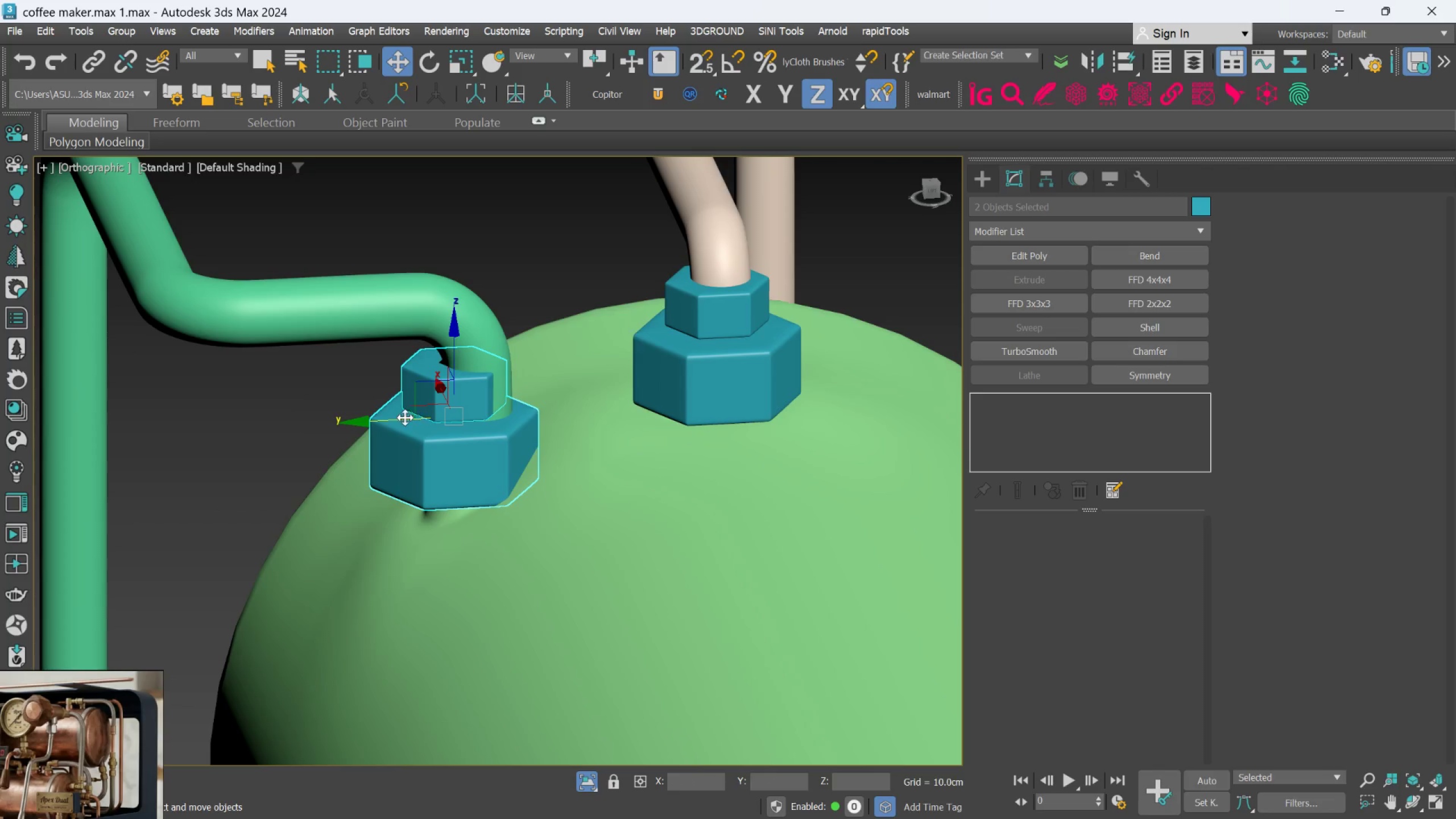 
left_click_drag(start_coordinate=[404, 418], to_coordinate=[419, 419])
 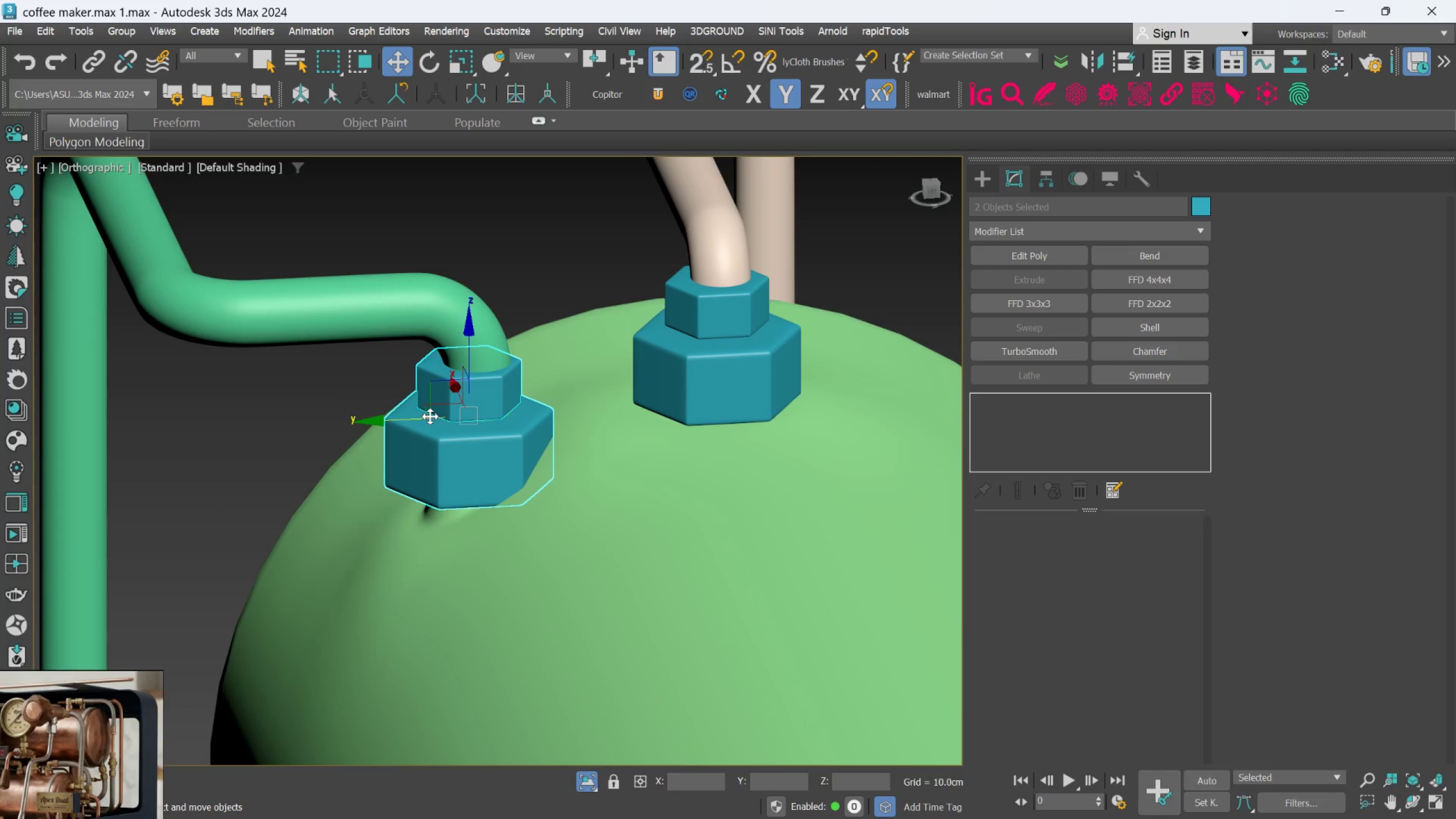 
key(E)
 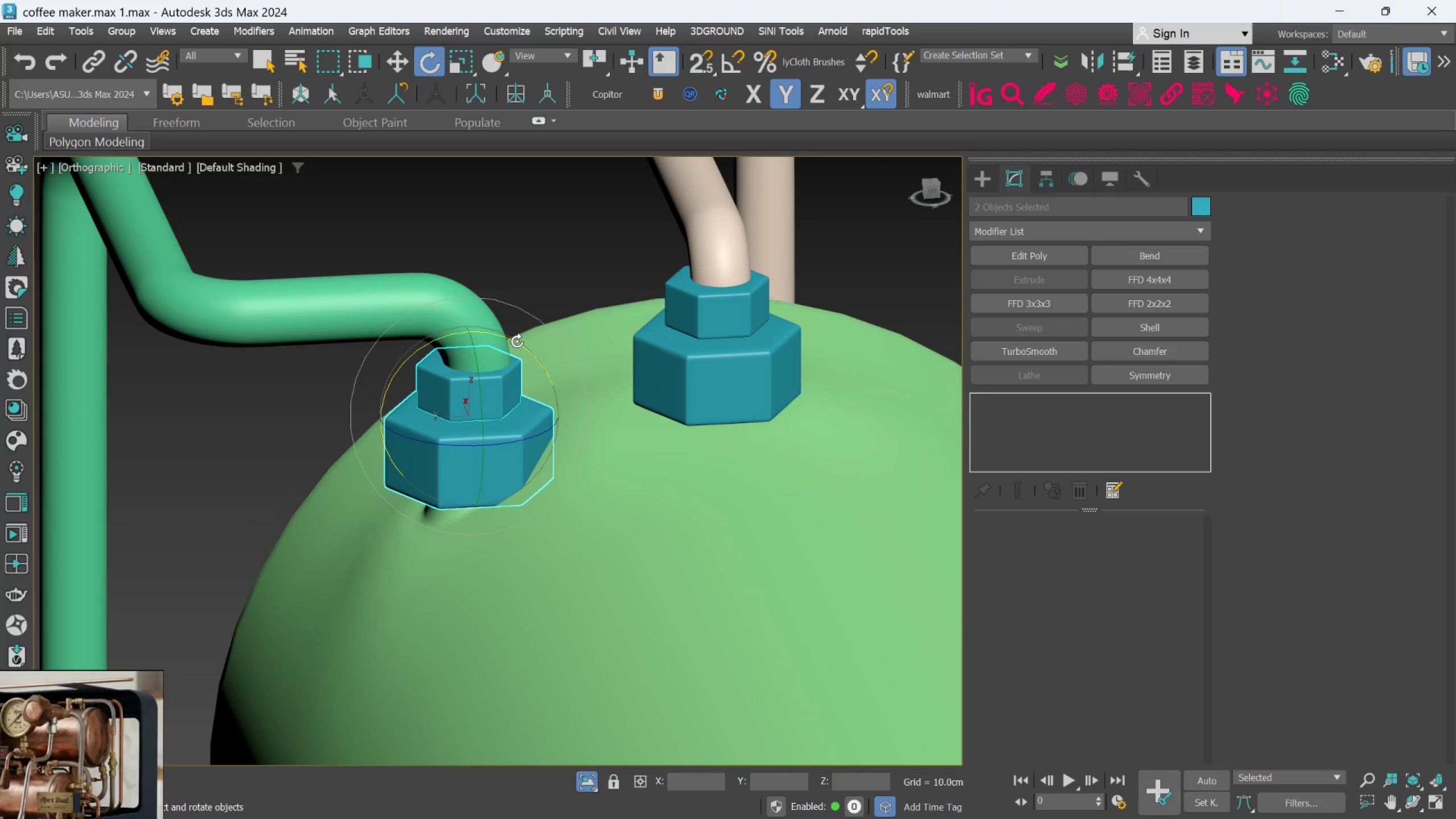 
left_click_drag(start_coordinate=[517, 342], to_coordinate=[506, 338])
 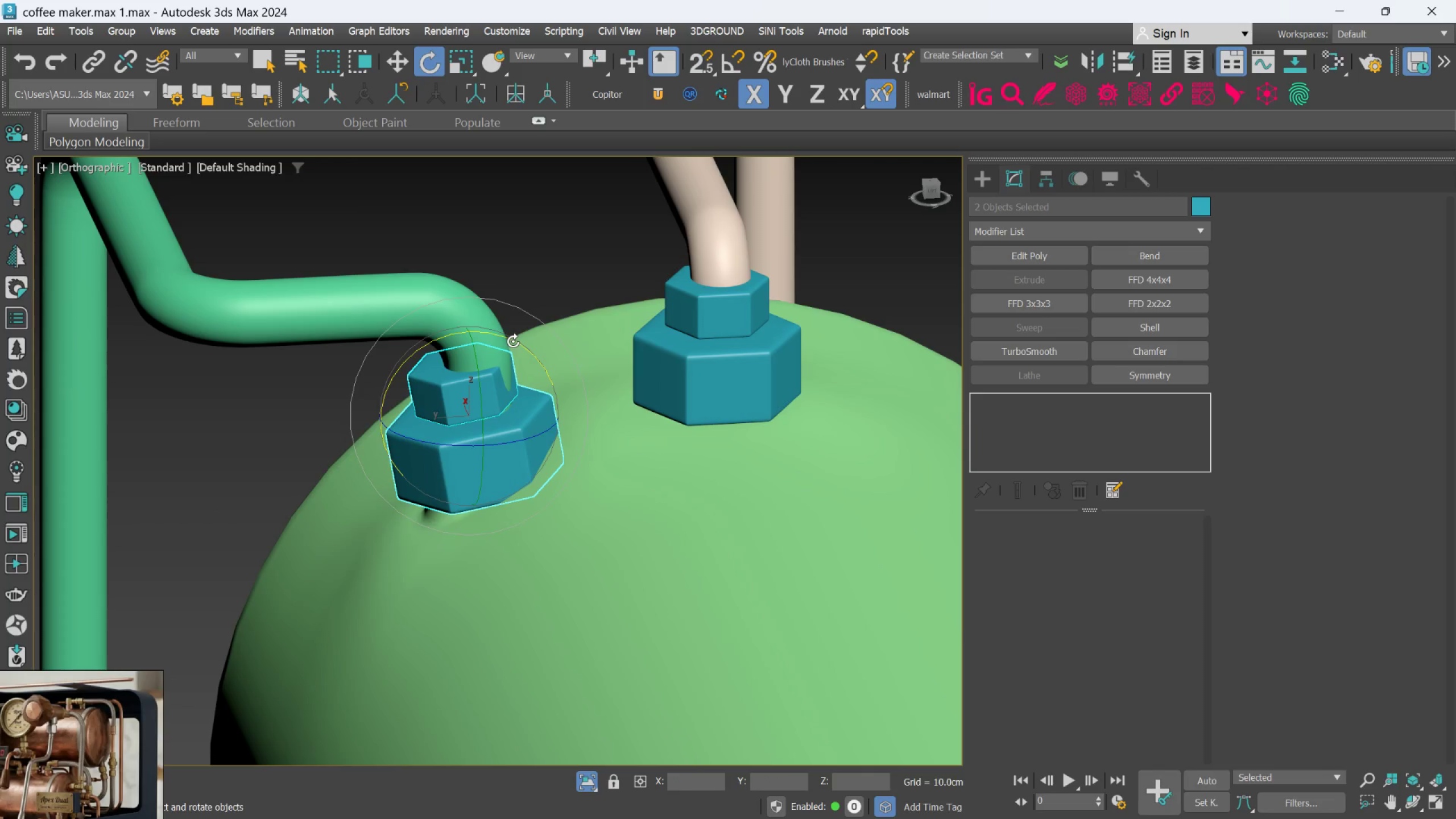 
key(W)
 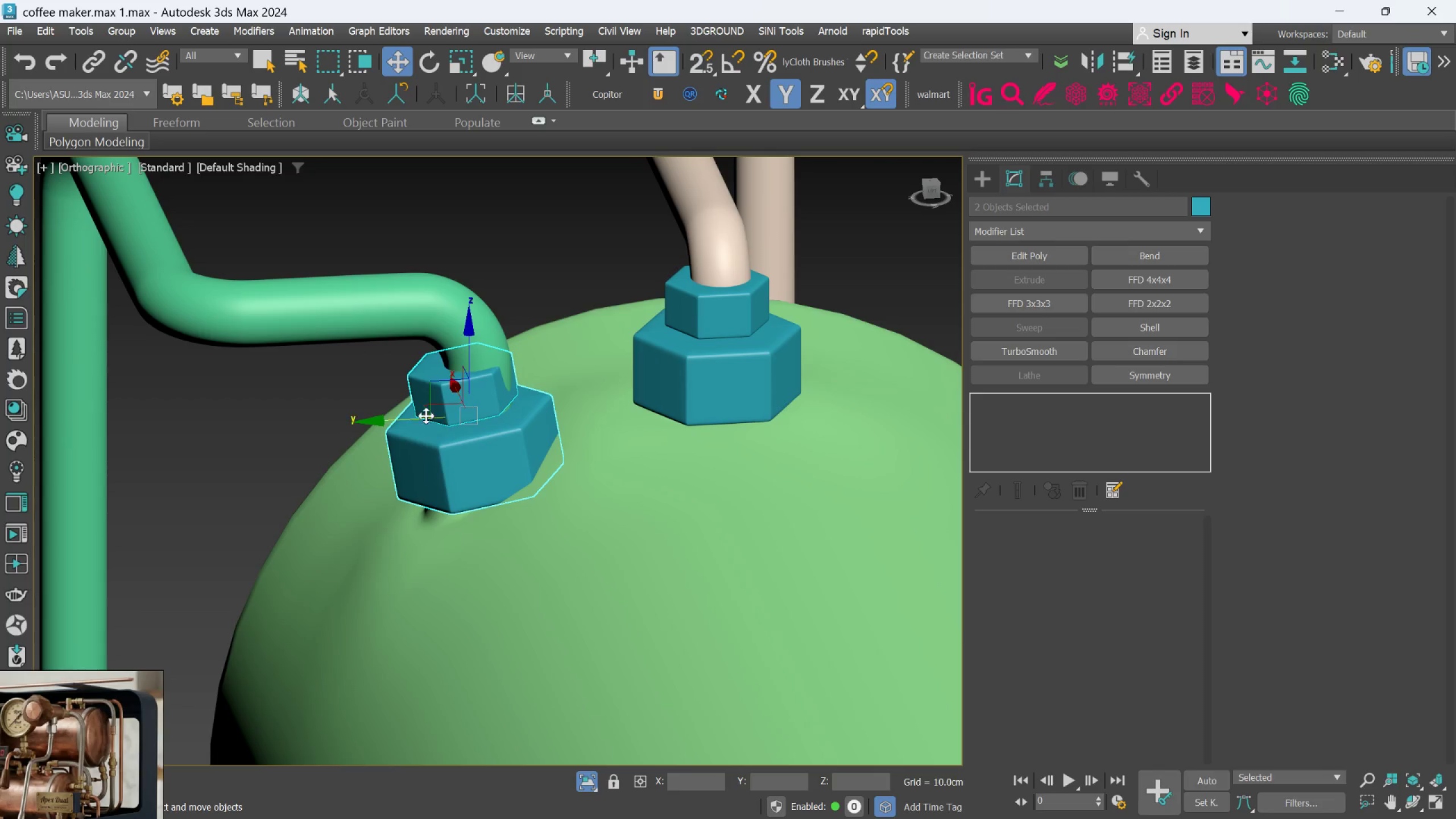 
left_click_drag(start_coordinate=[410, 419], to_coordinate=[416, 419])
 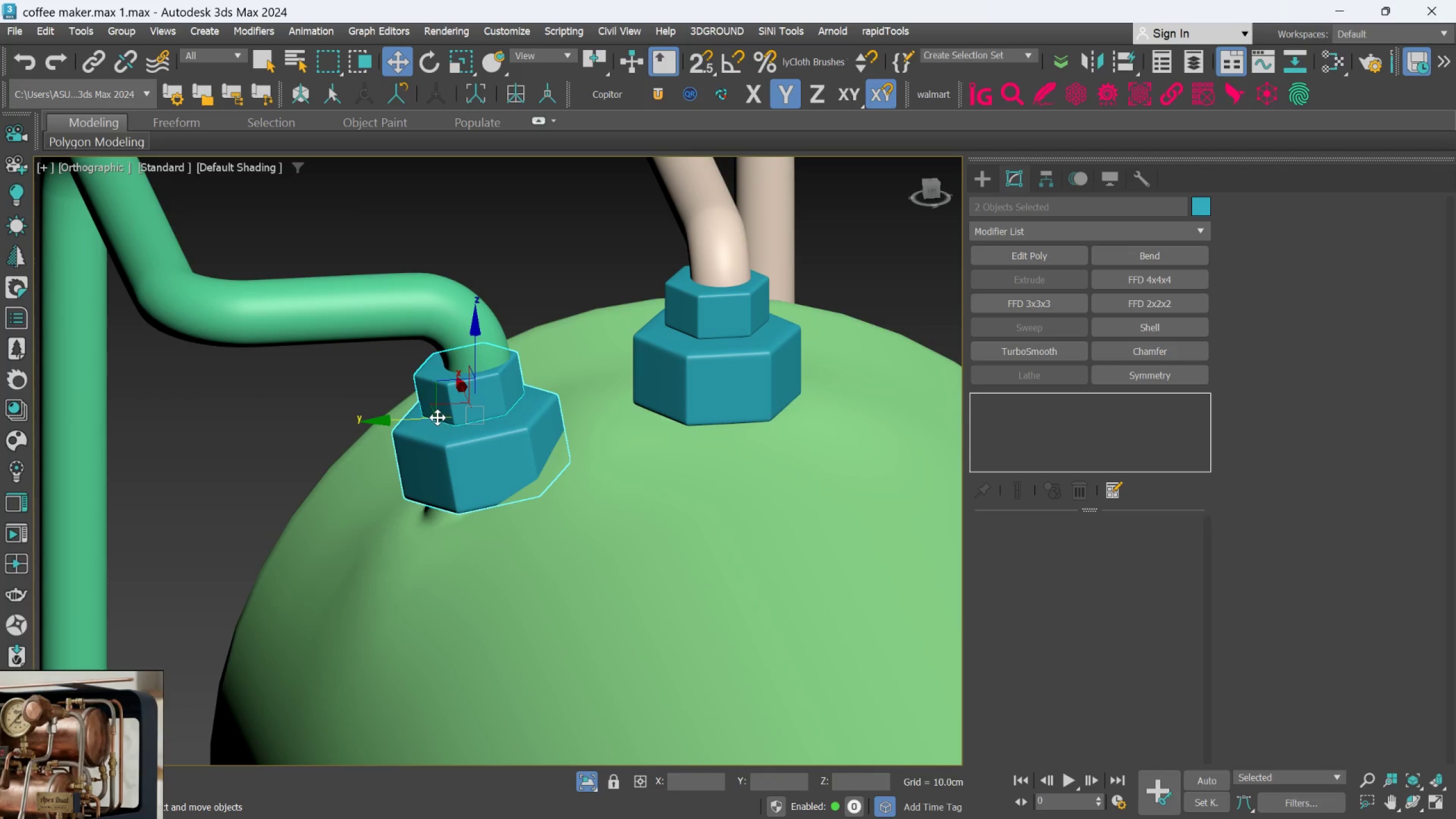 
key(E)
 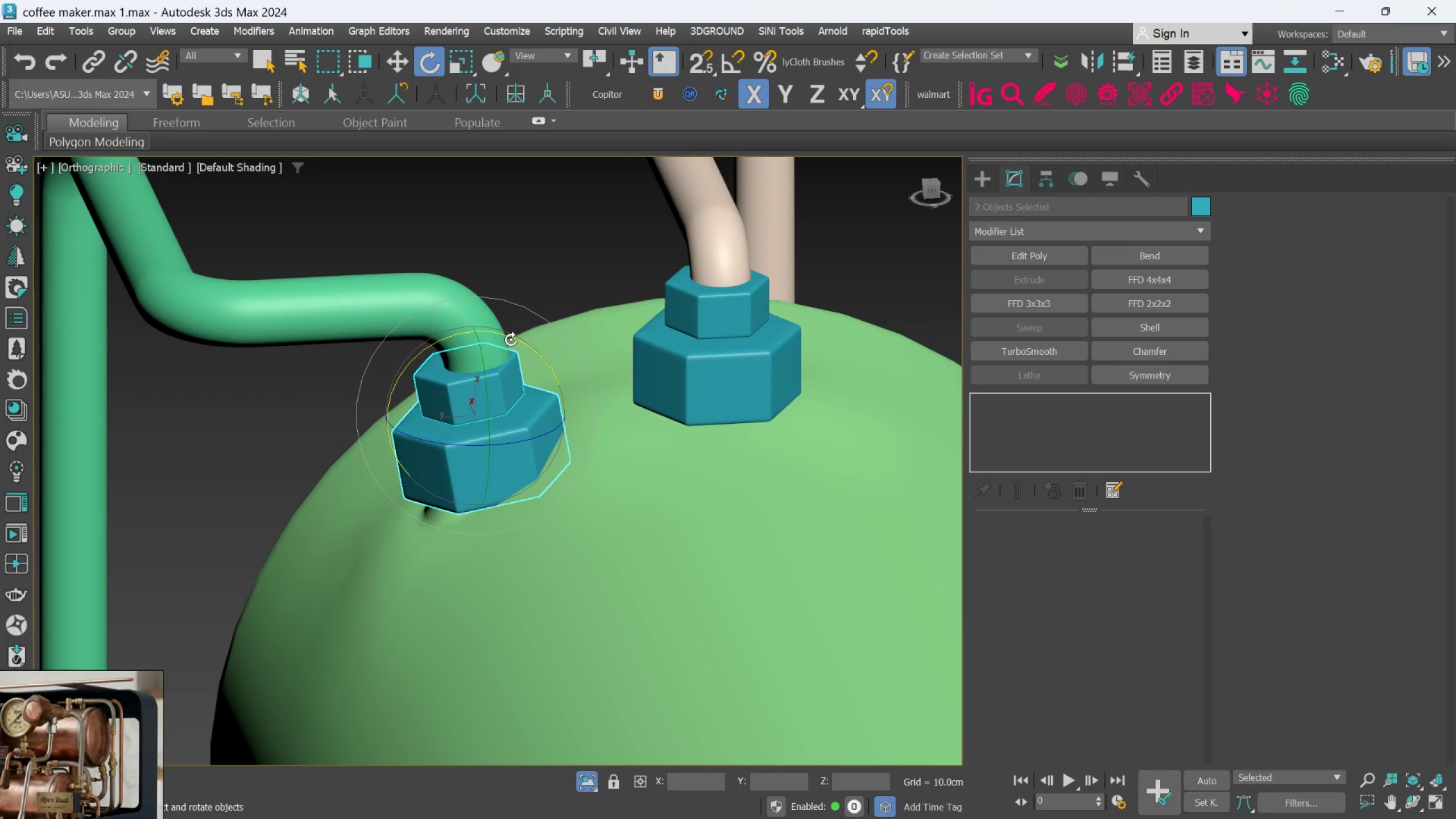 
left_click_drag(start_coordinate=[511, 340], to_coordinate=[502, 338])
 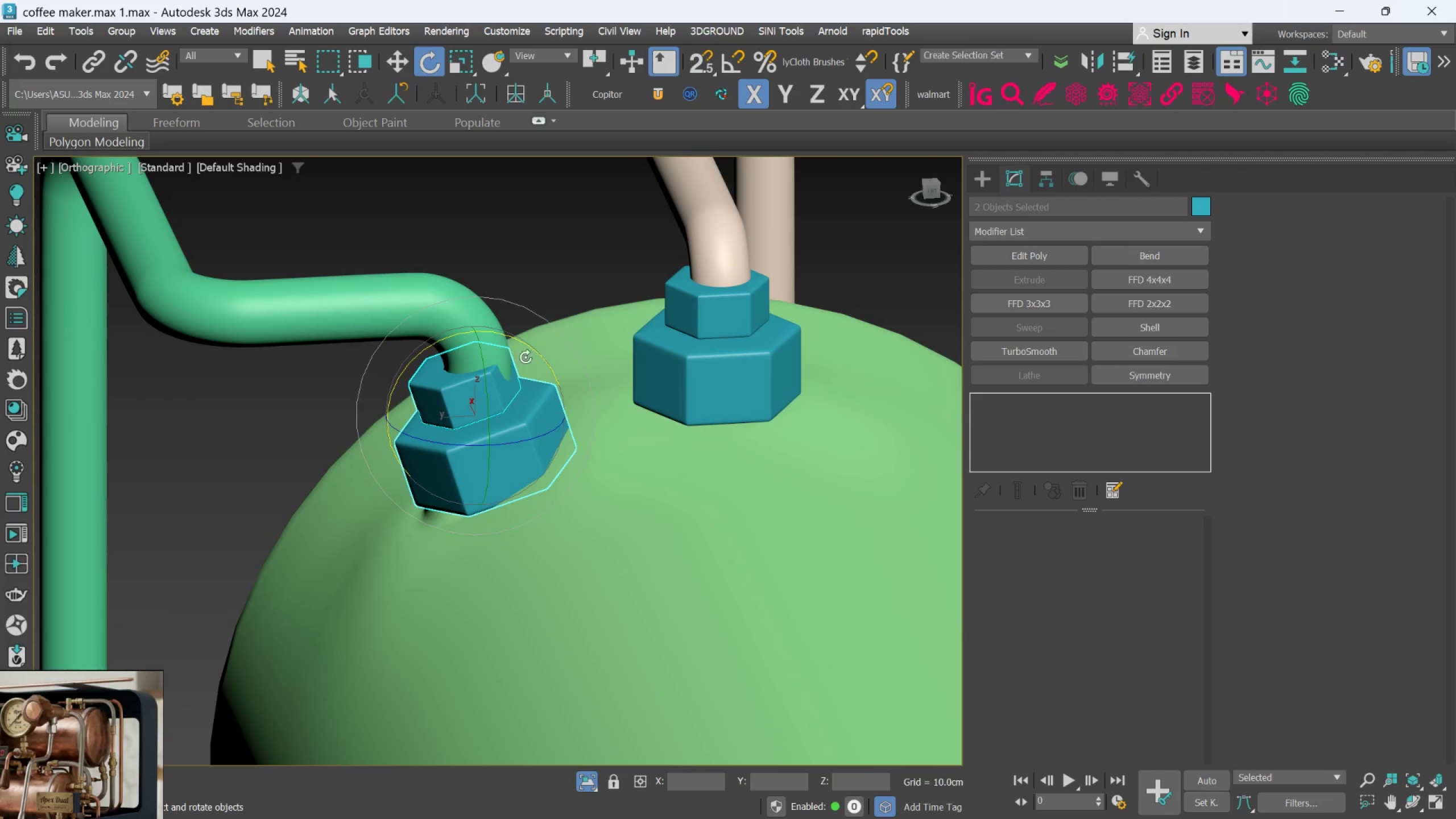 
key(W)
 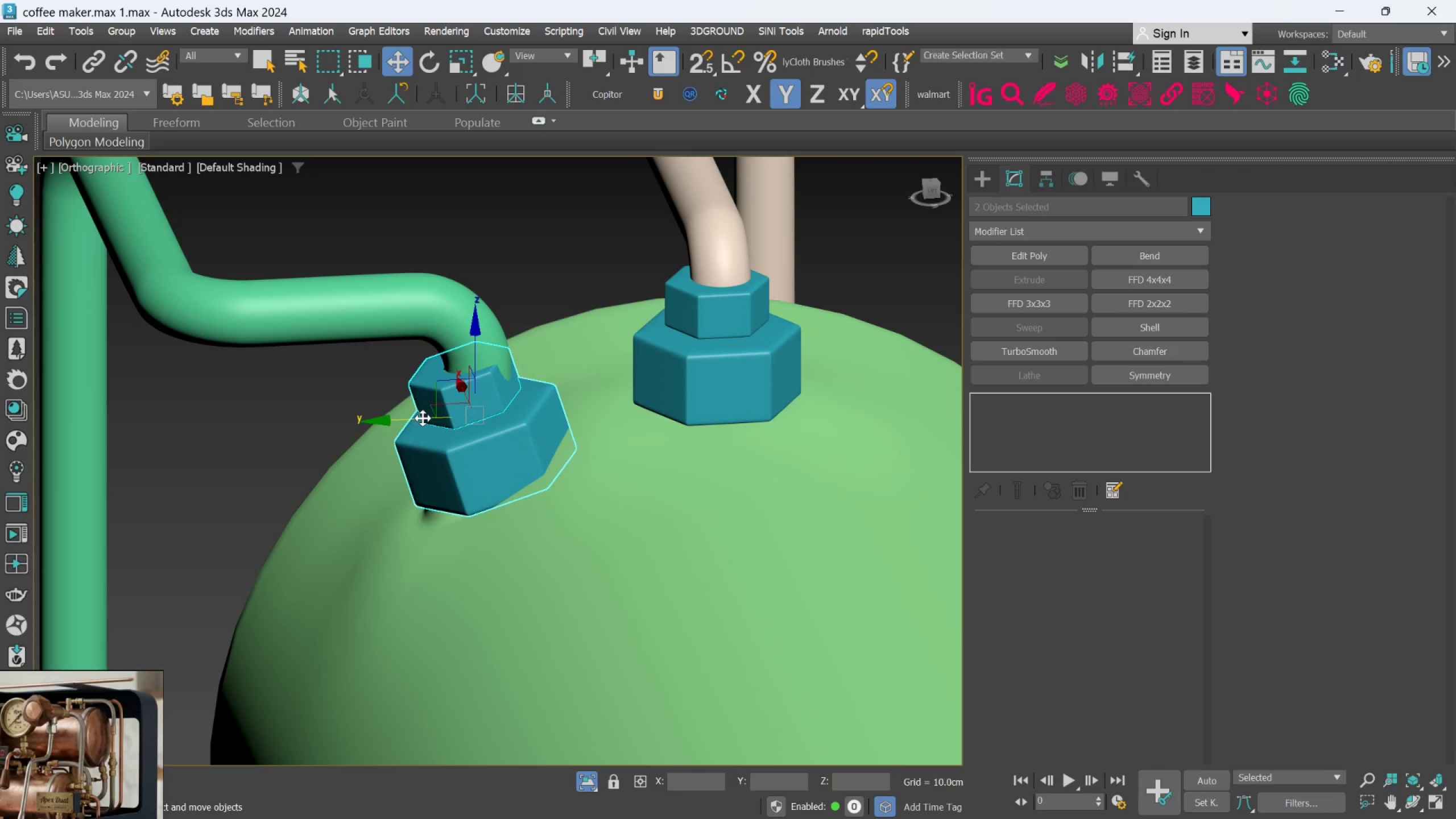 
left_click_drag(start_coordinate=[423, 418], to_coordinate=[425, 423])
 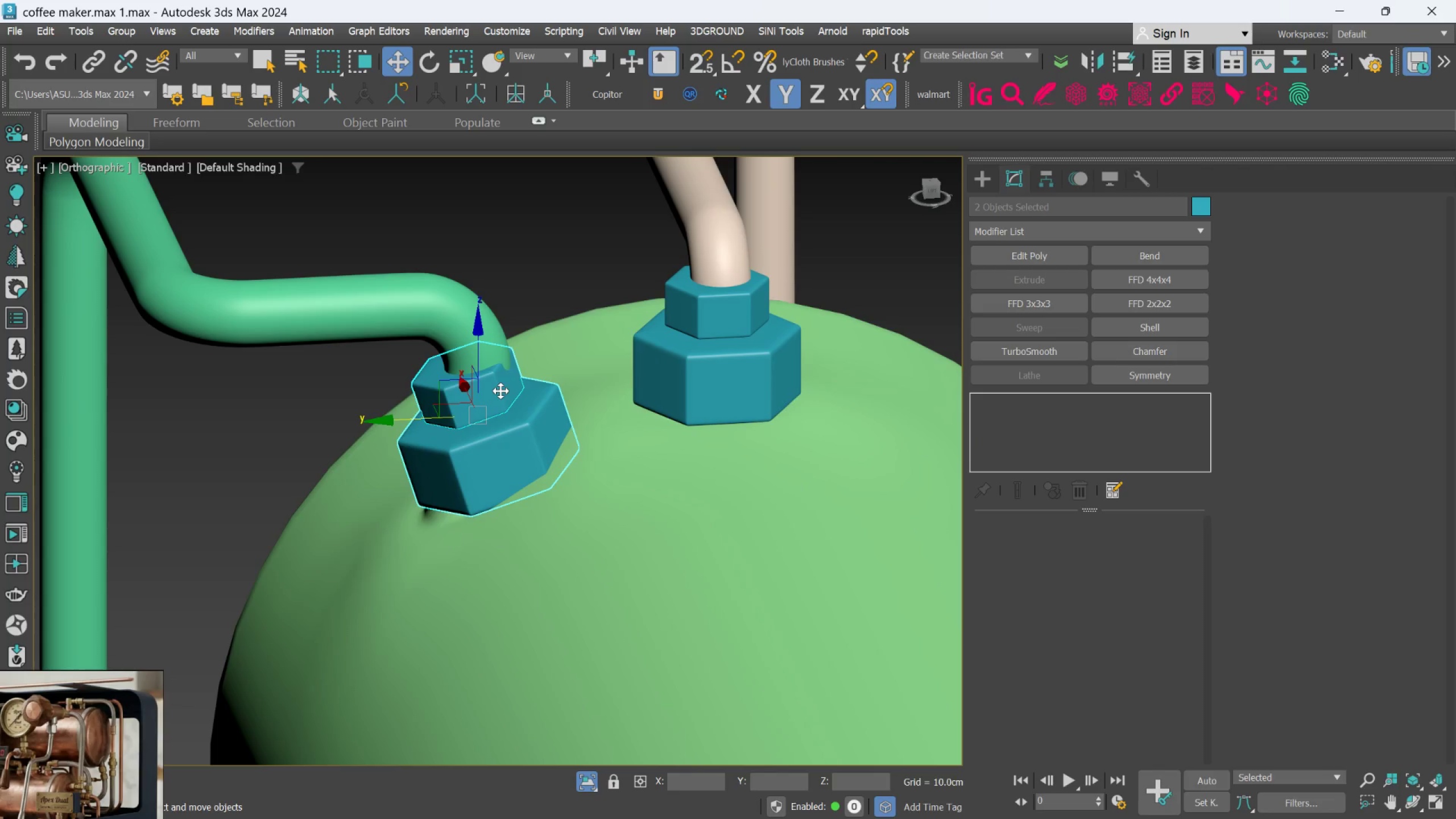 
key(E)
 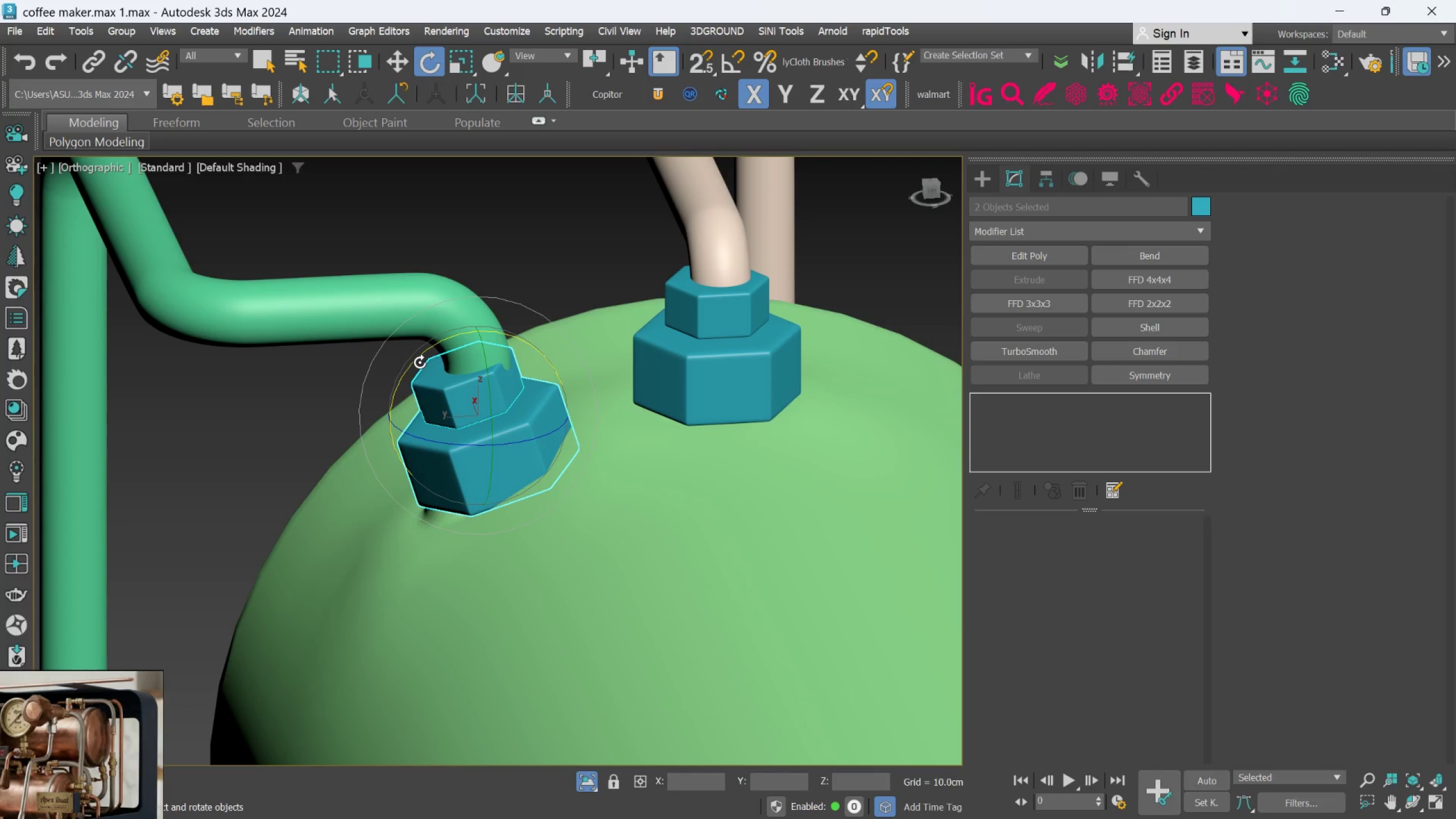 
left_click_drag(start_coordinate=[418, 358], to_coordinate=[422, 355])
 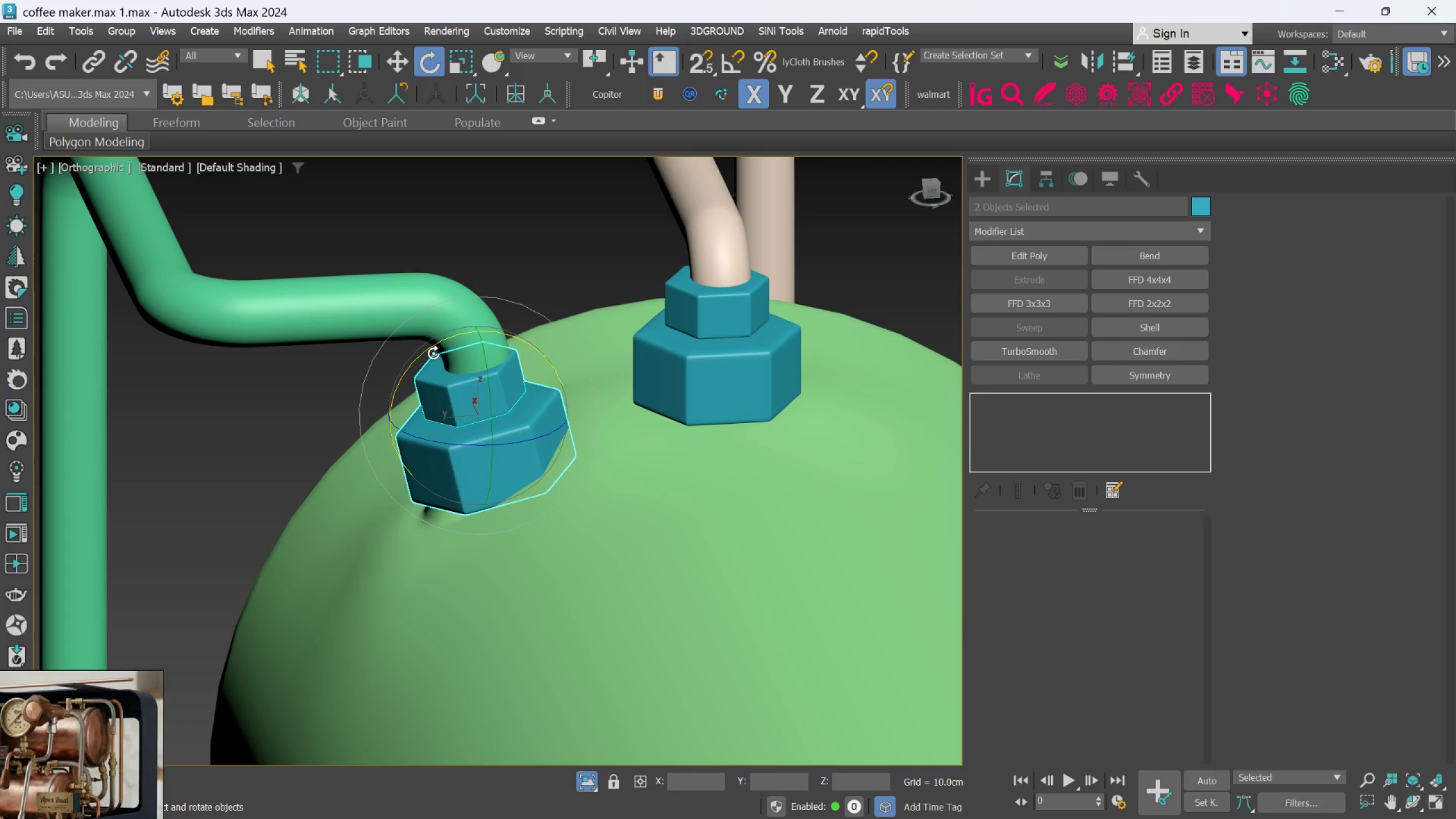 
left_click_drag(start_coordinate=[433, 350], to_coordinate=[439, 350])
 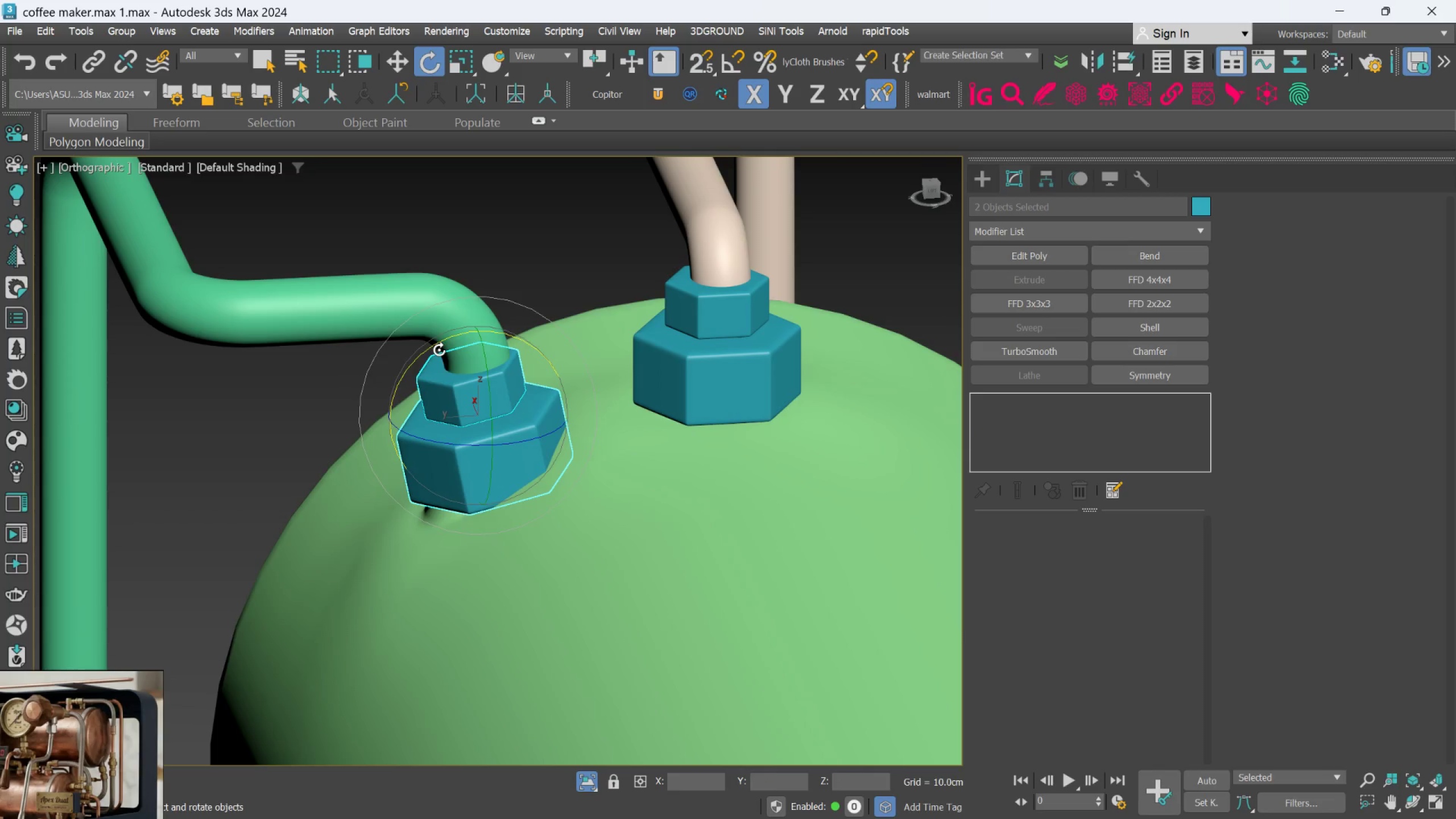 
key(Control+Z)
 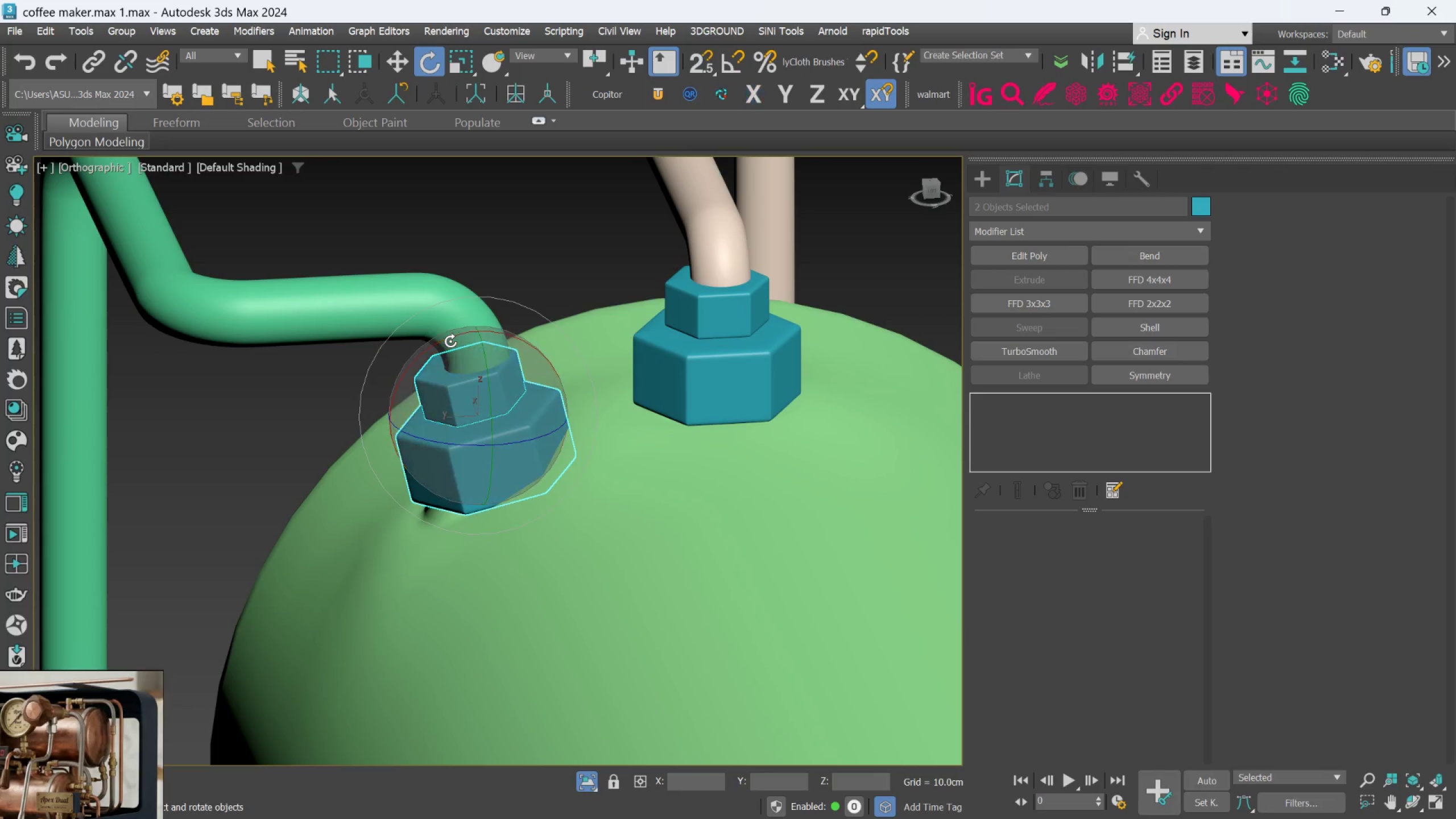 
left_click([450, 341])
 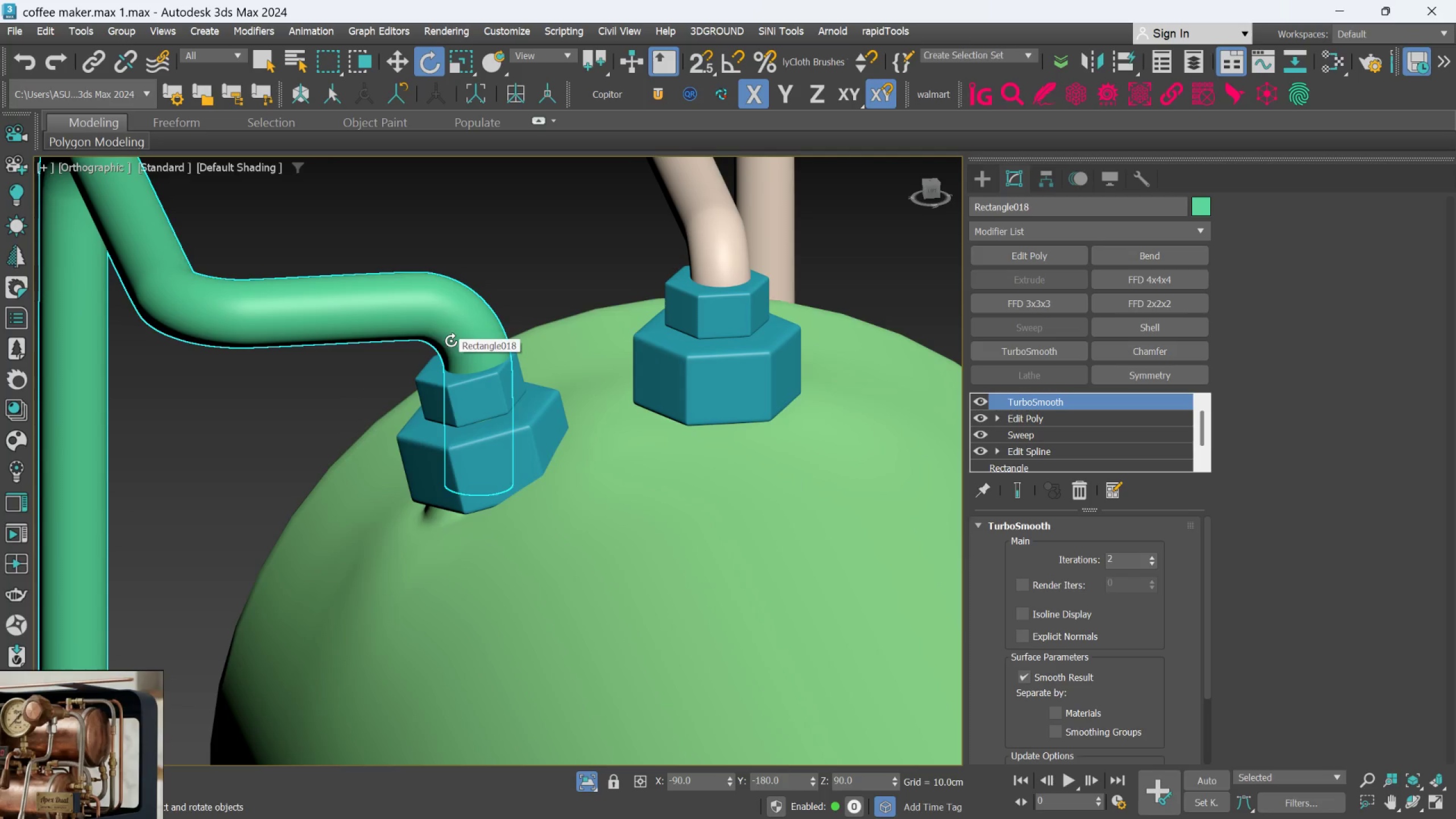 
key(Control+Z)
 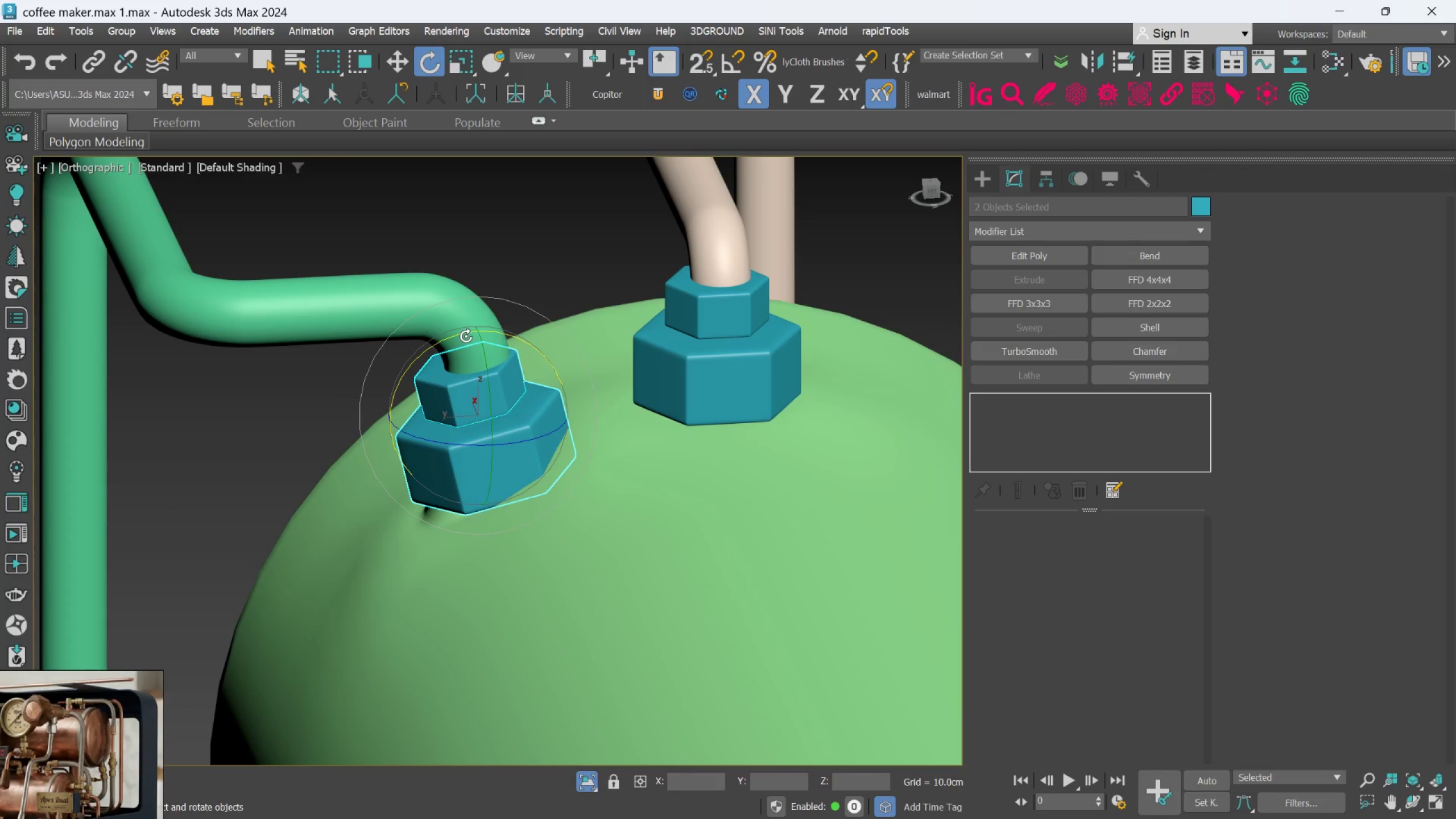 
left_click_drag(start_coordinate=[465, 334], to_coordinate=[470, 322])
 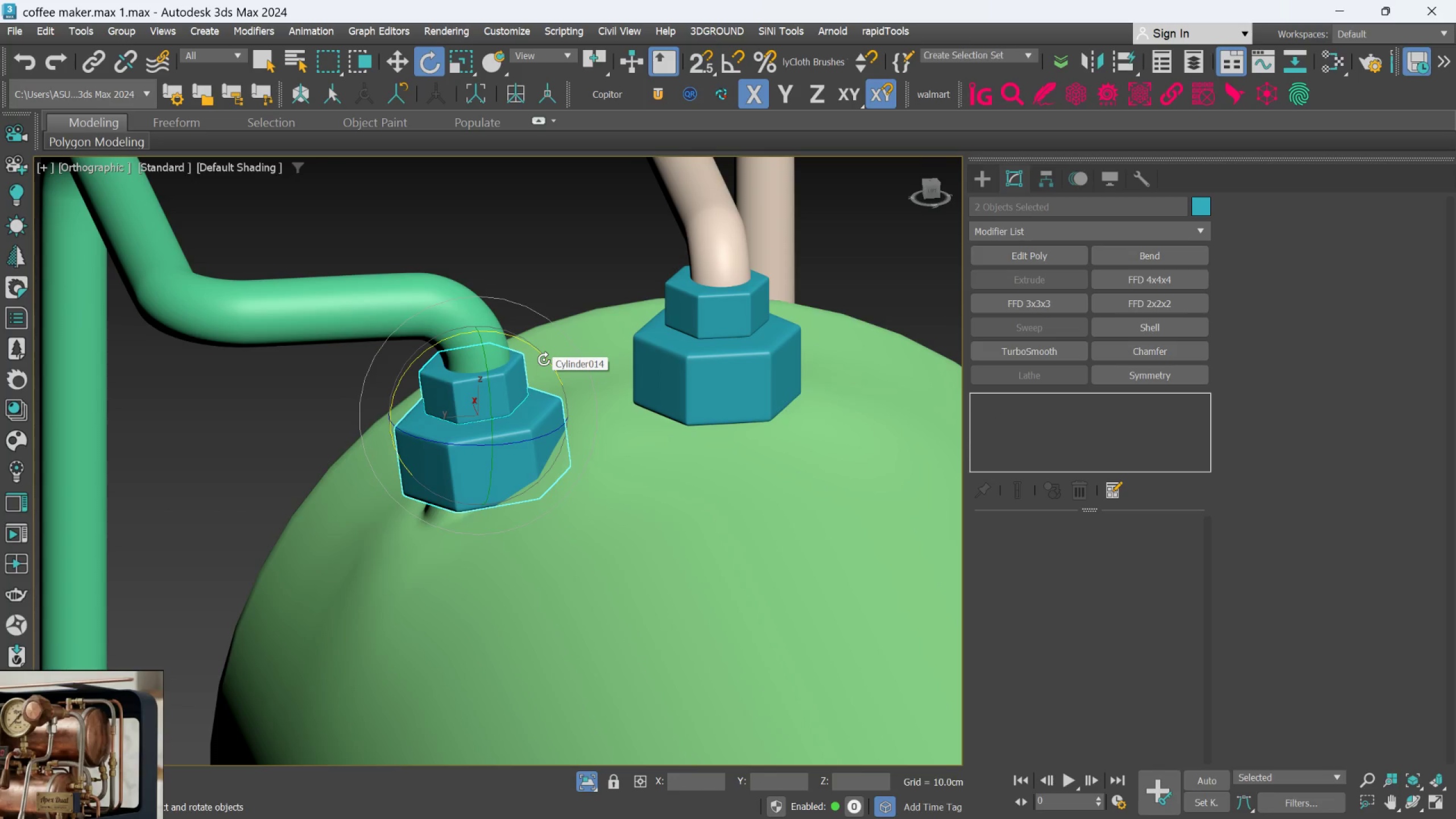 
key(W)
 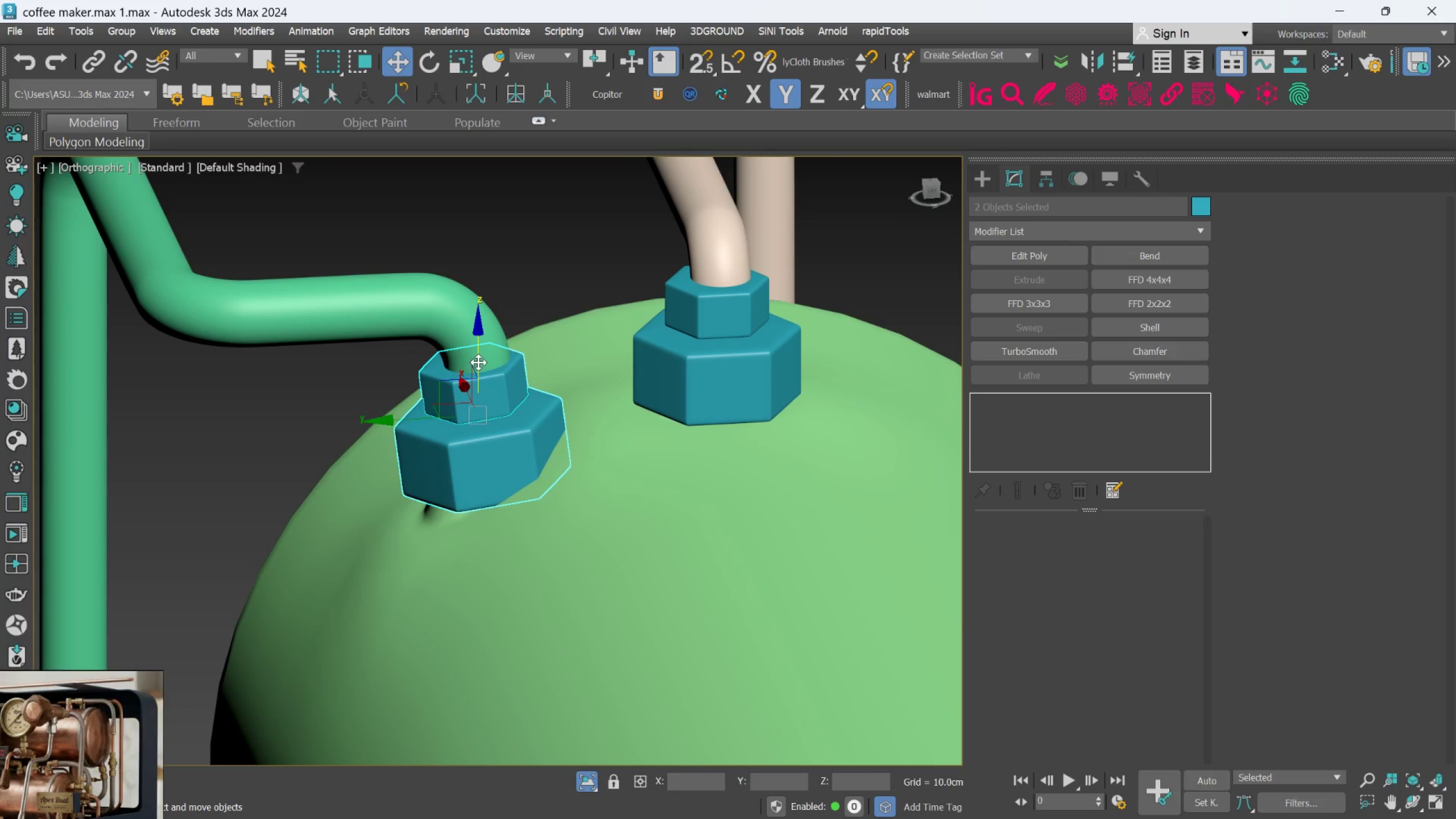 
left_click_drag(start_coordinate=[478, 363], to_coordinate=[470, 348])
 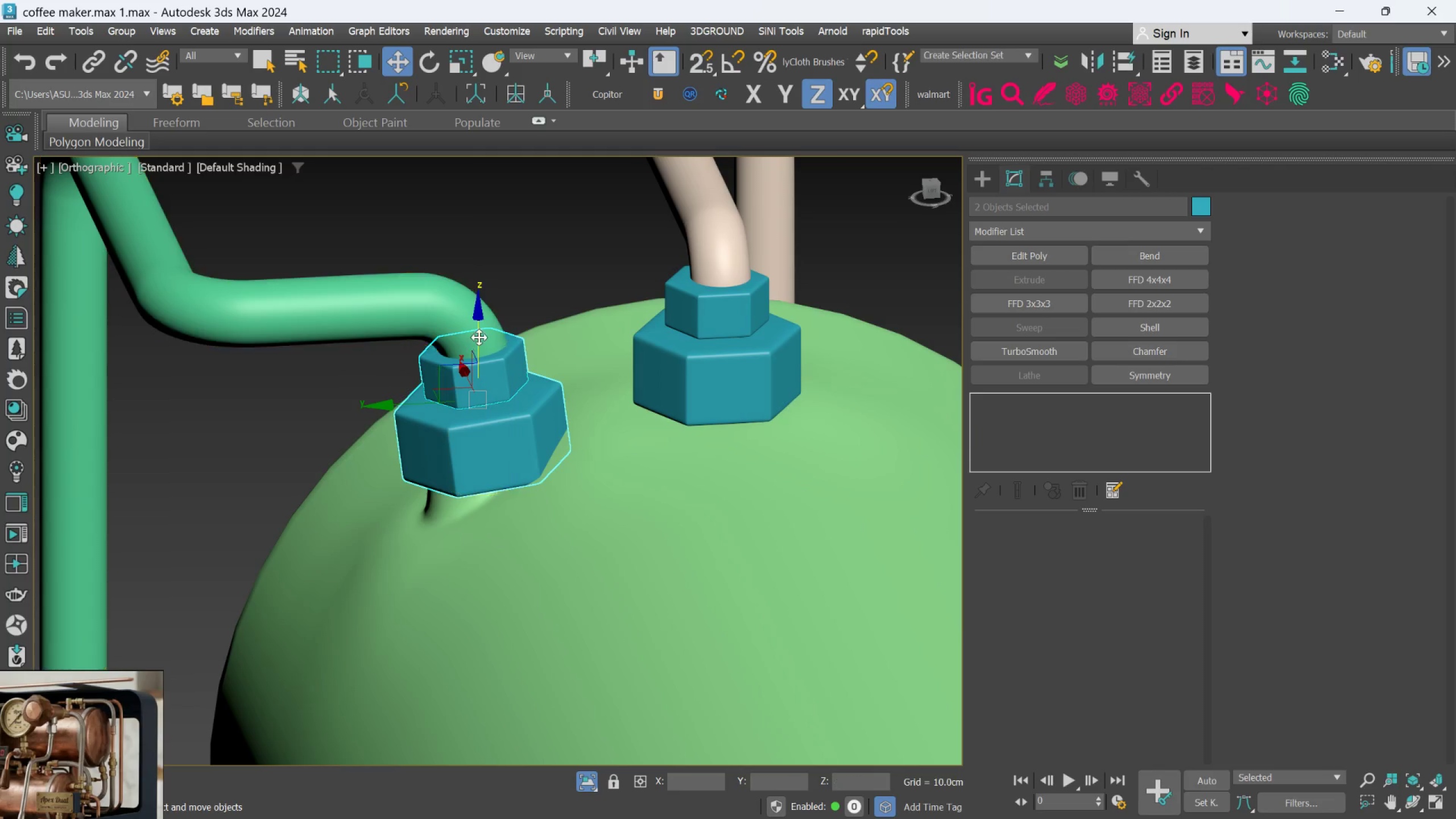 
hold_key(key=AltLeft, duration=1.36)
 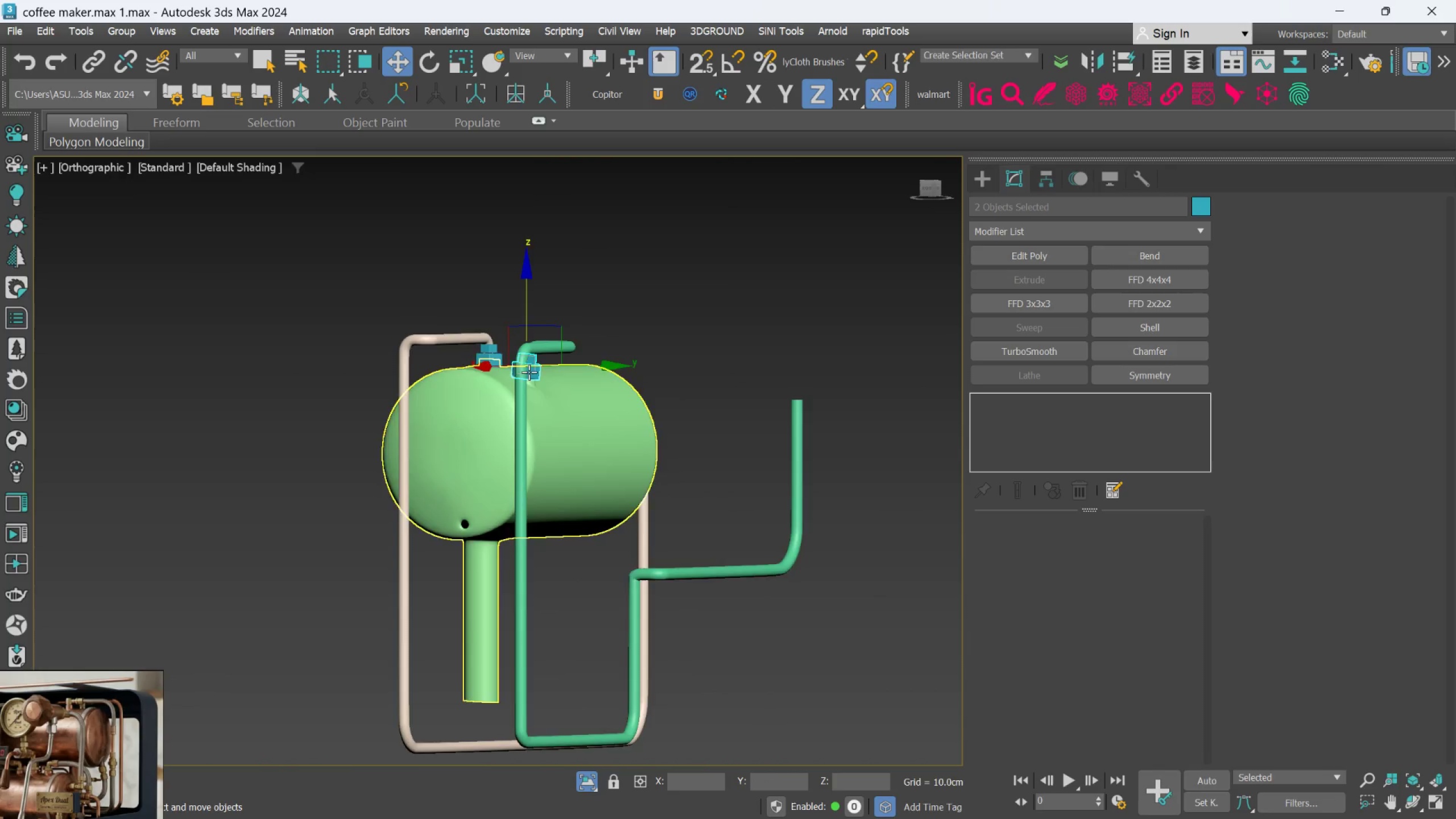 
scroll: coordinate [552, 363], scroll_direction: down, amount: 5.0
 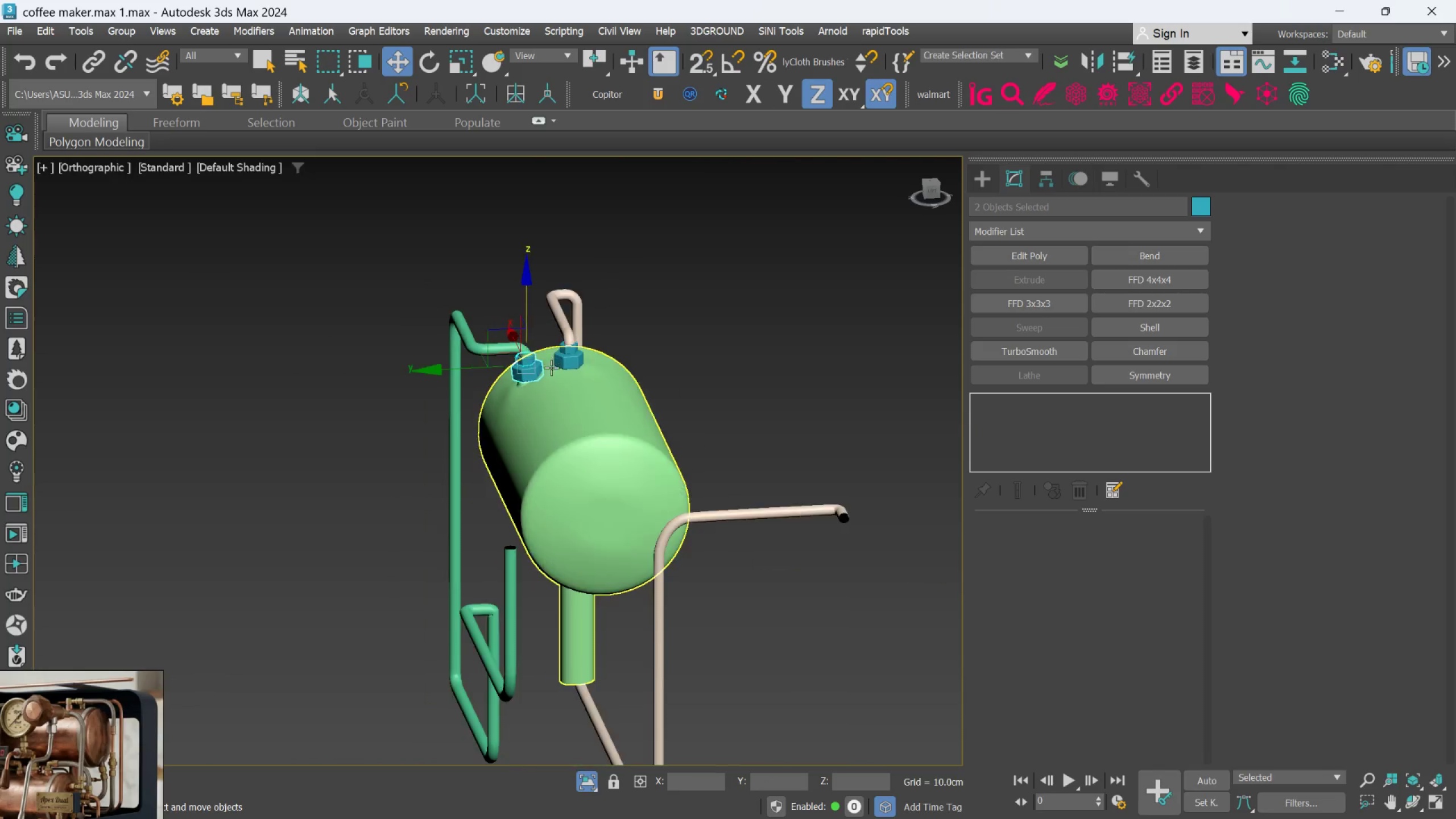 
hold_key(key=AltLeft, duration=2.89)
 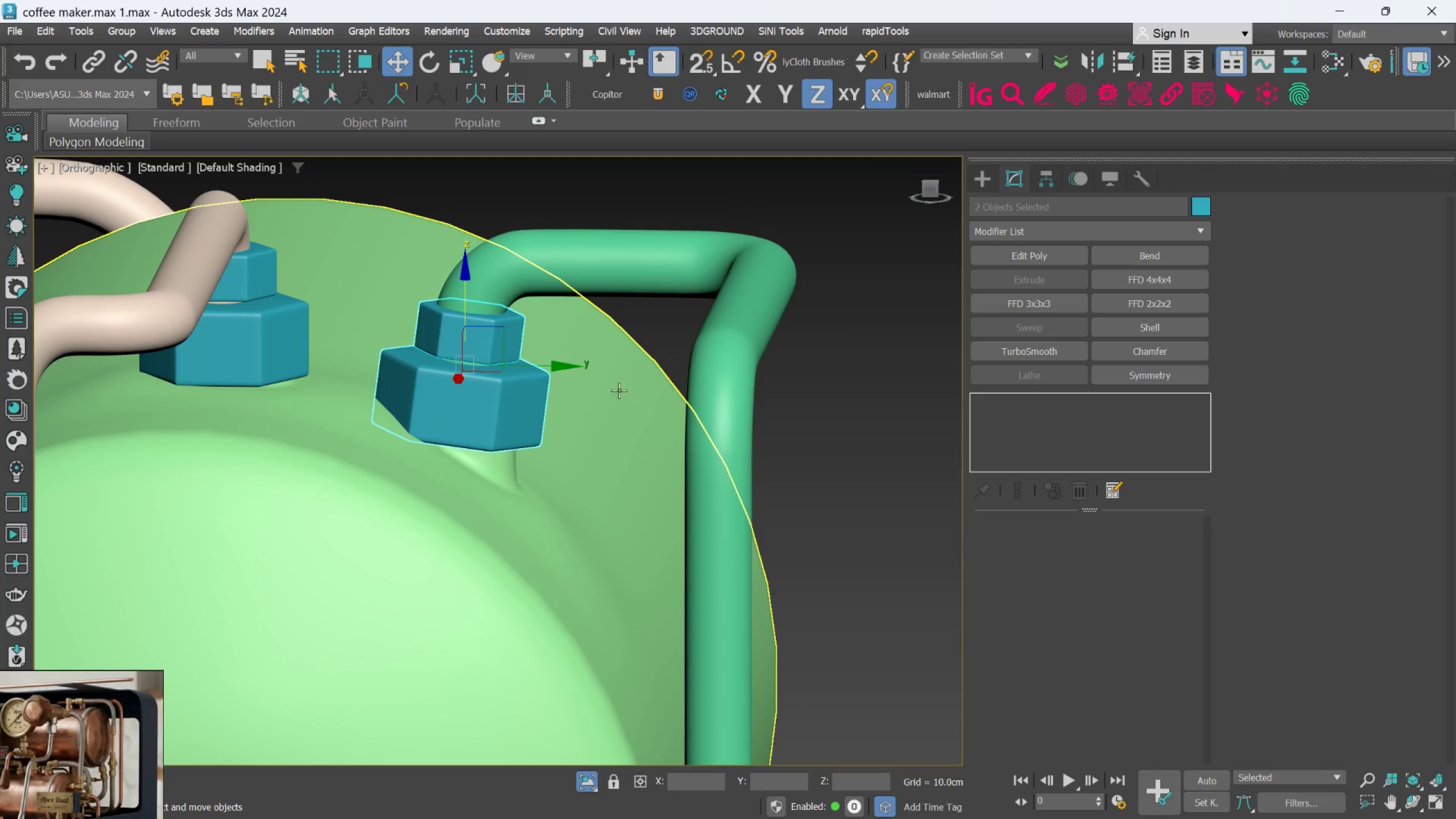 
scroll: coordinate [619, 381], scroll_direction: up, amount: 5.0
 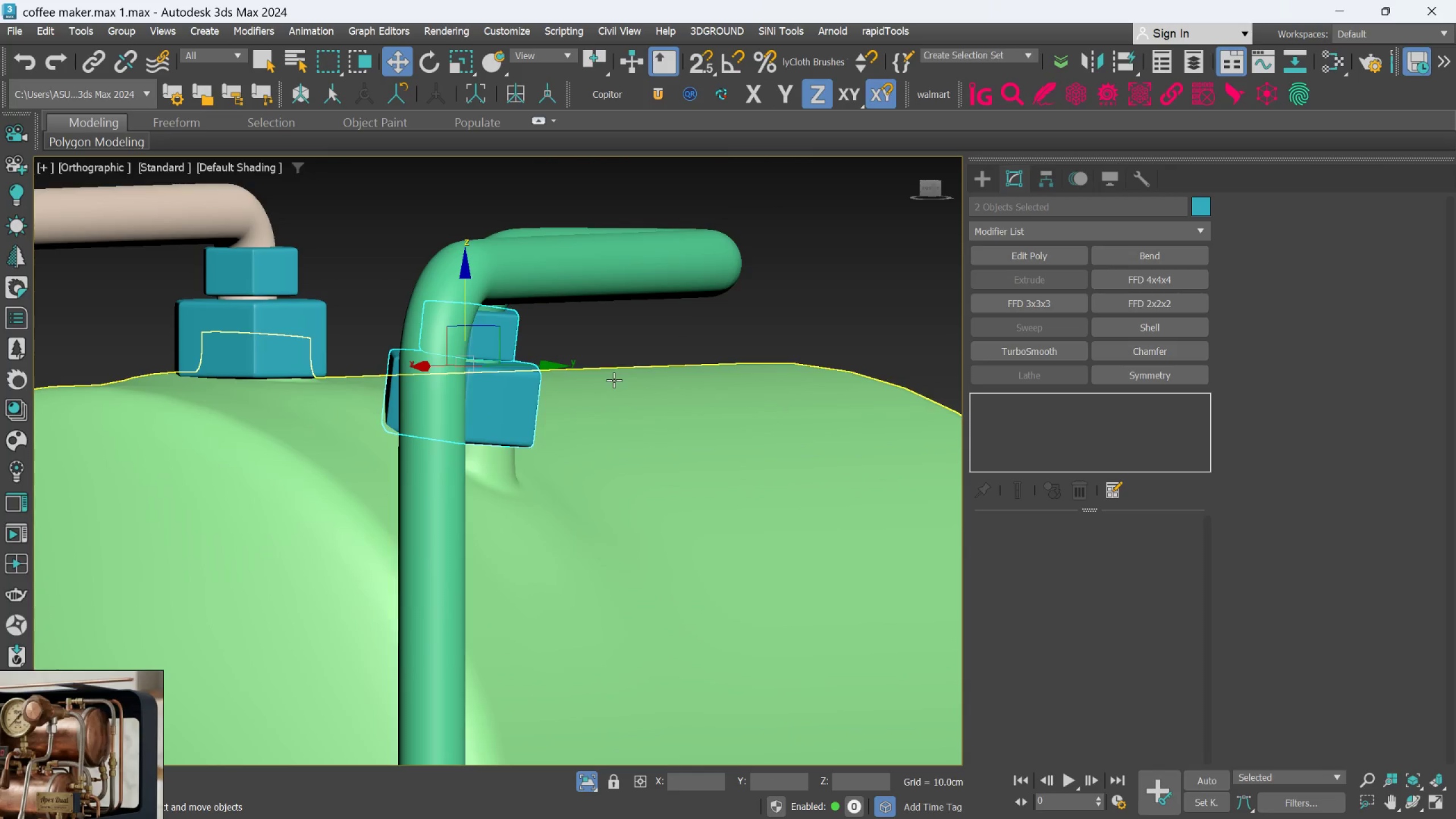 
hold_key(key=AltLeft, duration=2.95)
 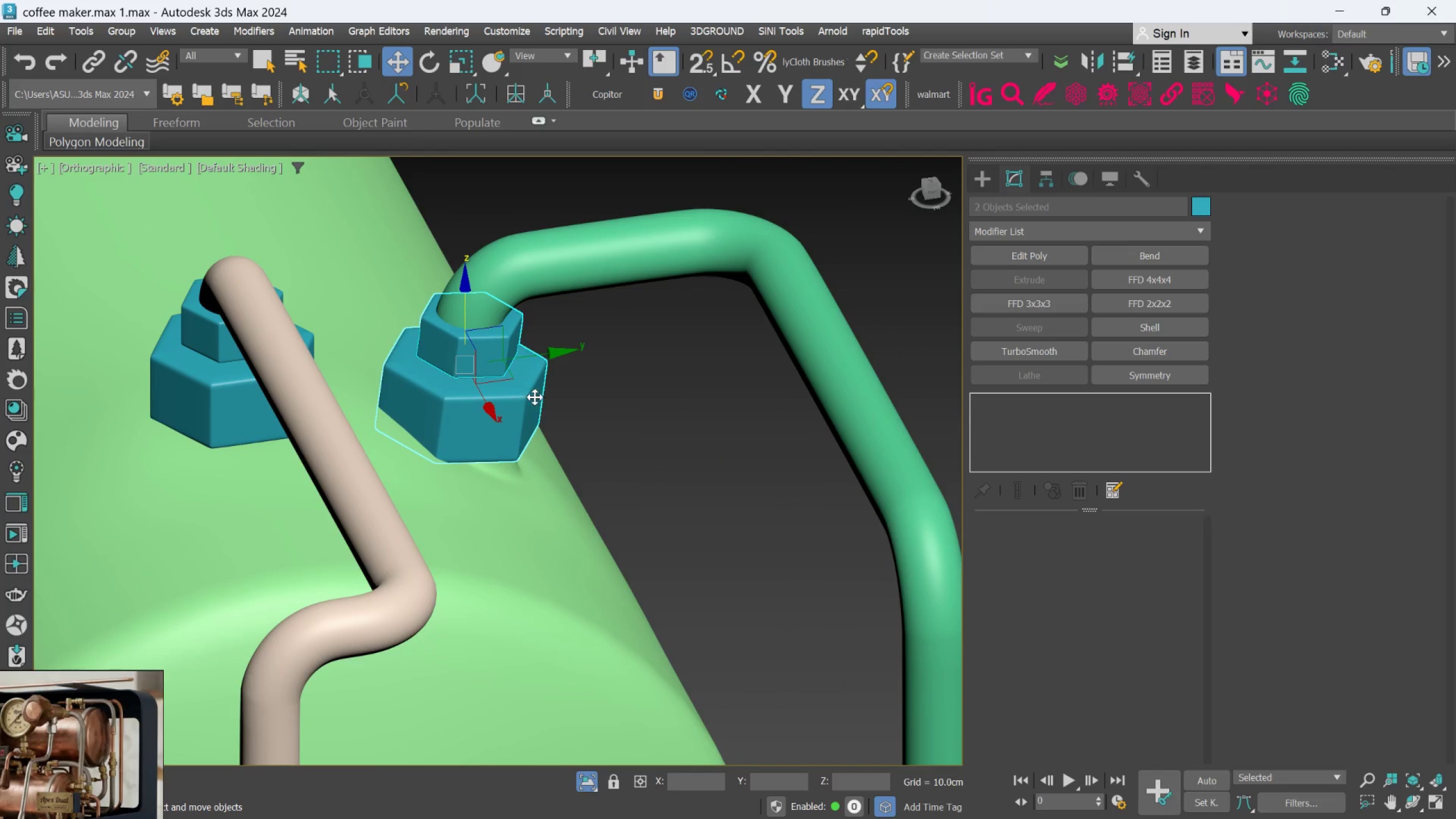 
left_click([637, 383])
 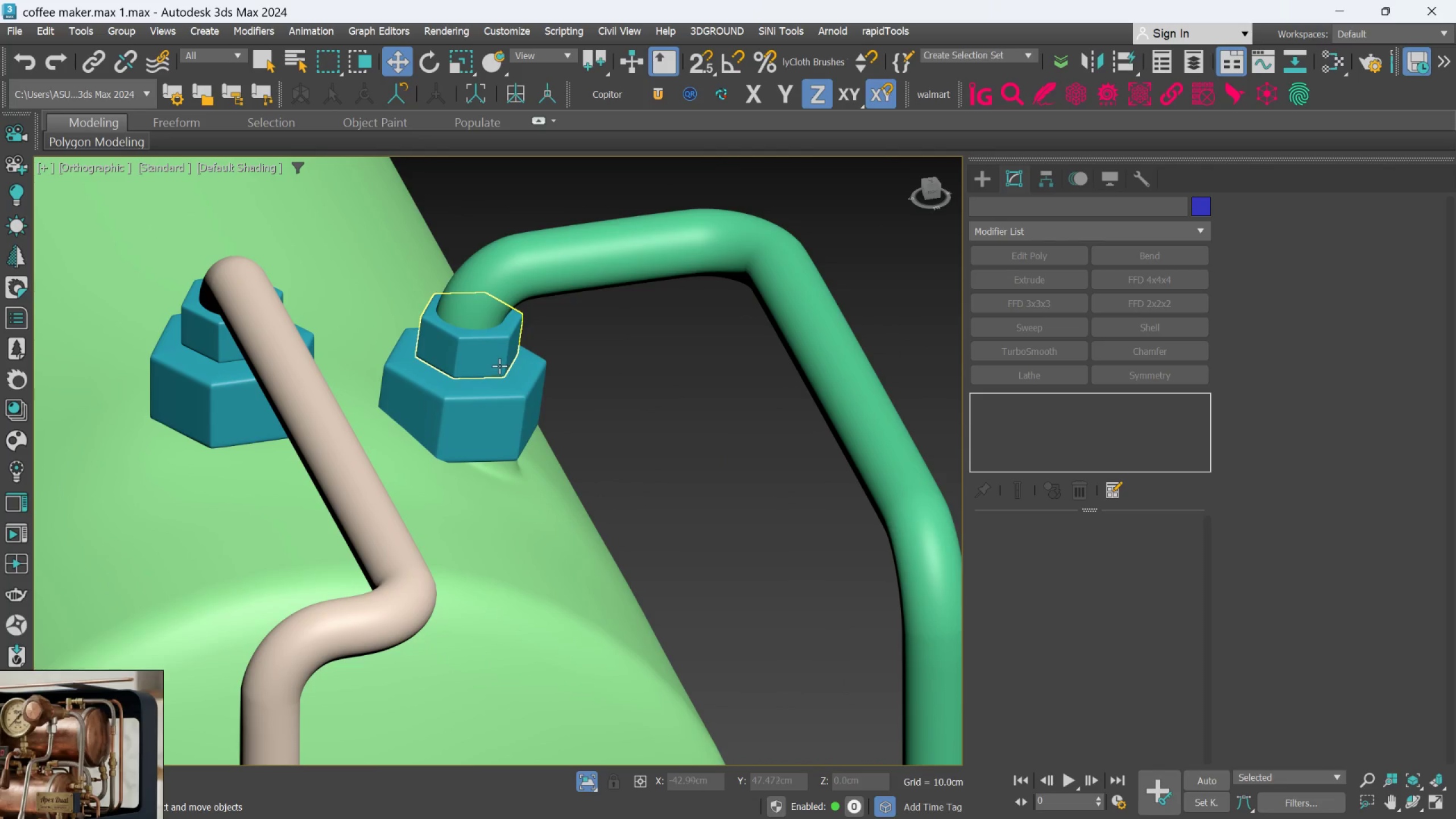 
left_click([497, 359])
 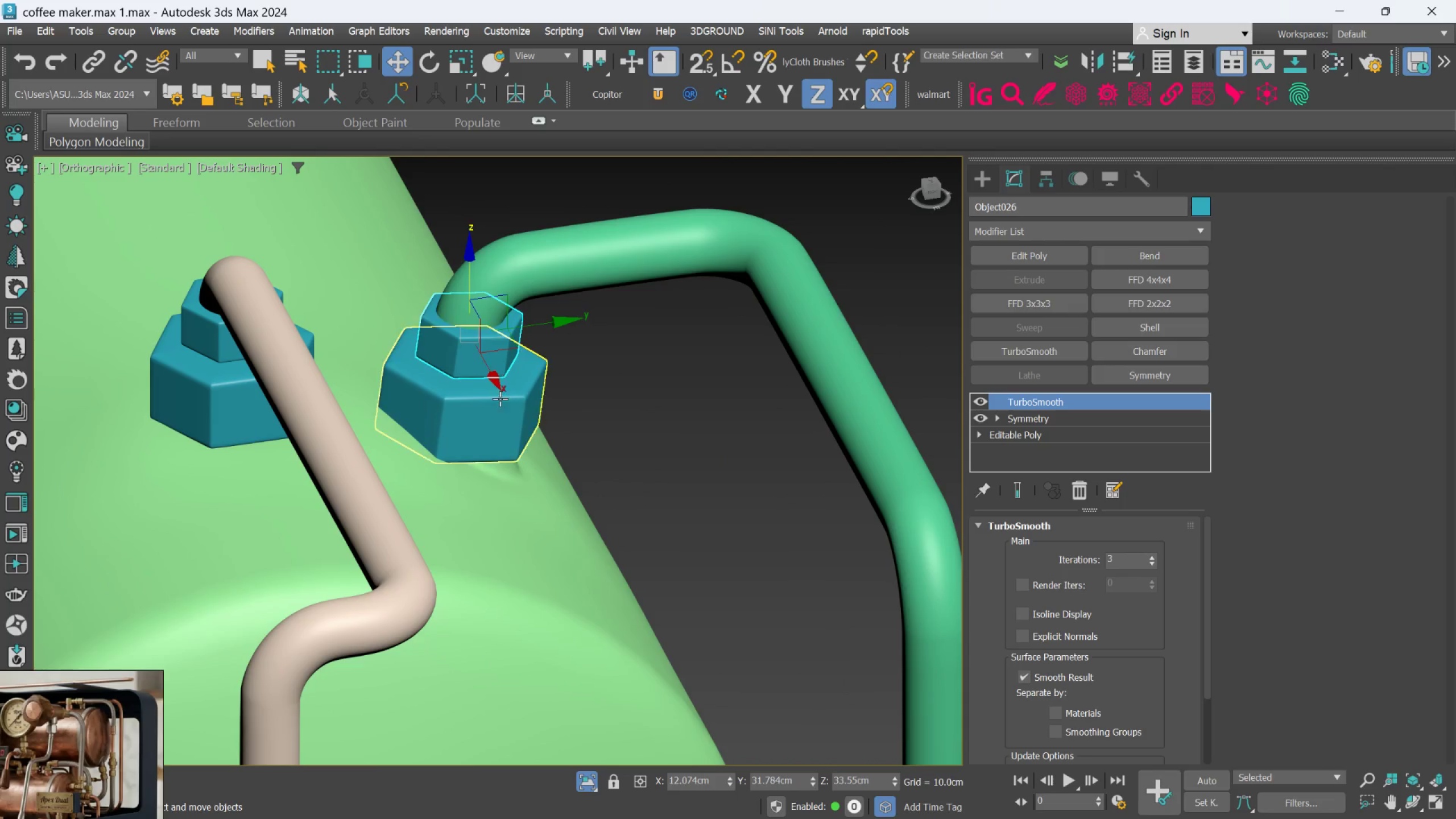 
left_click([501, 407])
 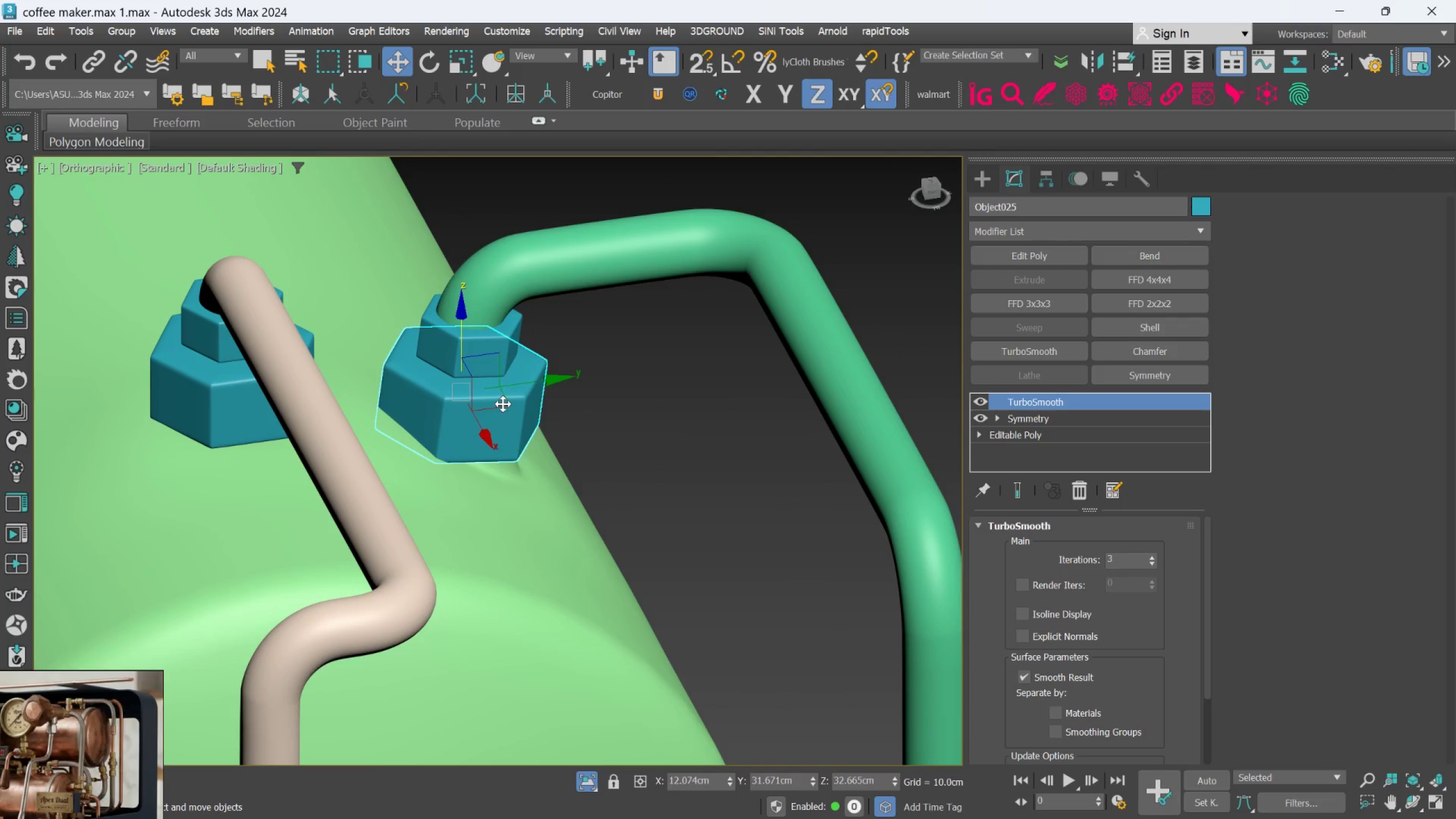 
key(R)
 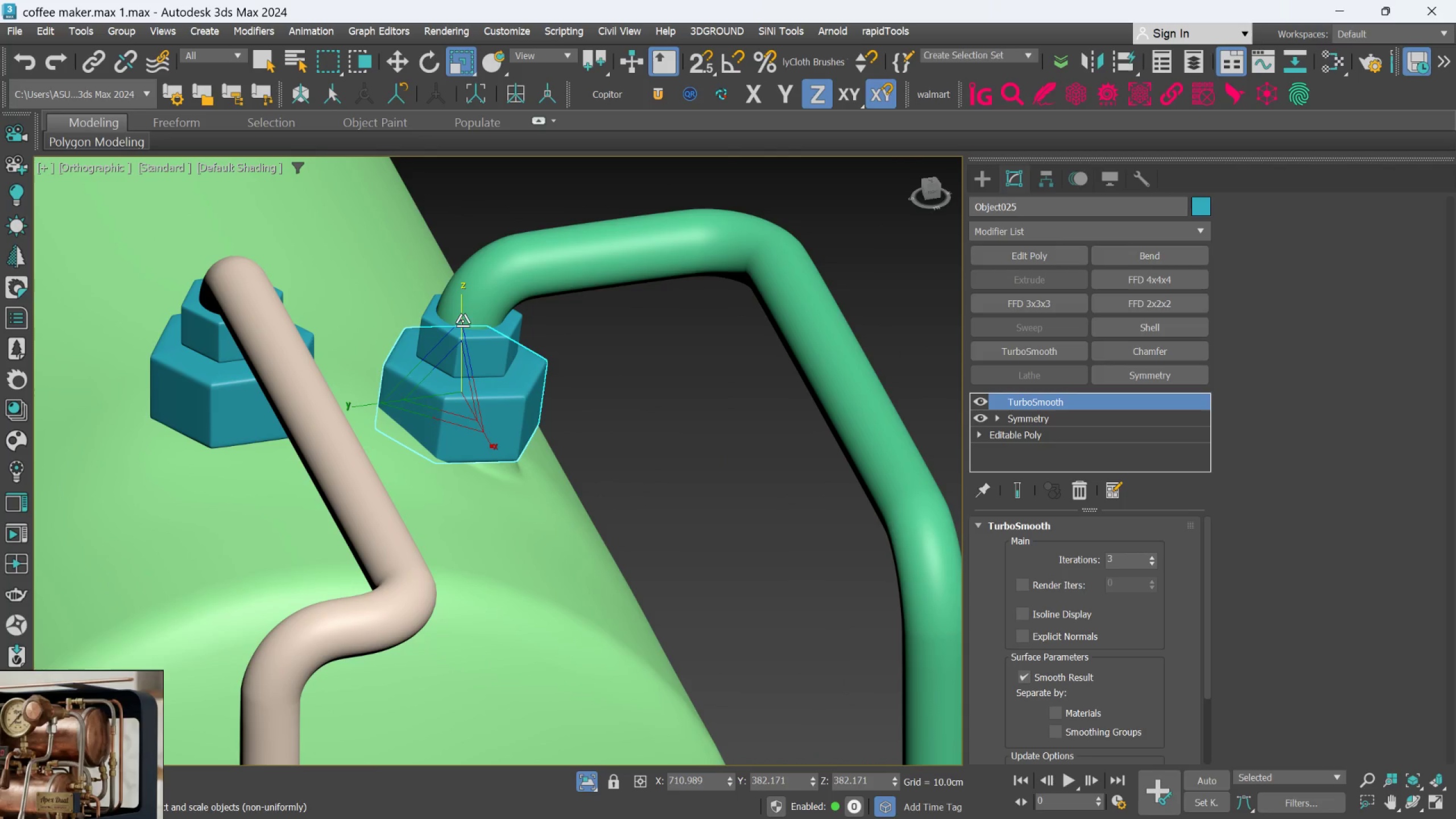 
left_click_drag(start_coordinate=[462, 314], to_coordinate=[466, 332])
 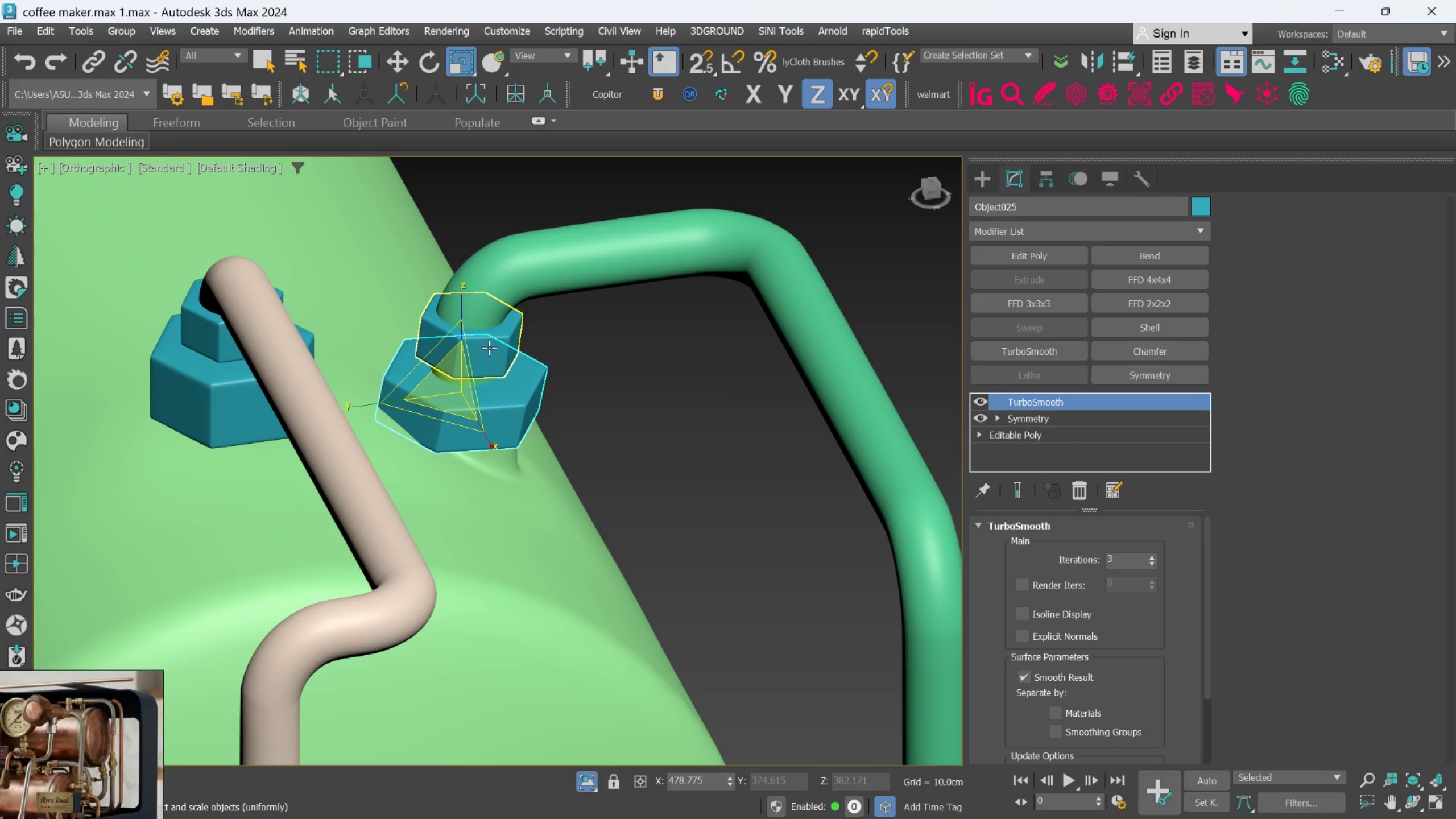 
key(E)
 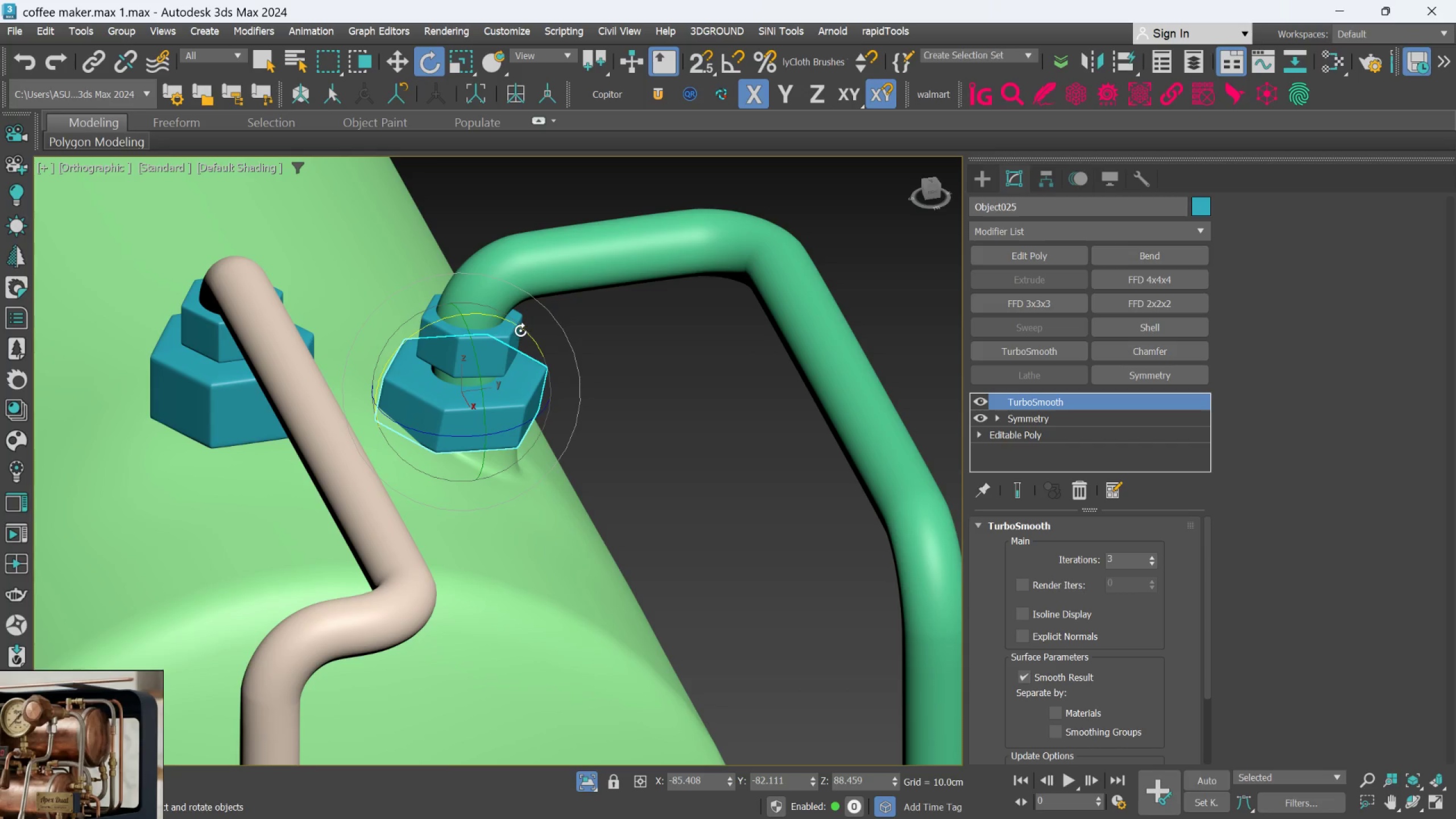 
left_click_drag(start_coordinate=[520, 330], to_coordinate=[531, 339])
 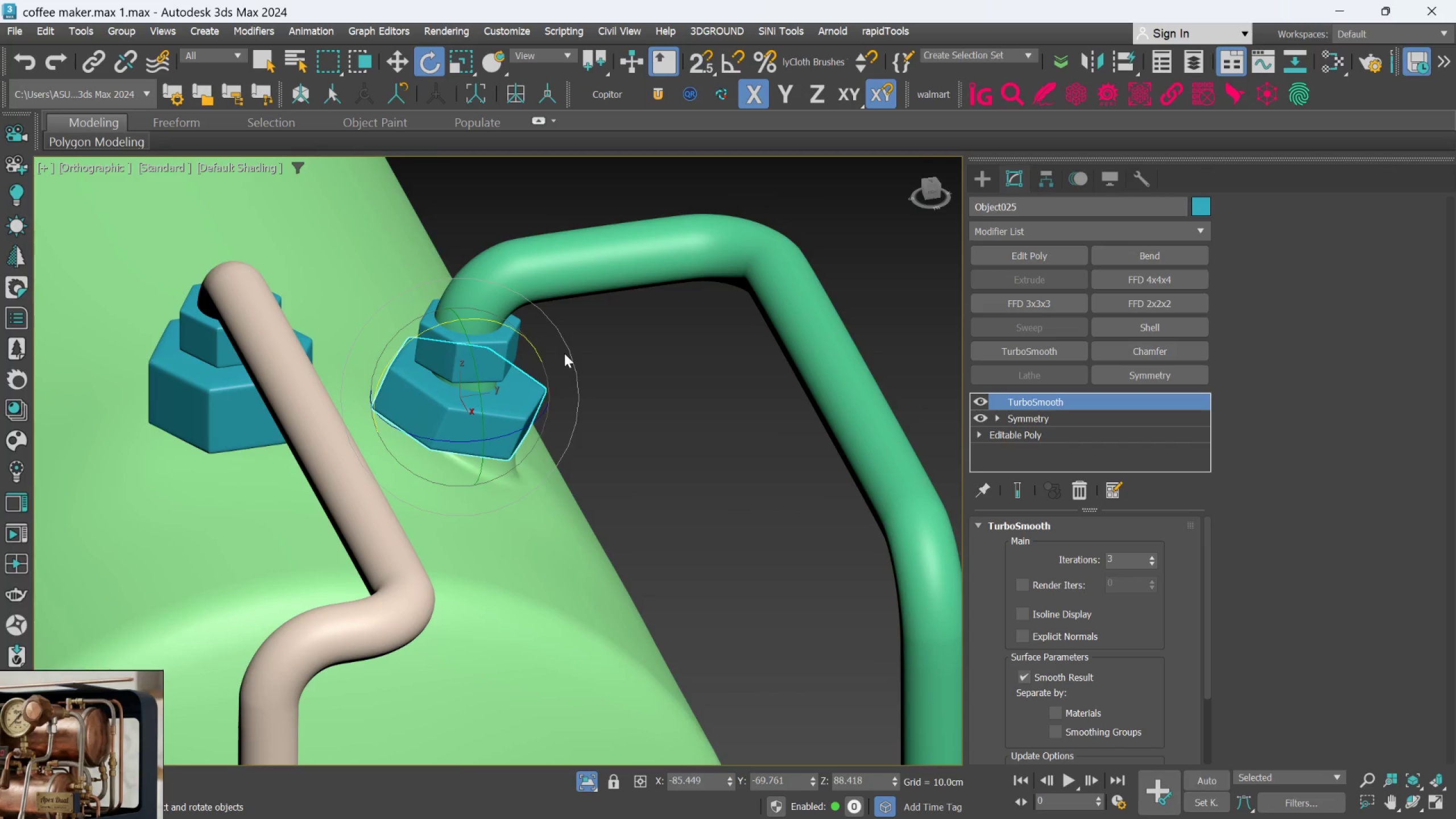 
key(W)
 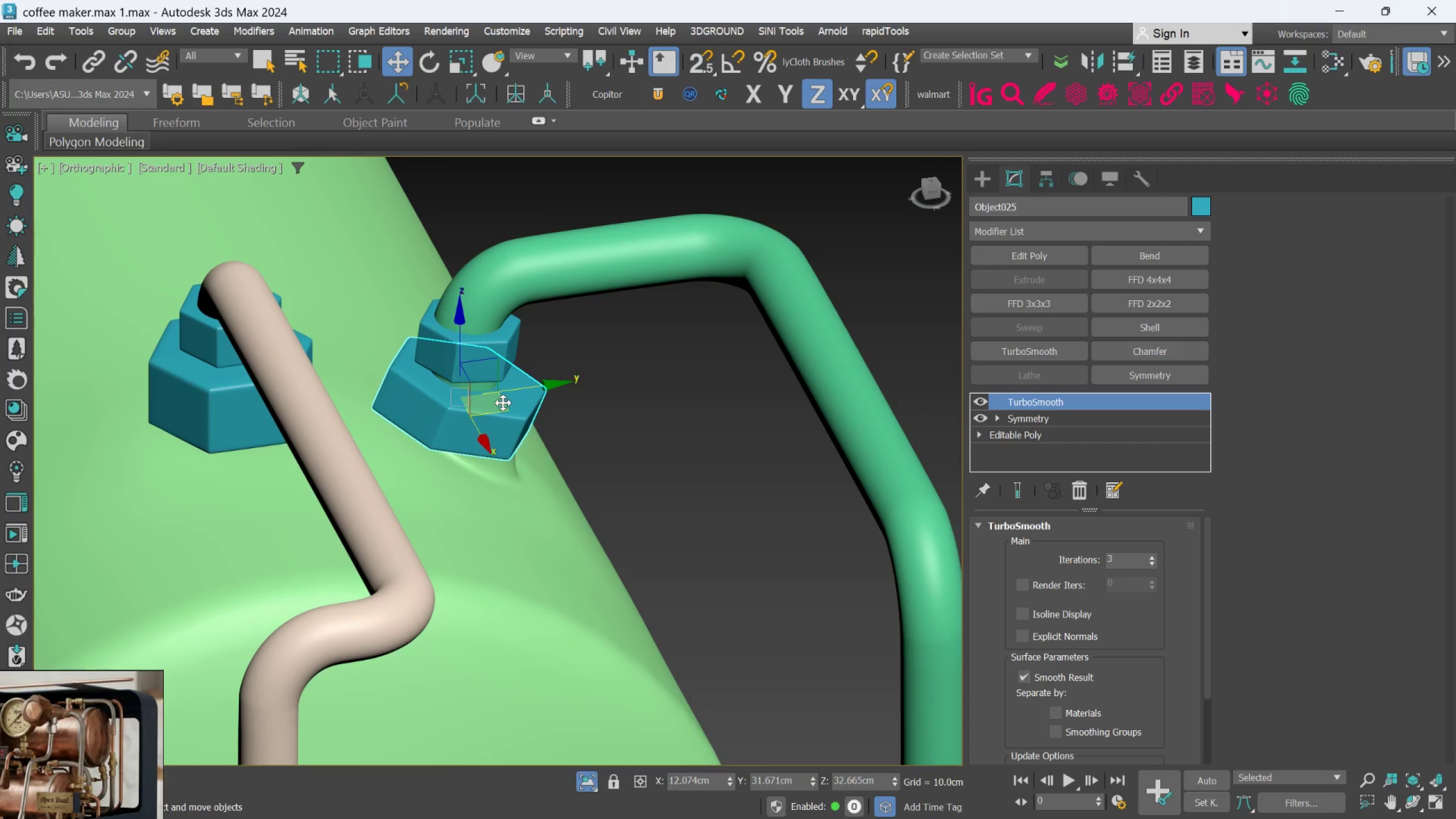 
left_click_drag(start_coordinate=[500, 404], to_coordinate=[511, 419])
 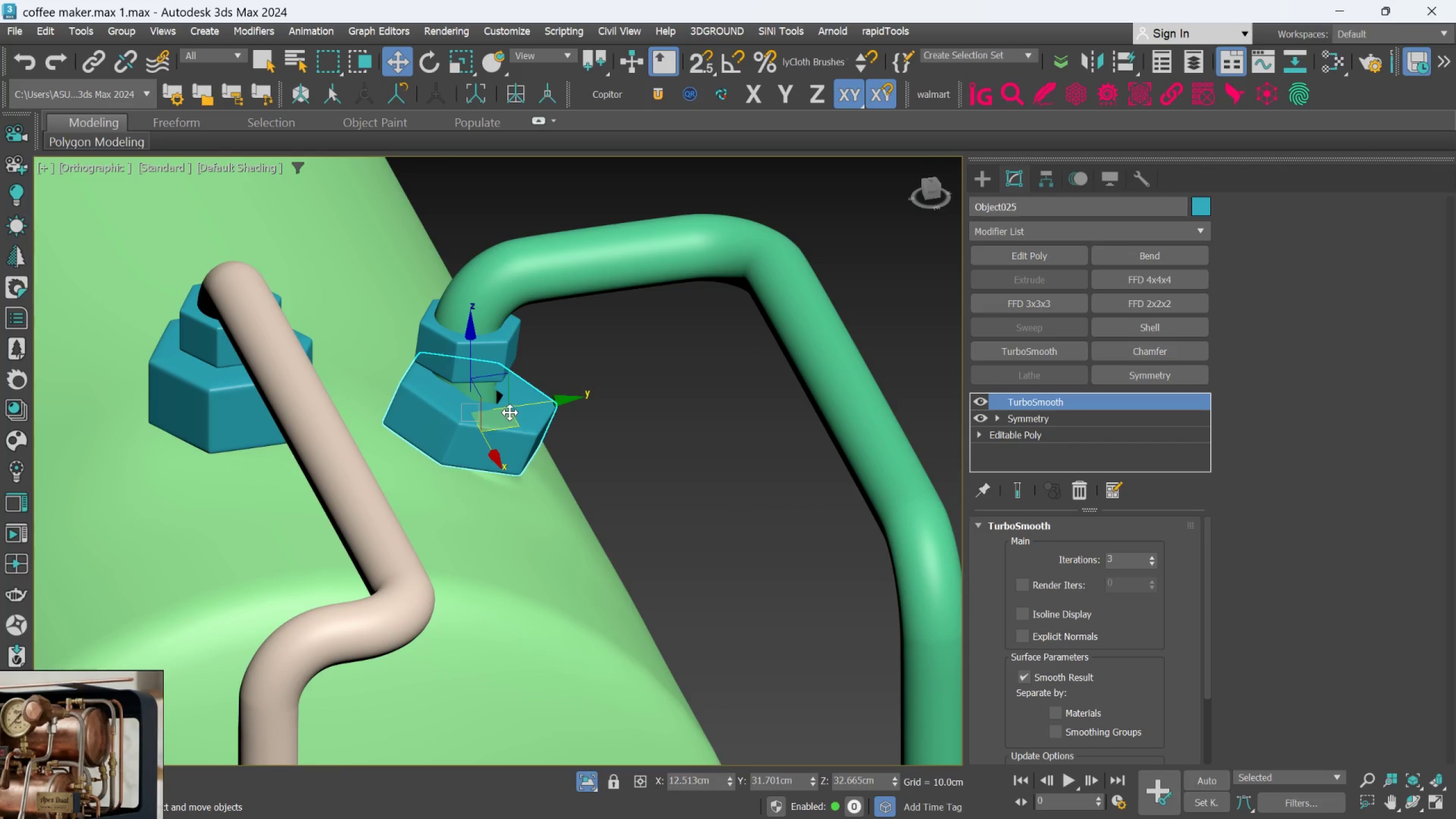 
scroll: coordinate [510, 412], scroll_direction: up, amount: 1.0
 